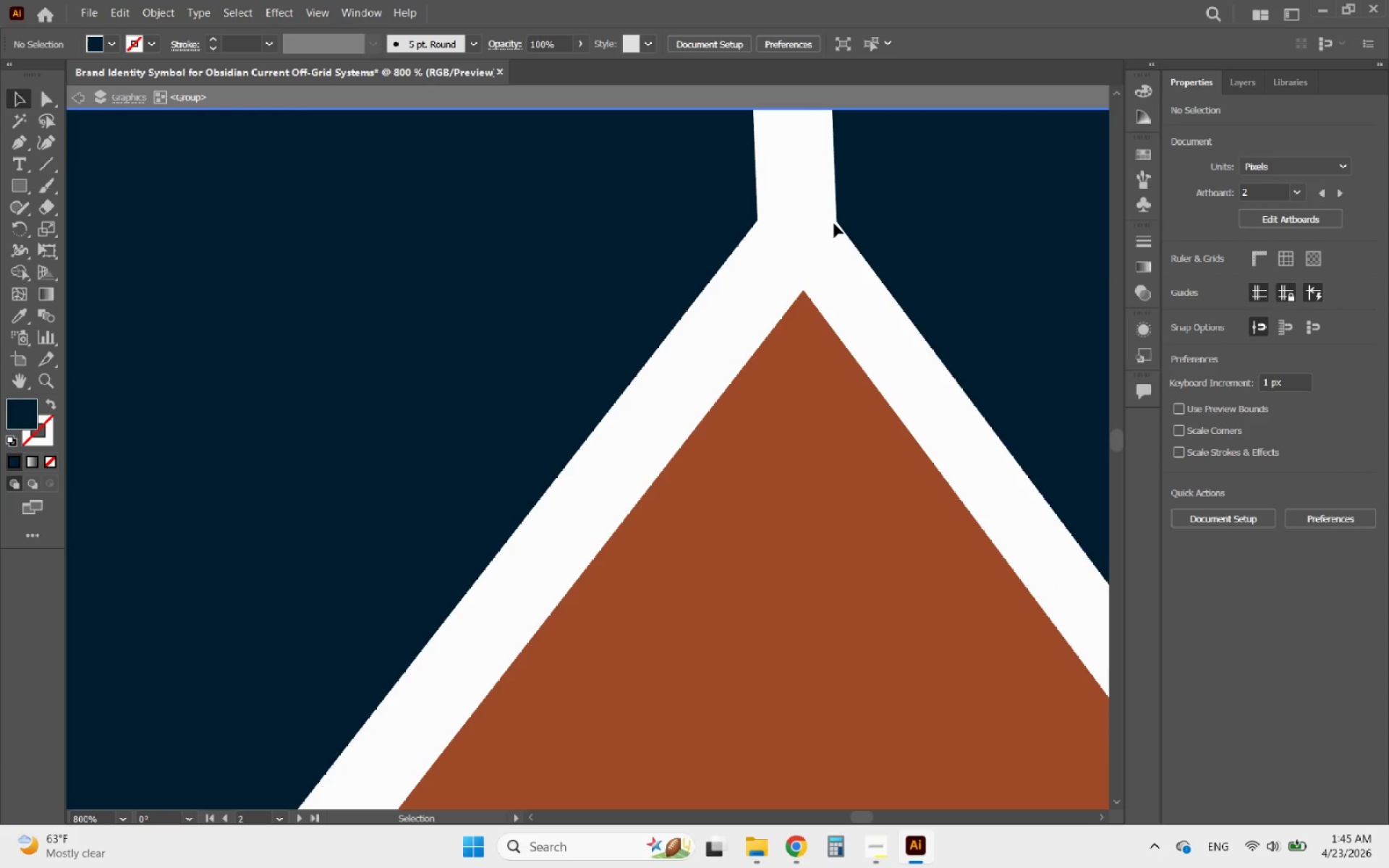 
left_click([836, 223])
 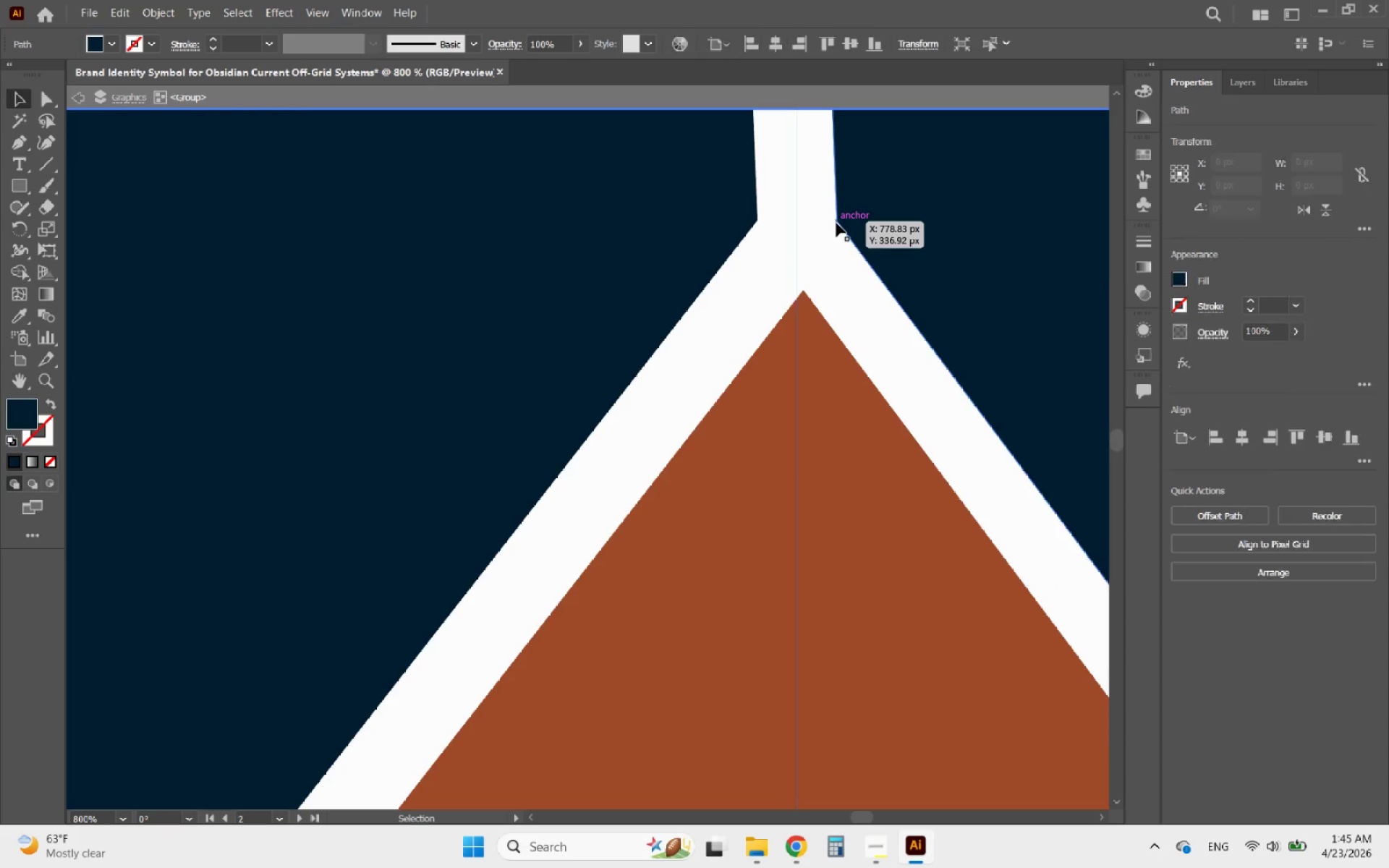 
key(Delete)
 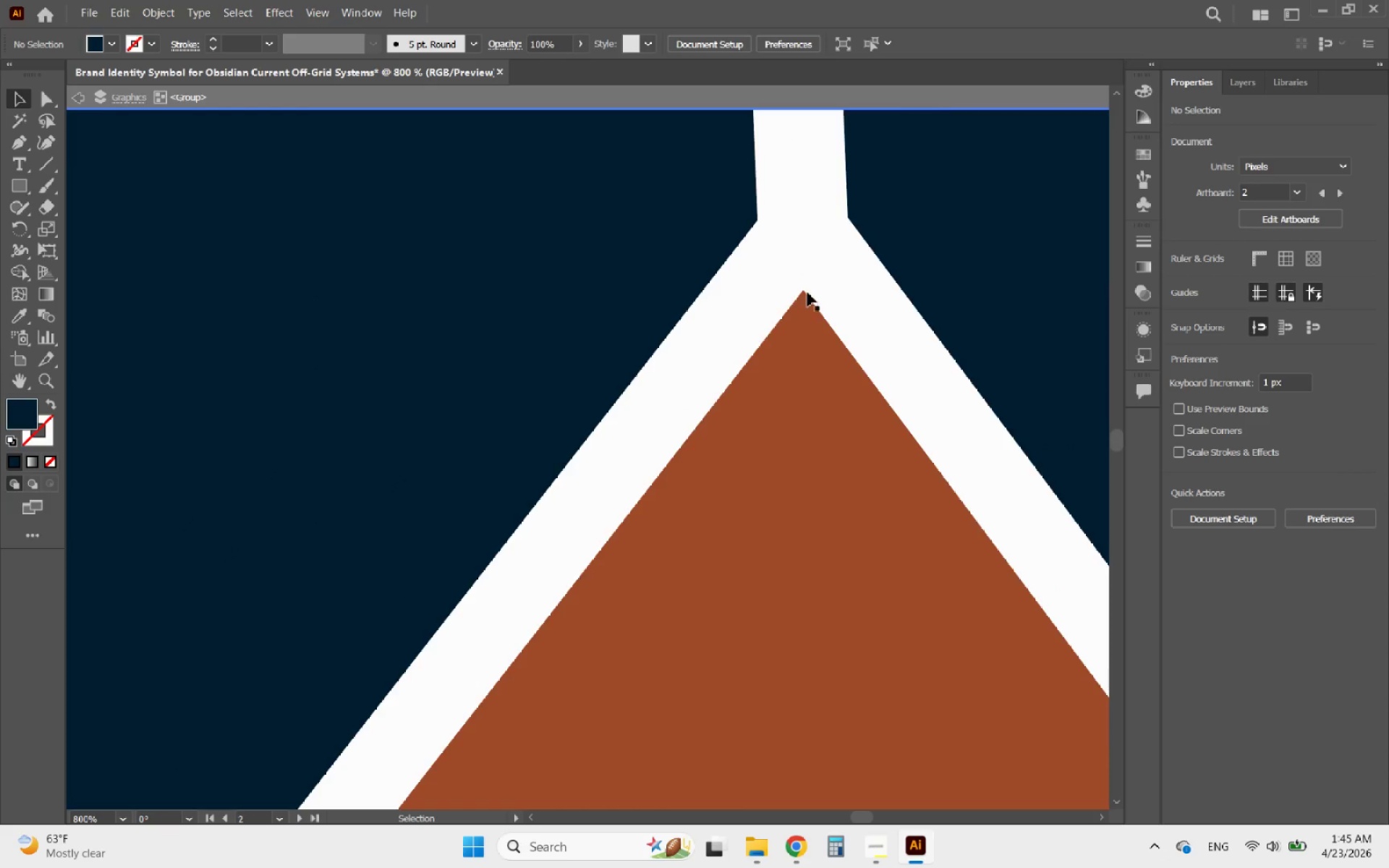 
left_click([805, 294])
 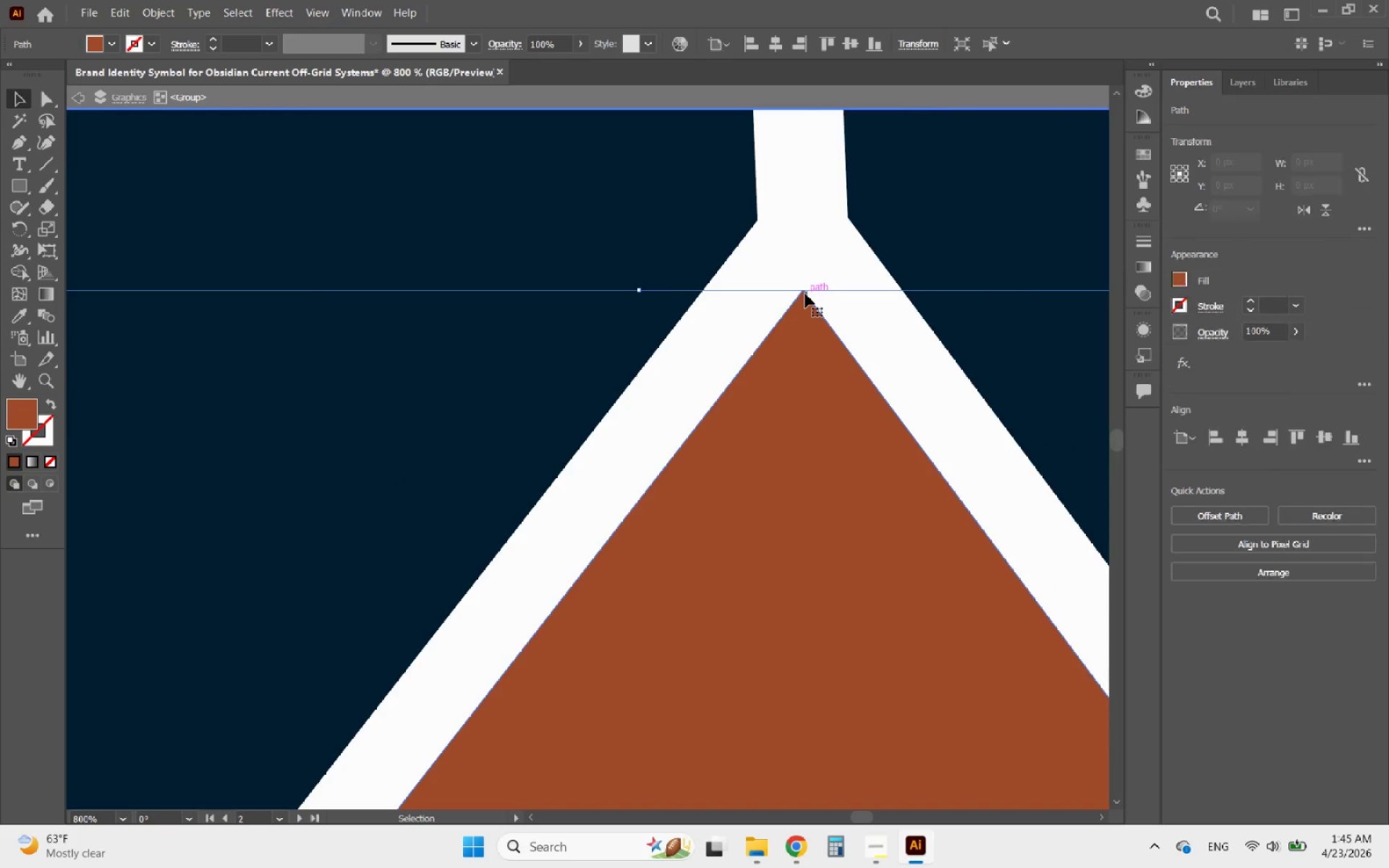 
key(Delete)
 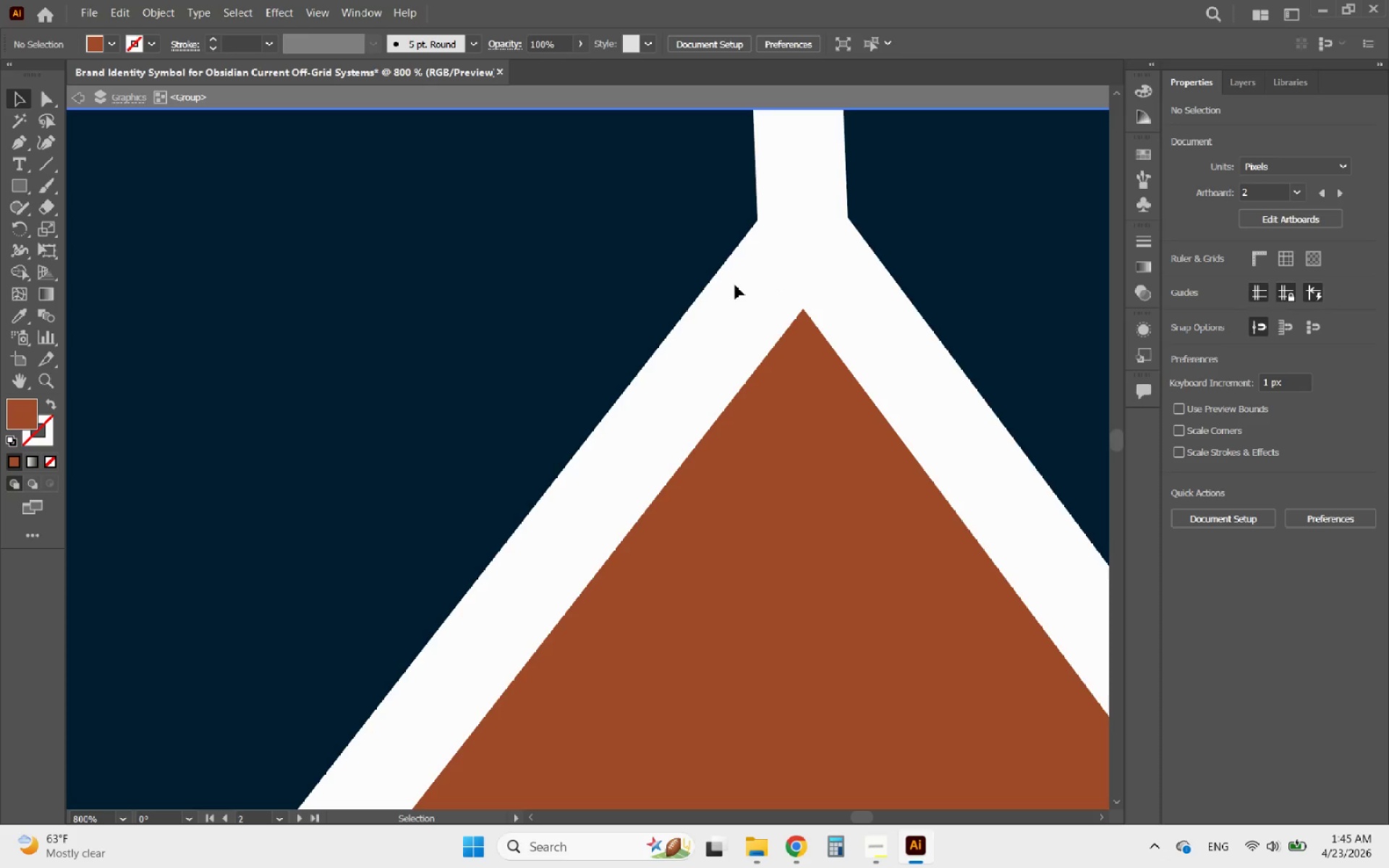 
wait(9.78)
 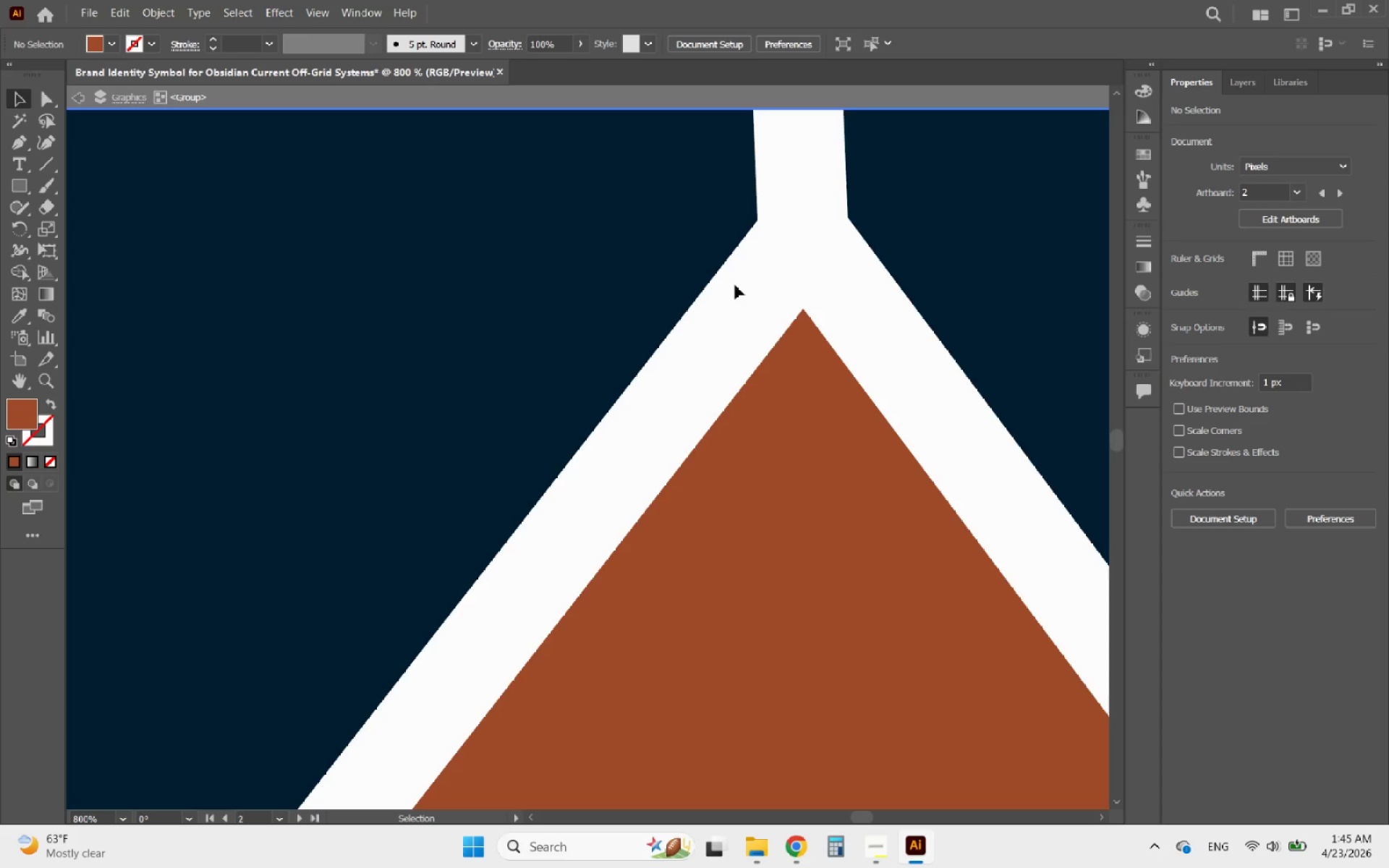 
hold_key(key=AltLeft, duration=1.84)
scroll: coordinate [706, 305], scroll_direction: down, amount: 10.0
 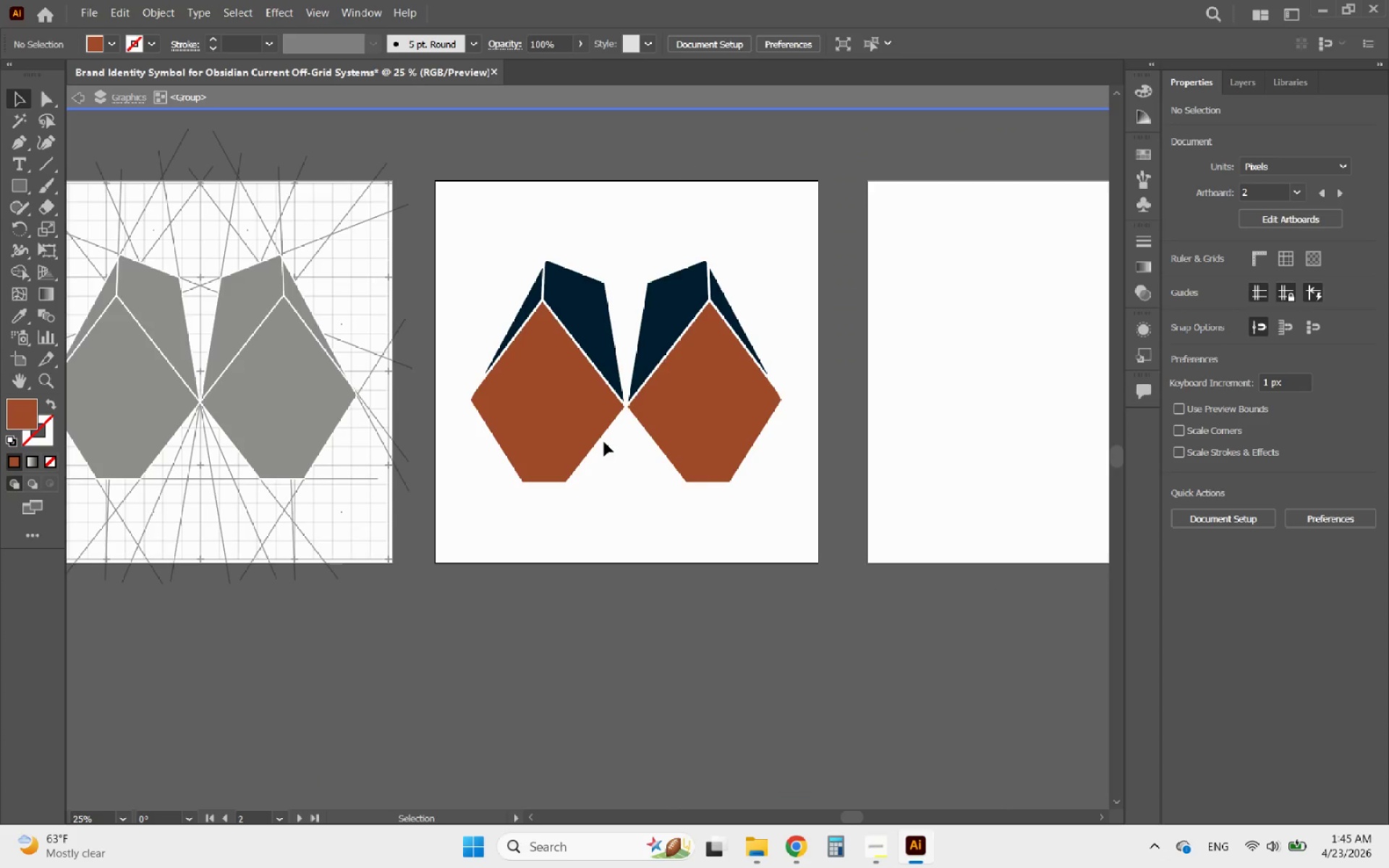 
double_click([604, 442])
 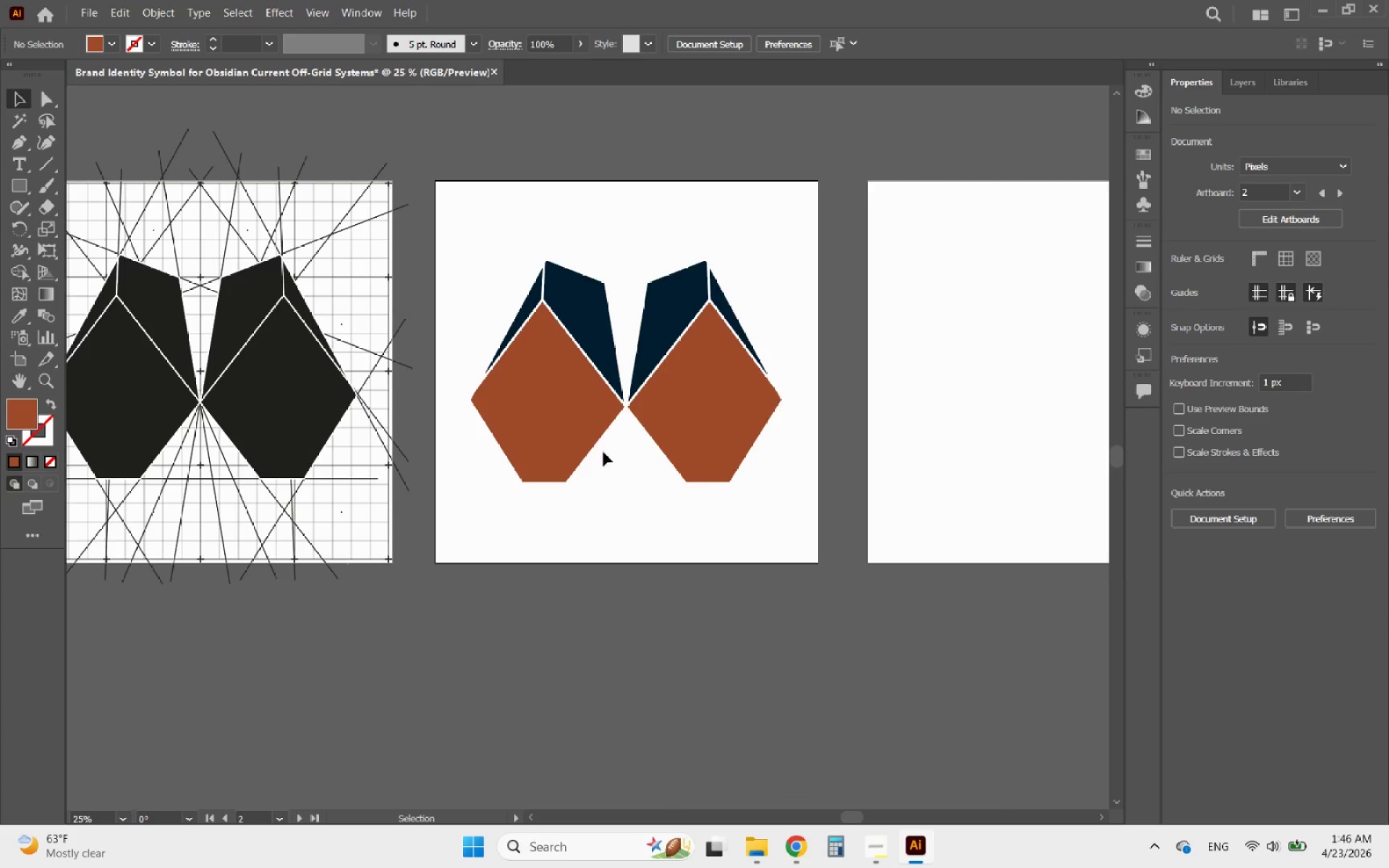 
hold_key(key=AltLeft, duration=0.48)
scroll: coordinate [605, 503], scroll_direction: down, amount: 2.0
 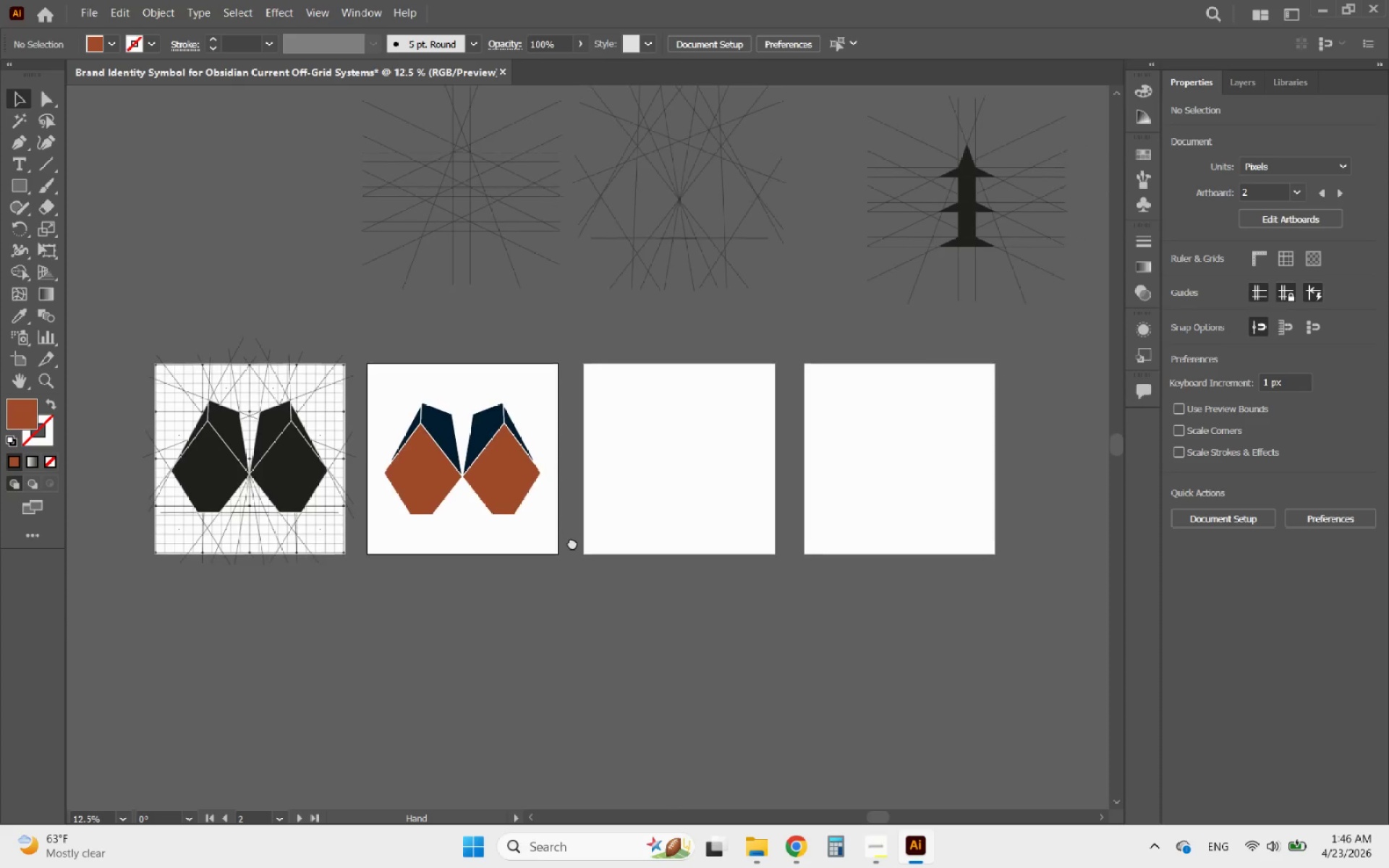 
hold_key(key=AltLeft, duration=0.41)
scroll: coordinate [582, 491], scroll_direction: up, amount: 1.0
 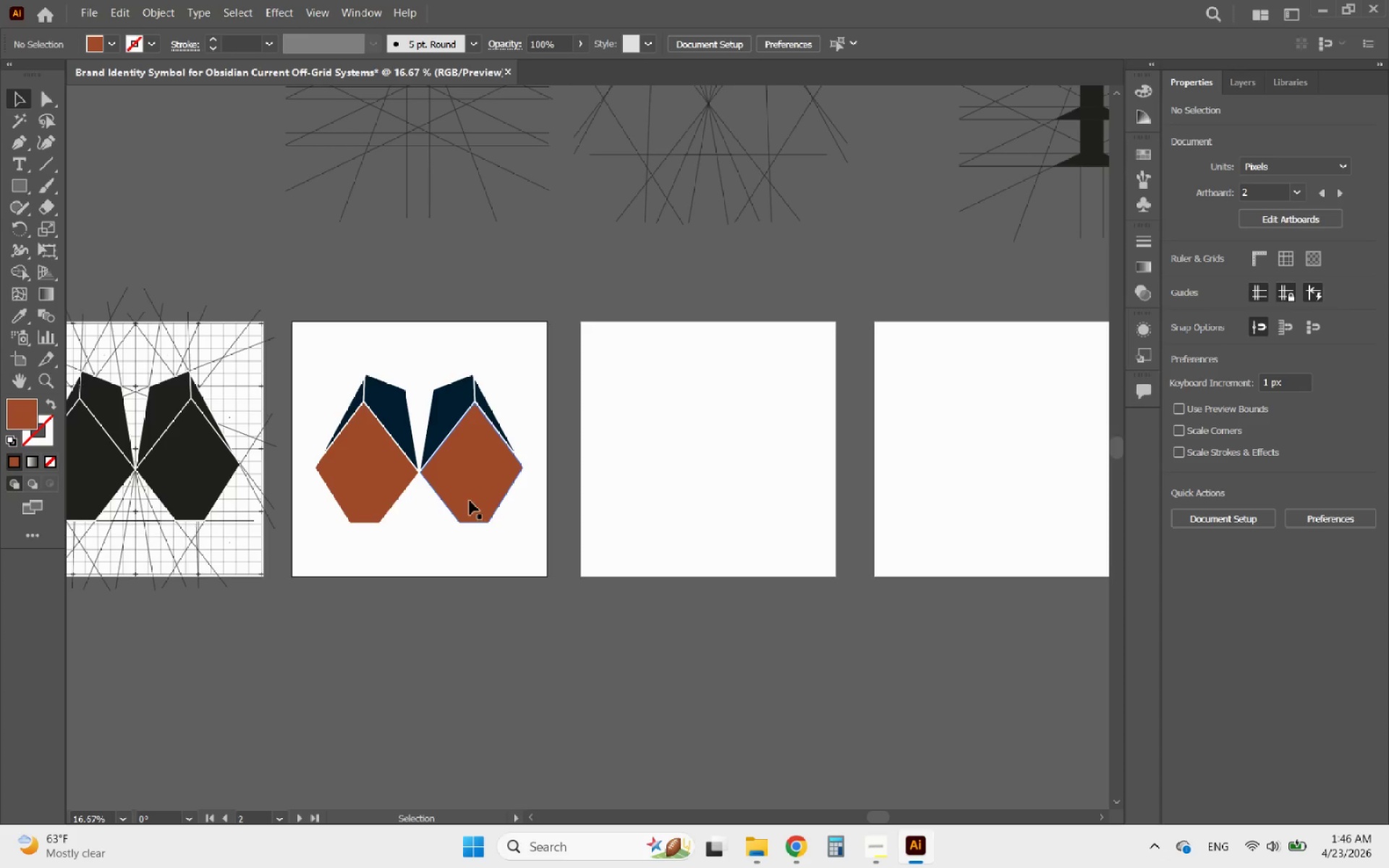 
left_click([470, 478])
 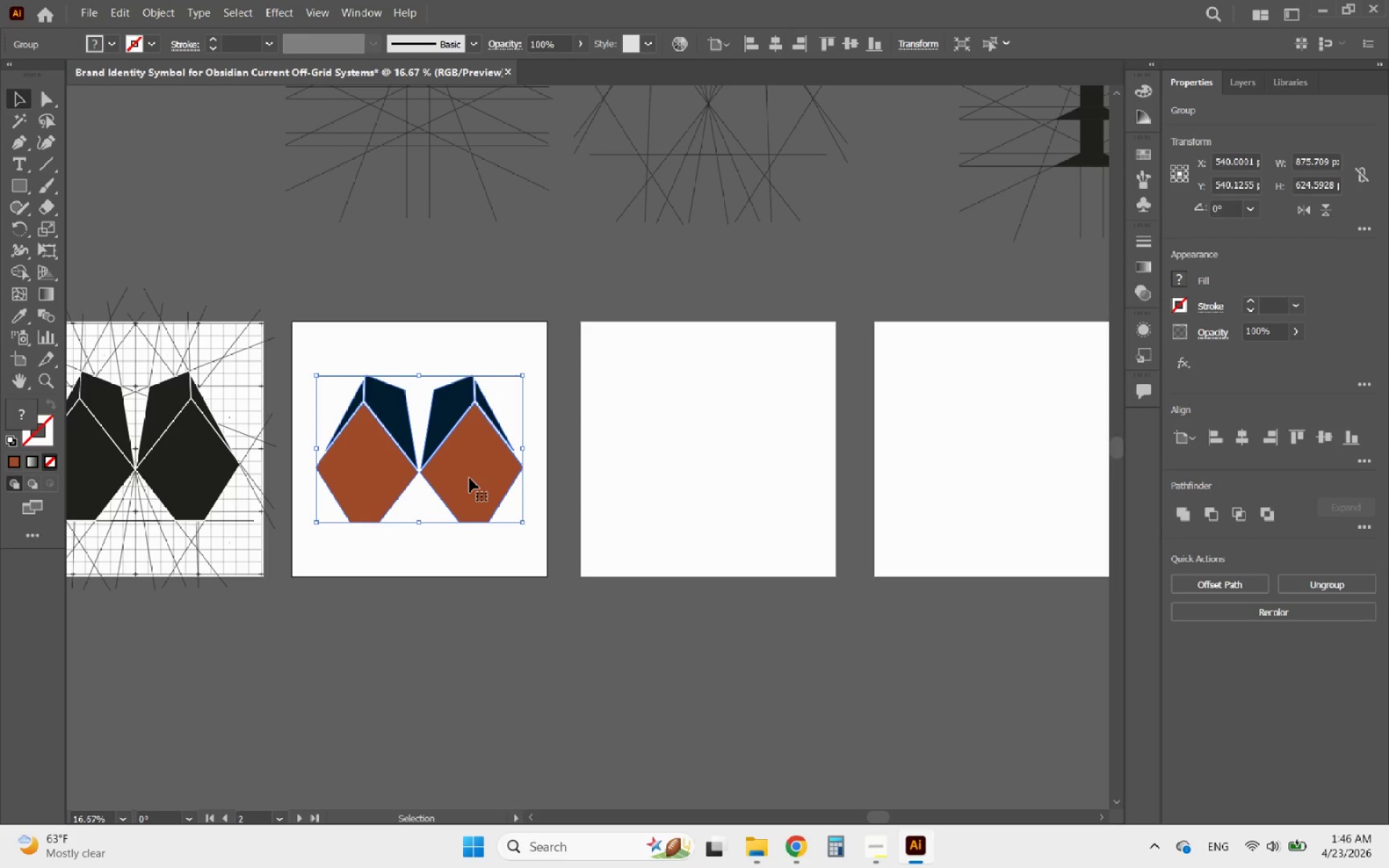 
hold_key(key=AltLeft, duration=2.28)
left_click_drag(start_coordinate=[470, 478], to_coordinate=[756, 469])
 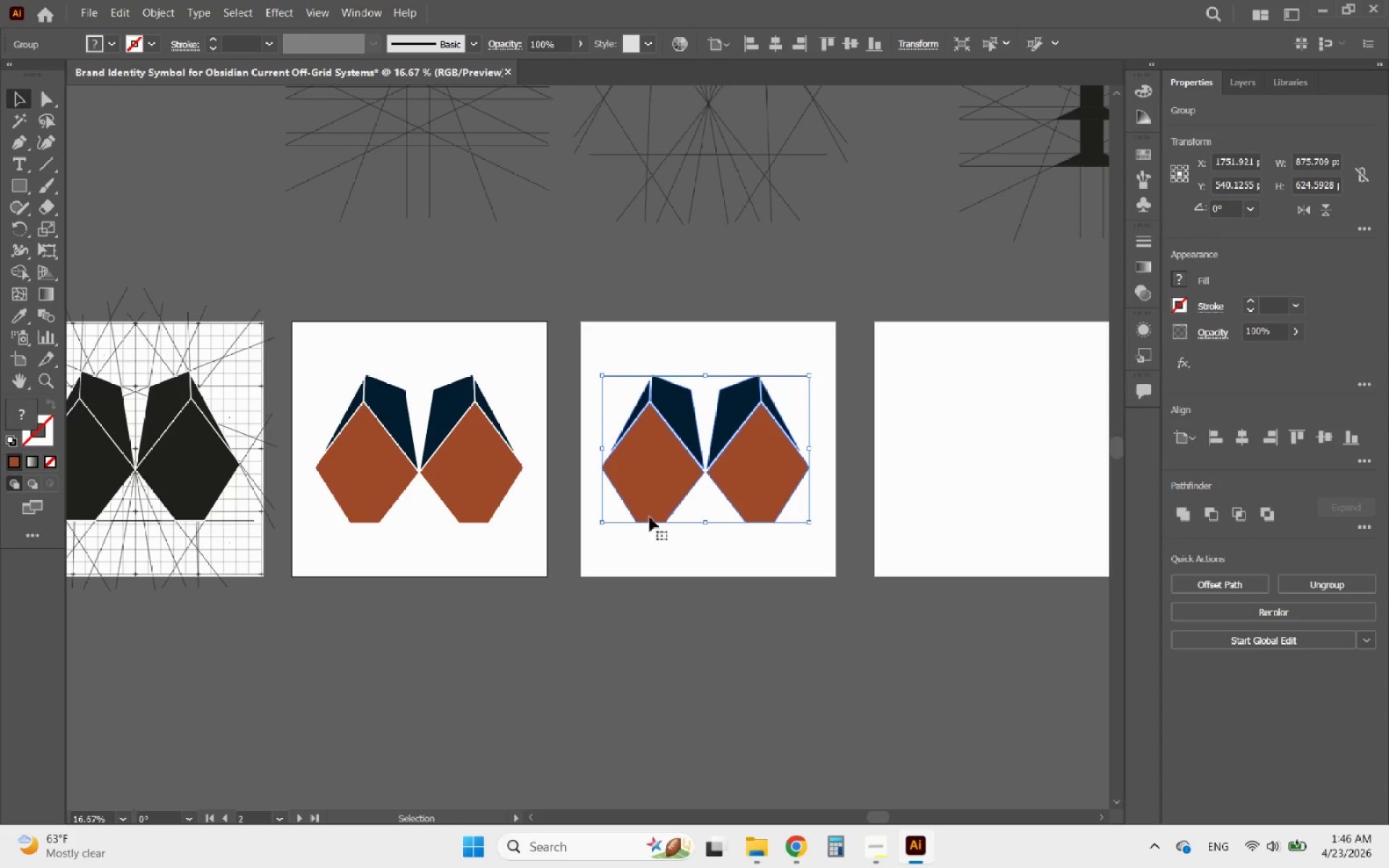 
hold_key(key=ShiftLeft, duration=1.72)
 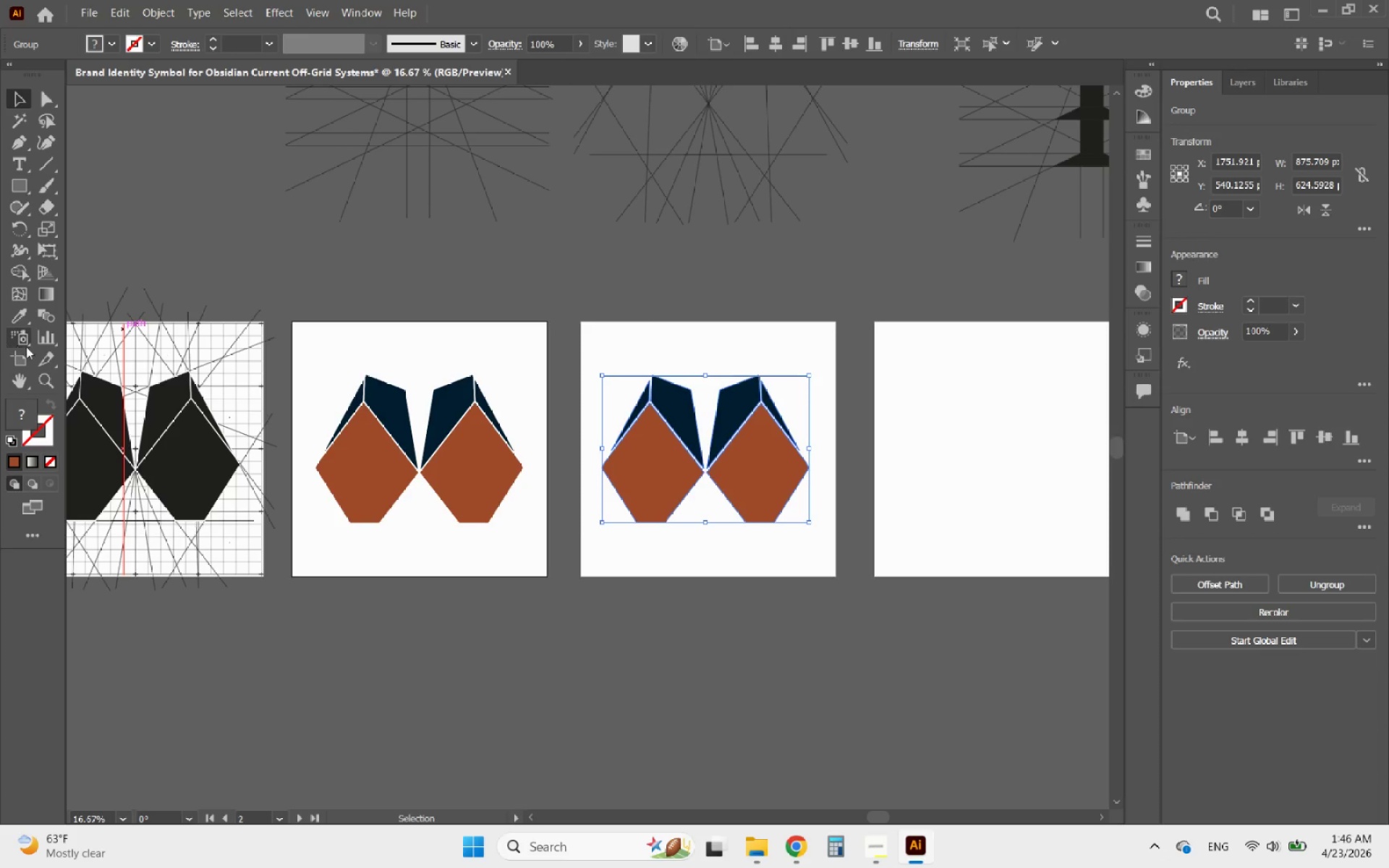 
left_click([23, 323])
 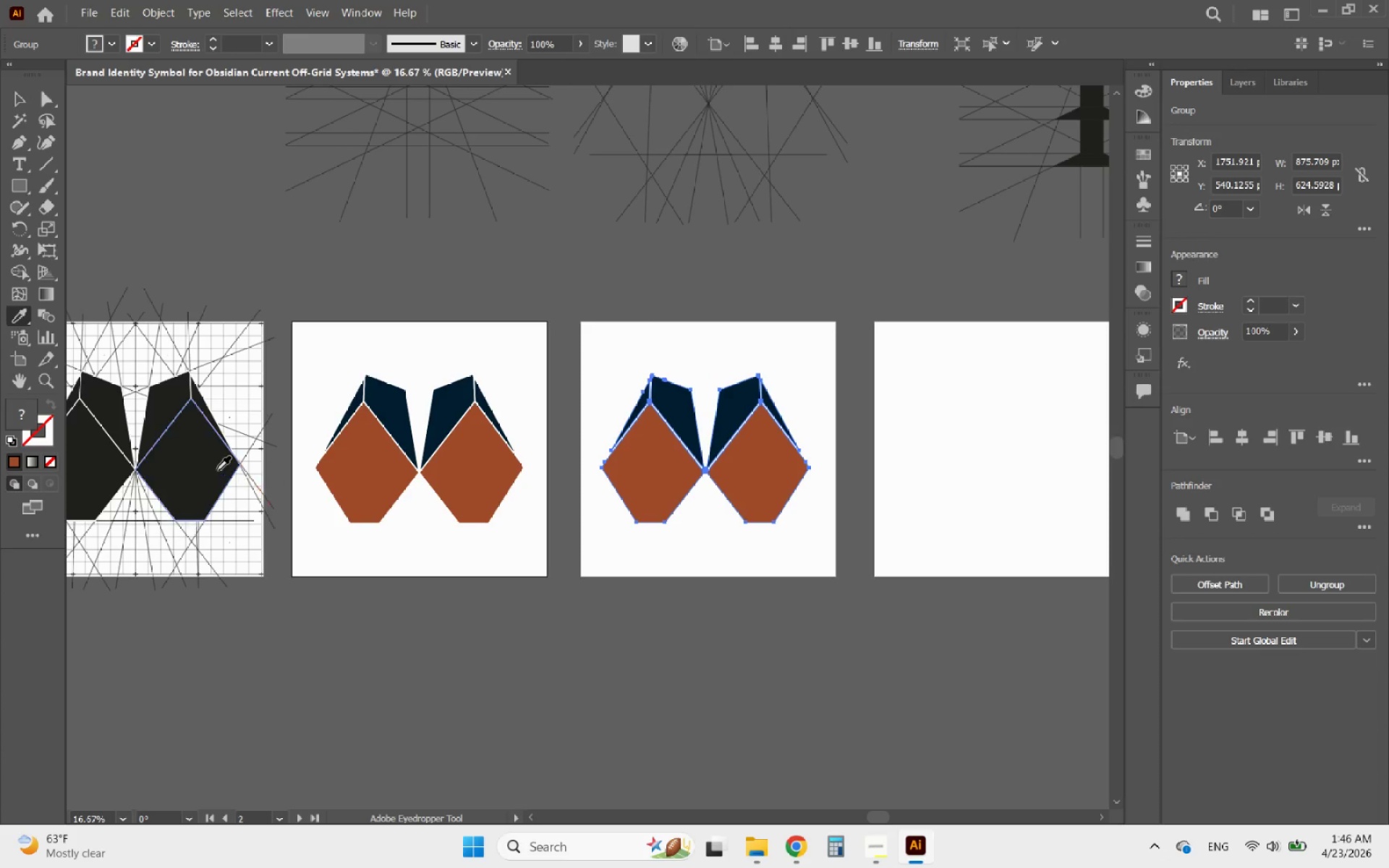 
left_click([217, 470])
 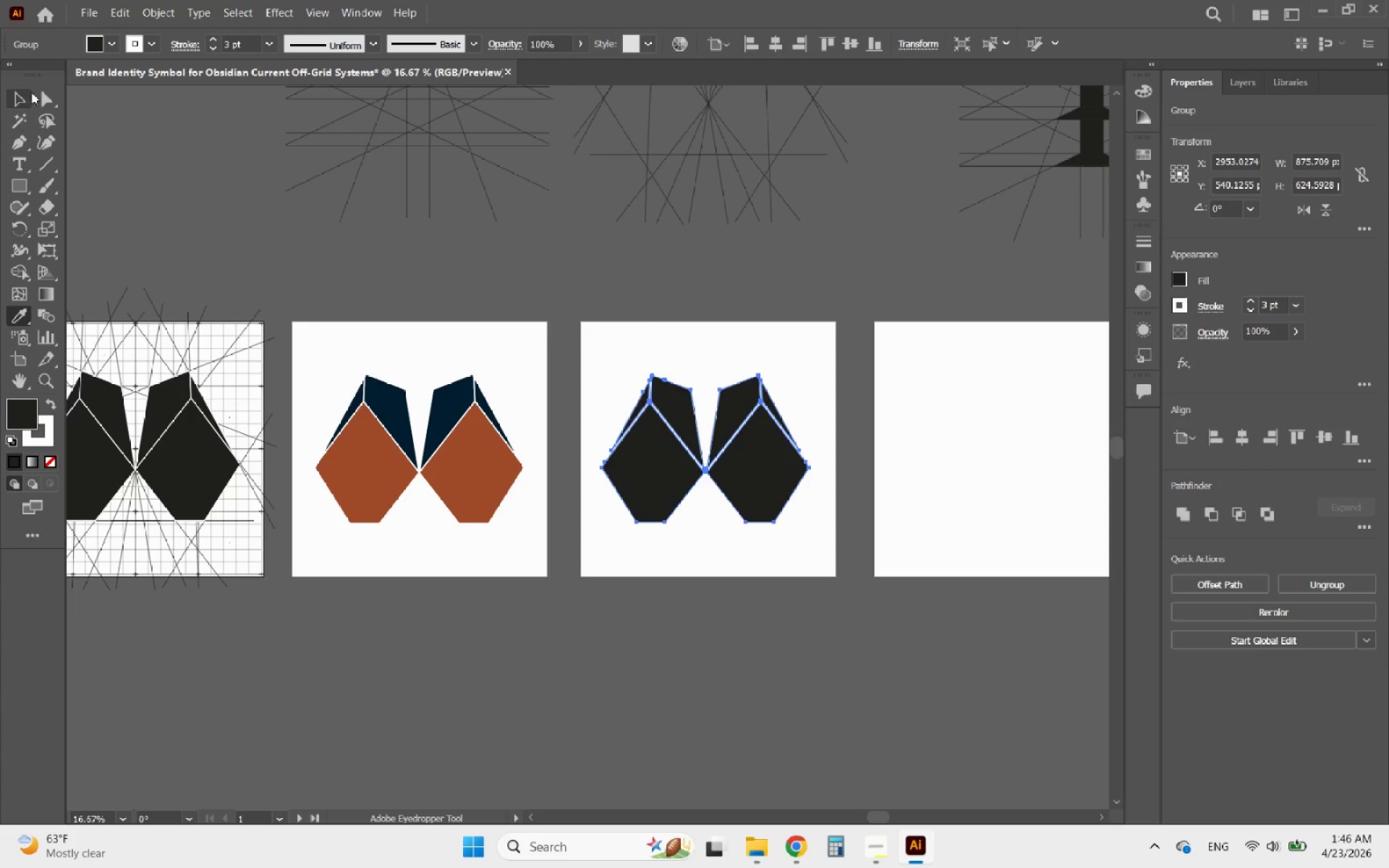 
left_click([23, 95])
 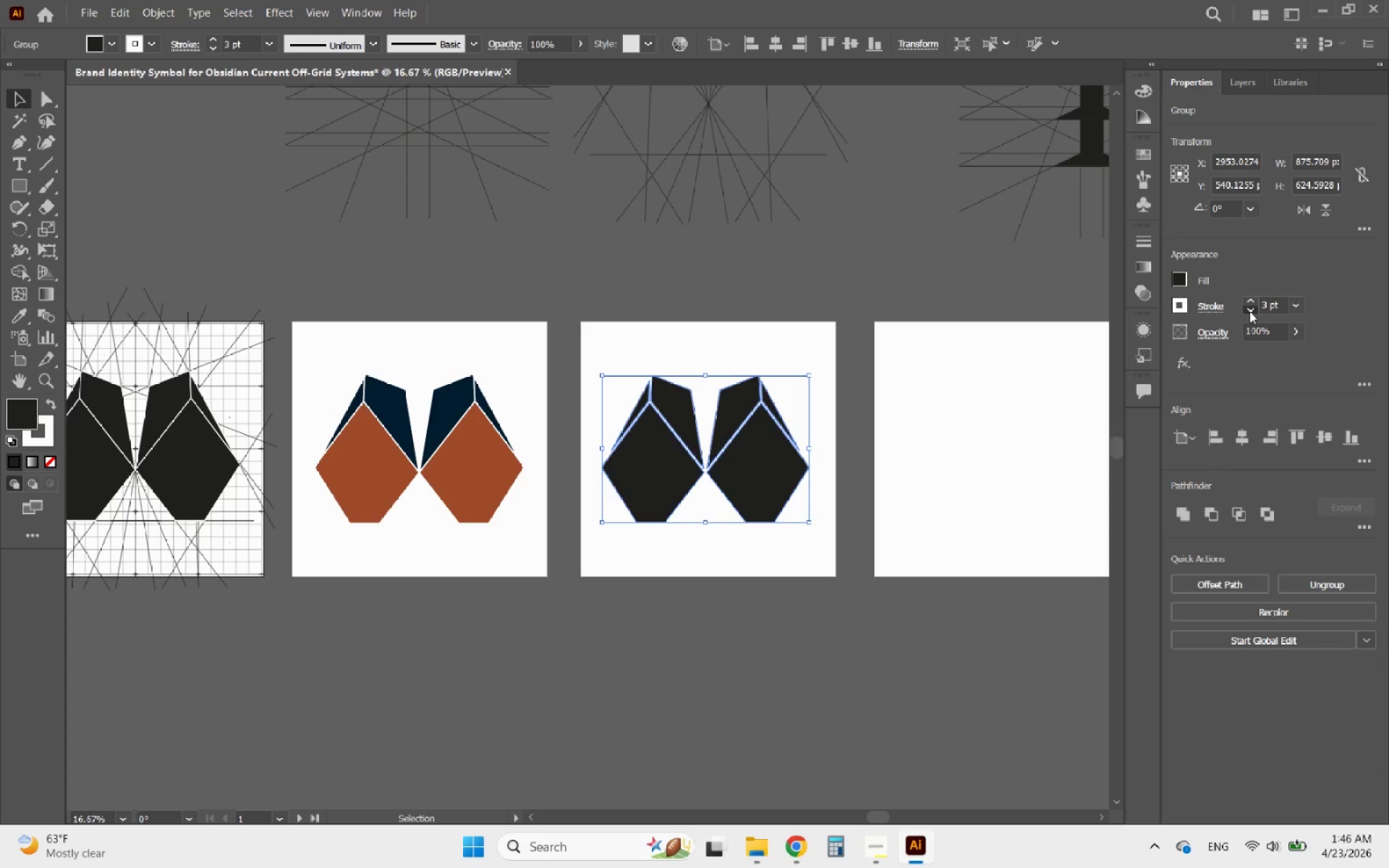 
left_click([1249, 311])
 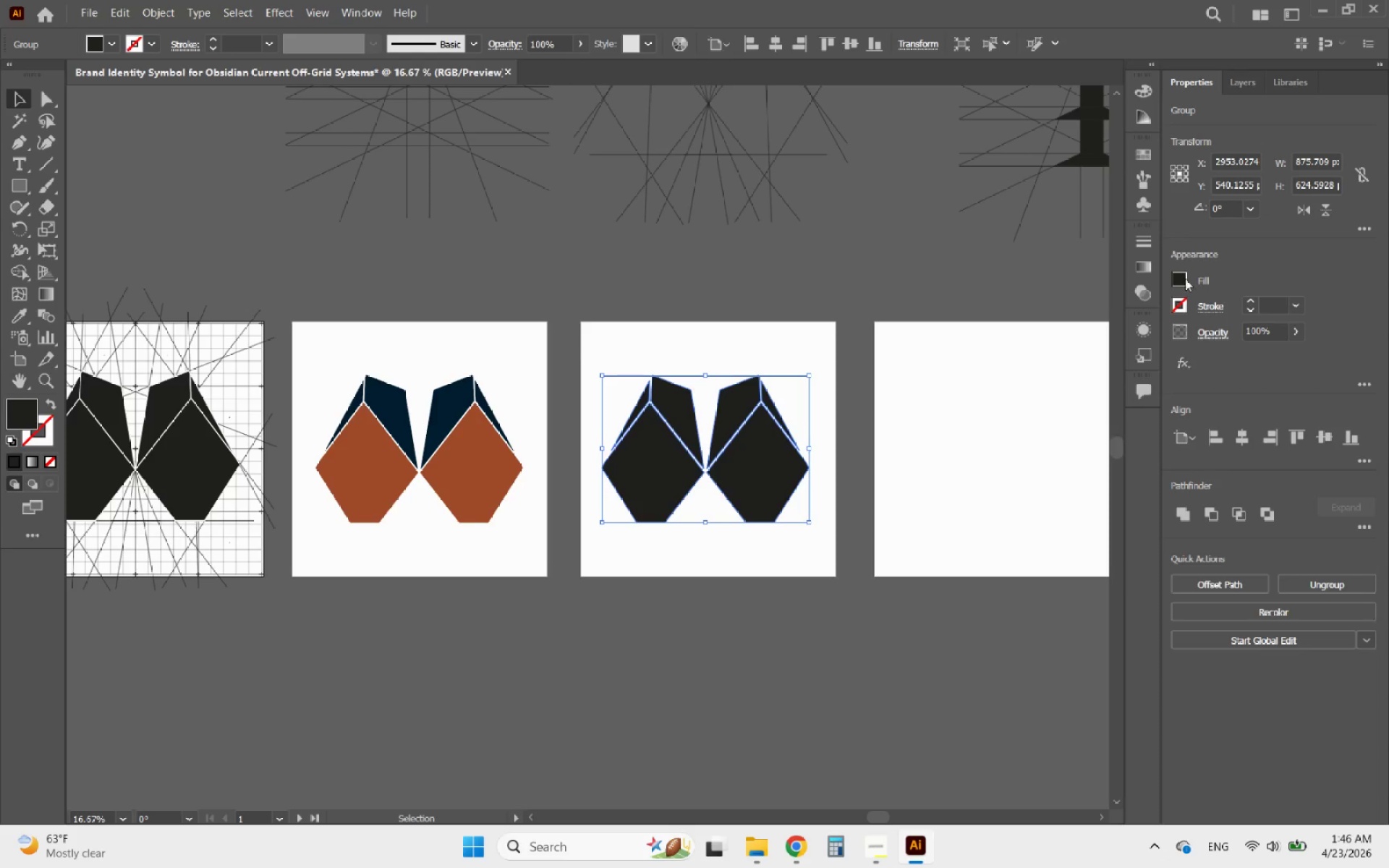 
left_click_drag(start_coordinate=[1184, 278], to_coordinate=[1210, 303])
 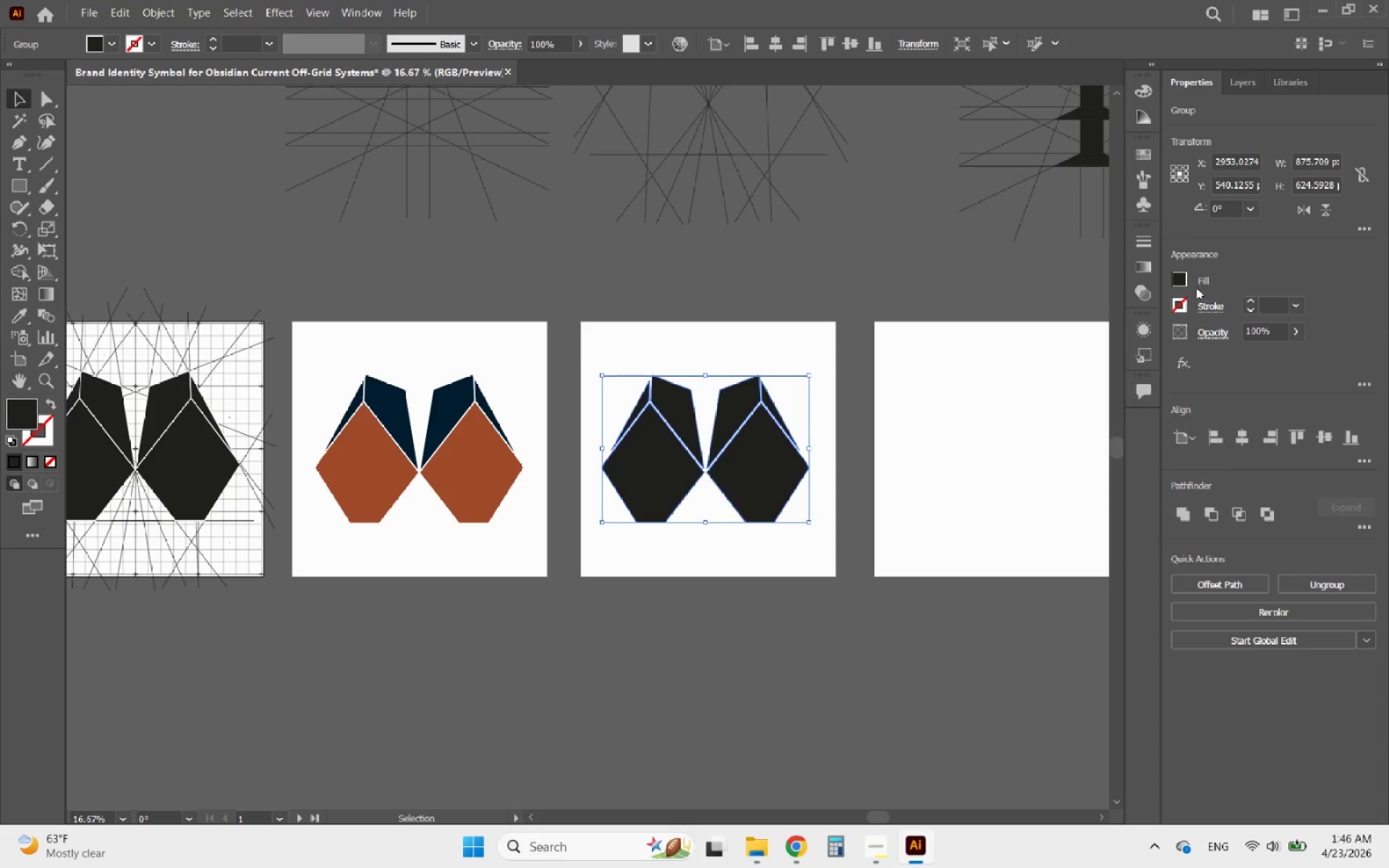 
left_click([1176, 282])
 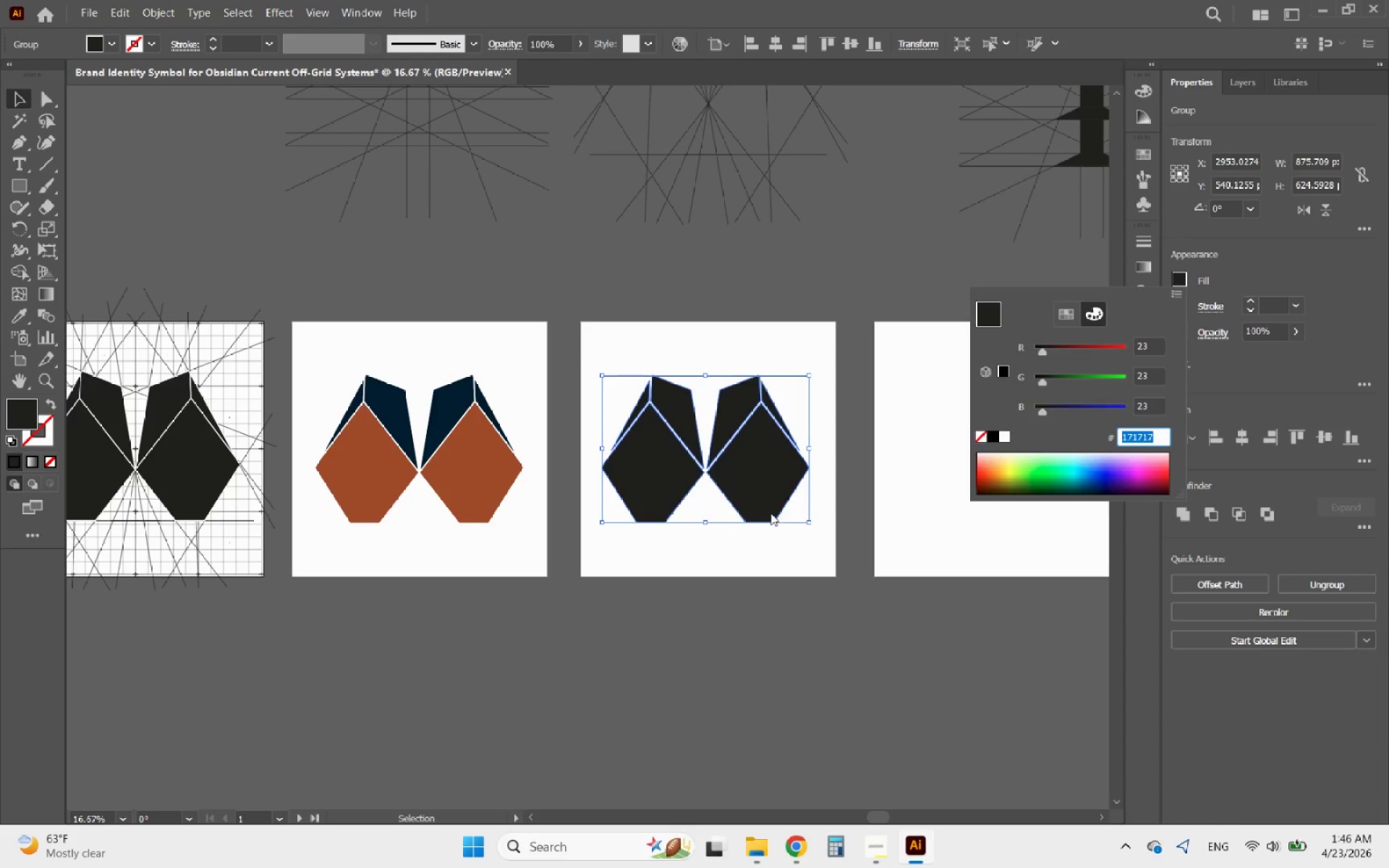 
left_click([789, 596])
 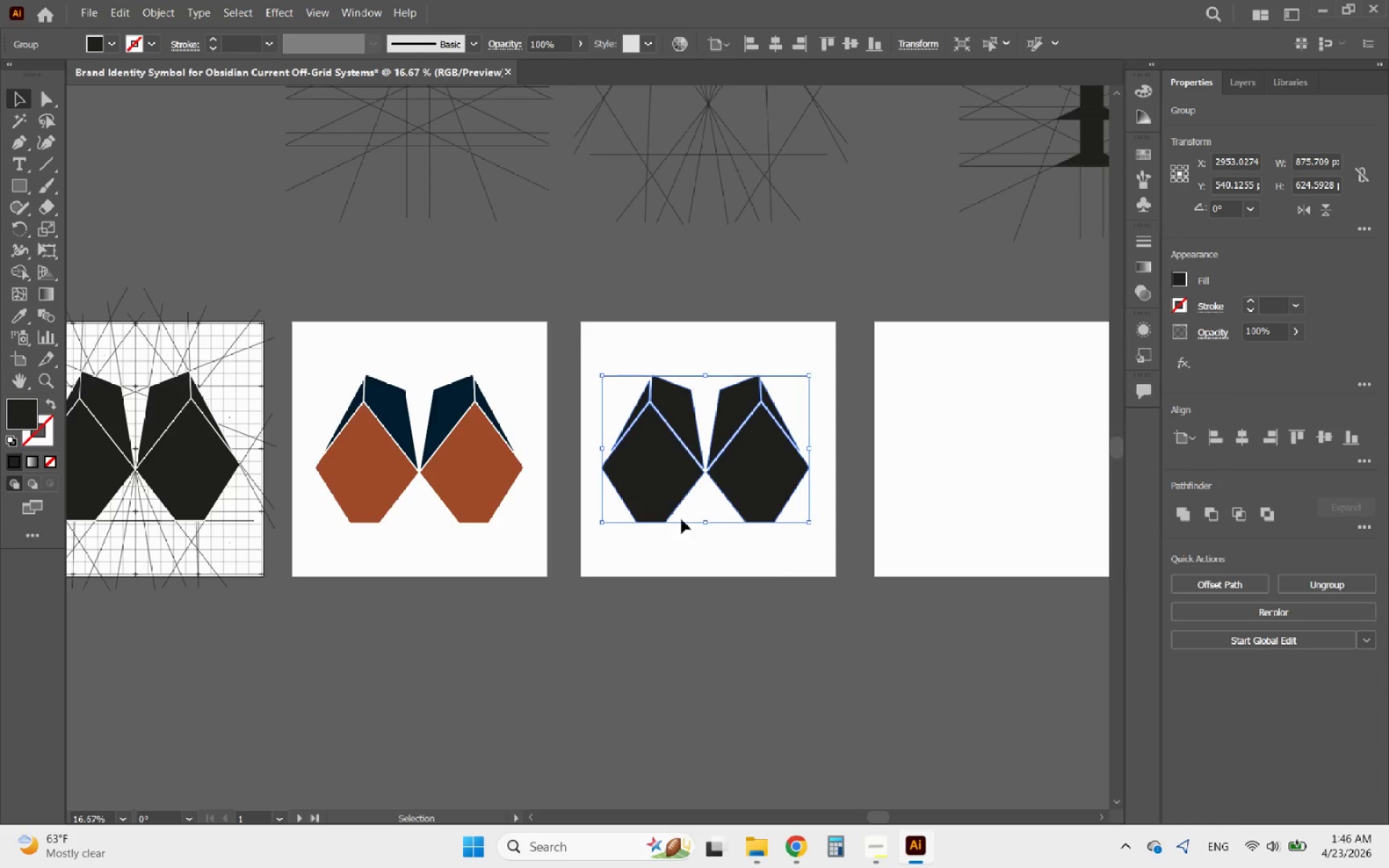 
hold_key(key=AltLeft, duration=0.86)
scroll: coordinate [676, 493], scroll_direction: up, amount: 2.0
 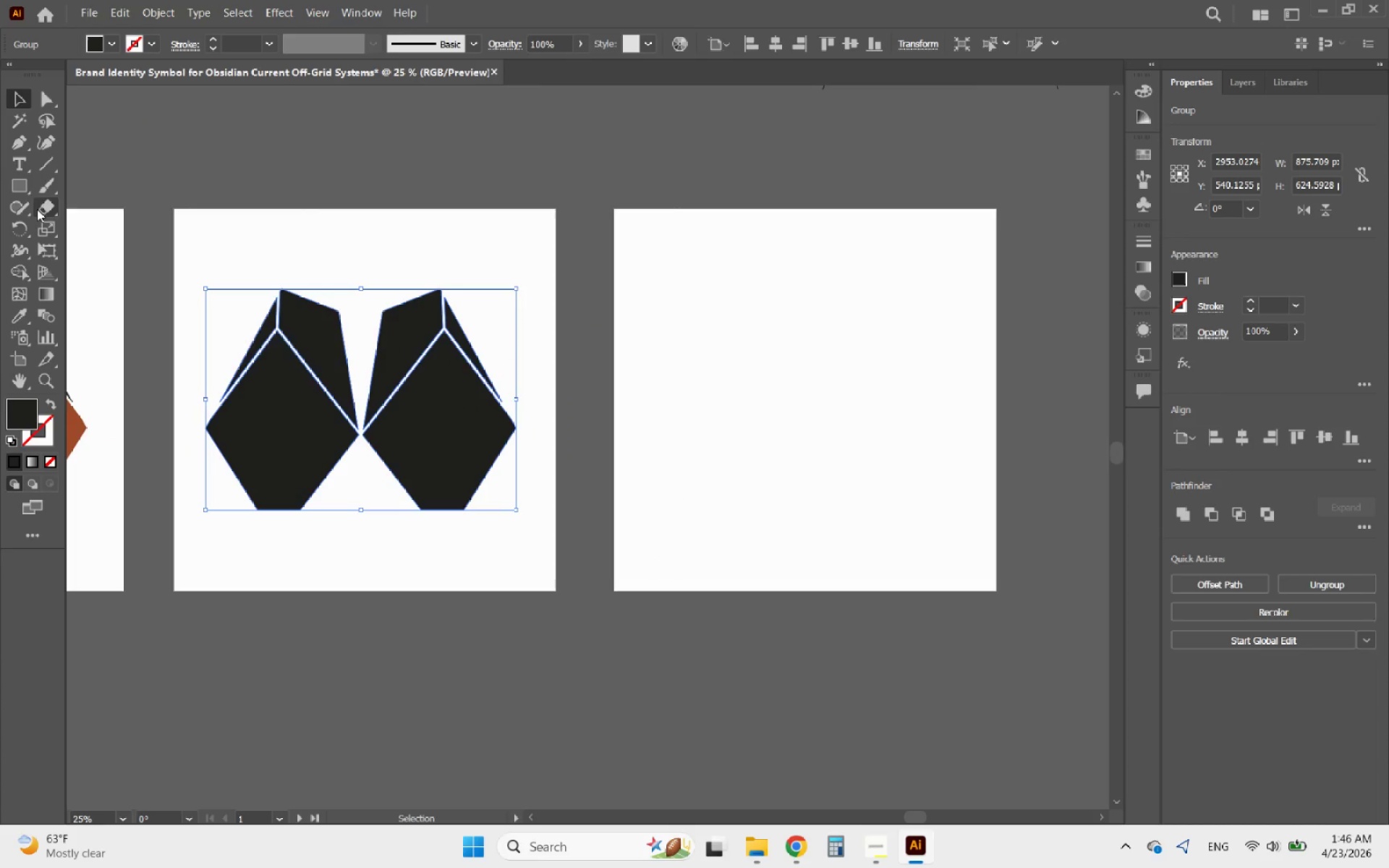 
left_click([17, 190])
 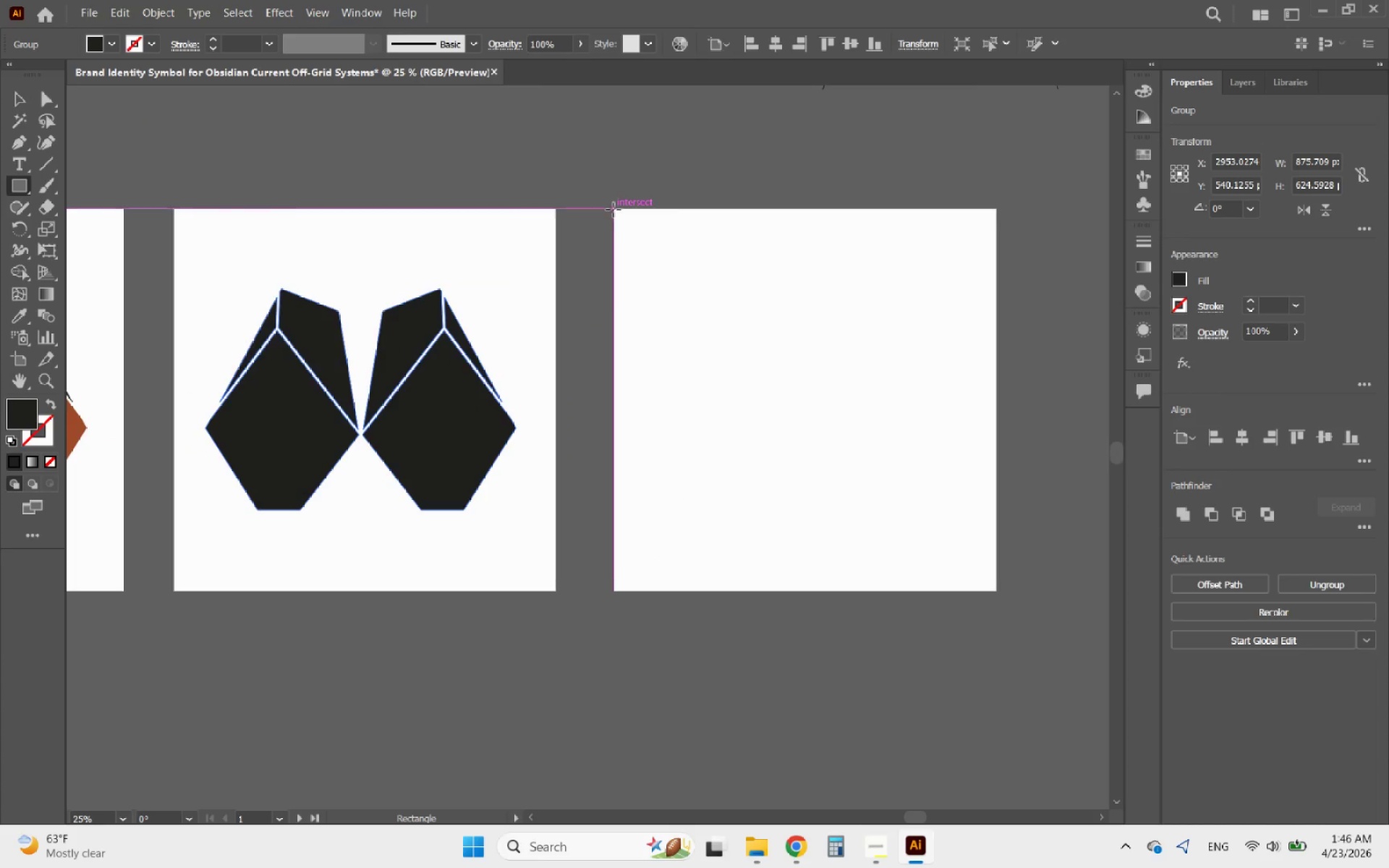 
left_click_drag(start_coordinate=[613, 210], to_coordinate=[993, 590])
 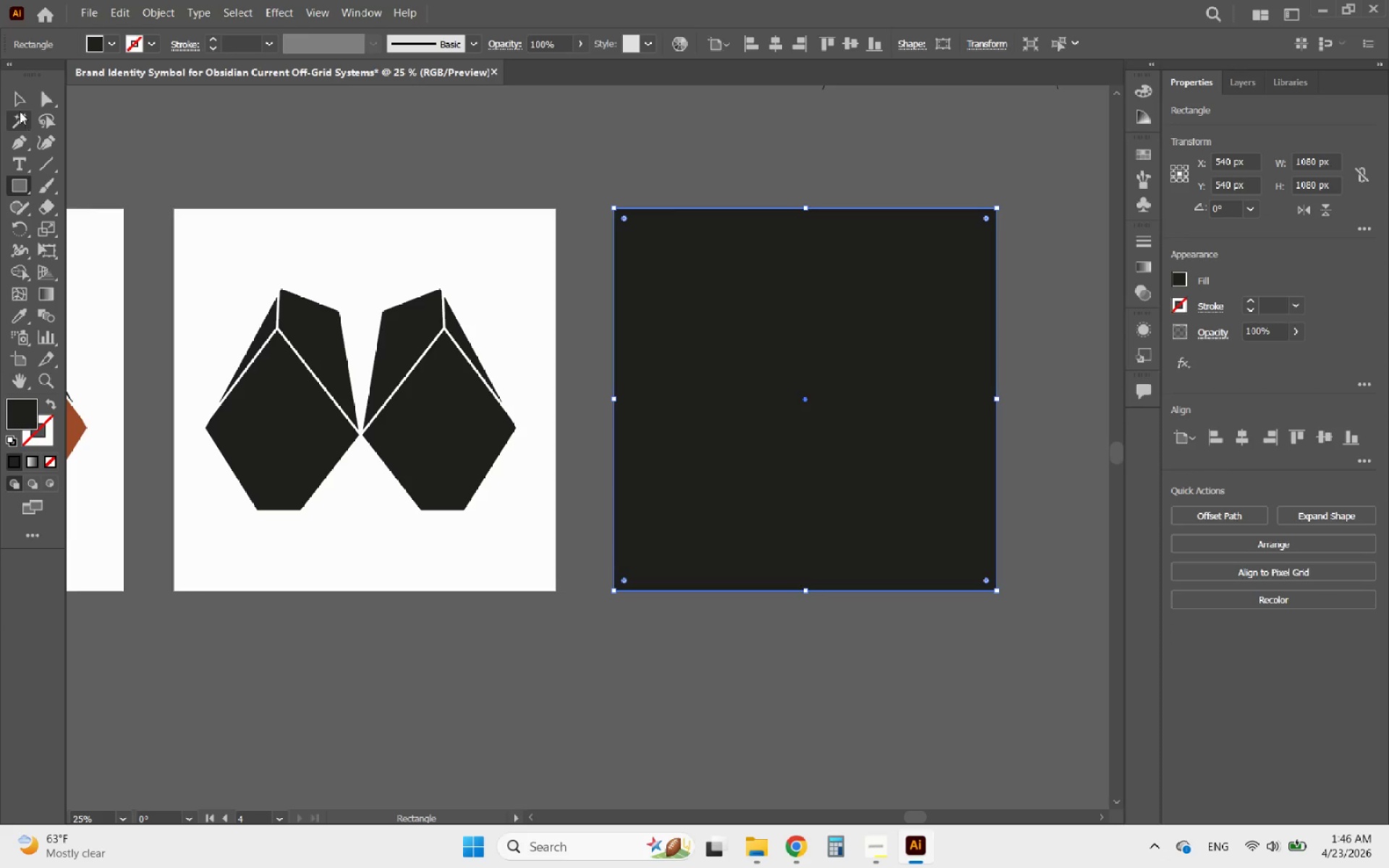 
left_click([17, 100])
 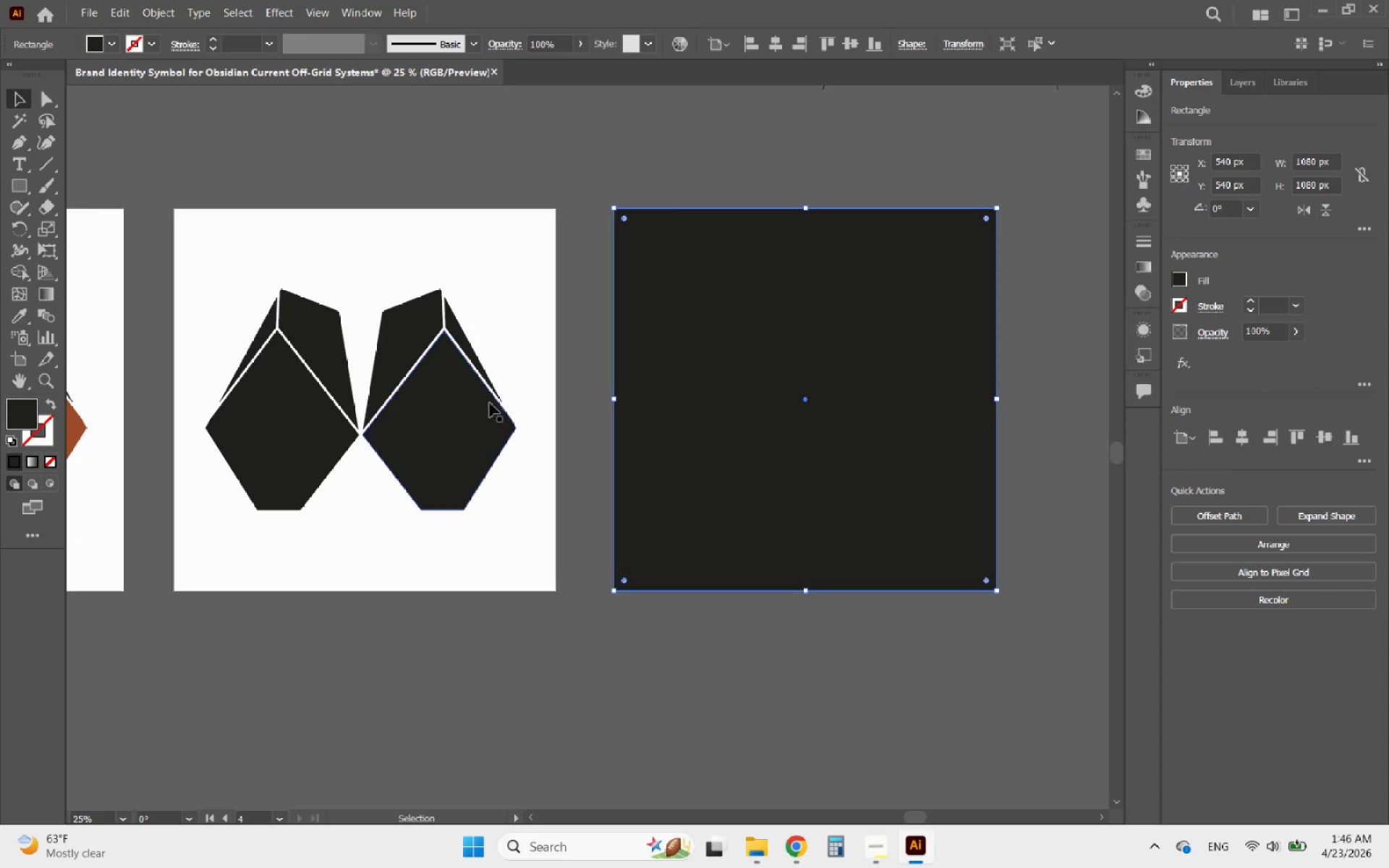 
left_click([490, 403])
 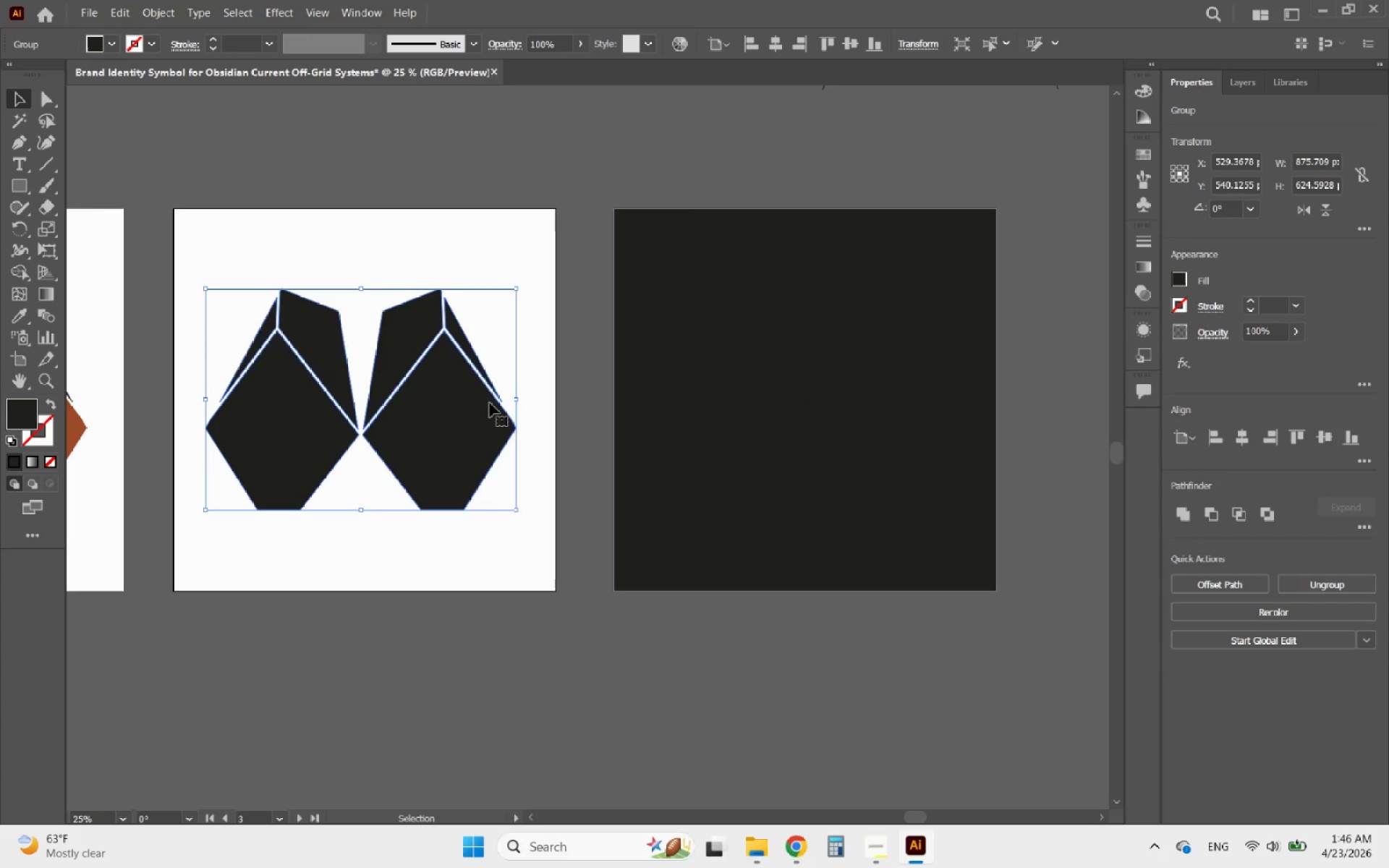 
hold_key(key=AltLeft, duration=1.36)
left_click_drag(start_coordinate=[479, 403], to_coordinate=[823, 378])
 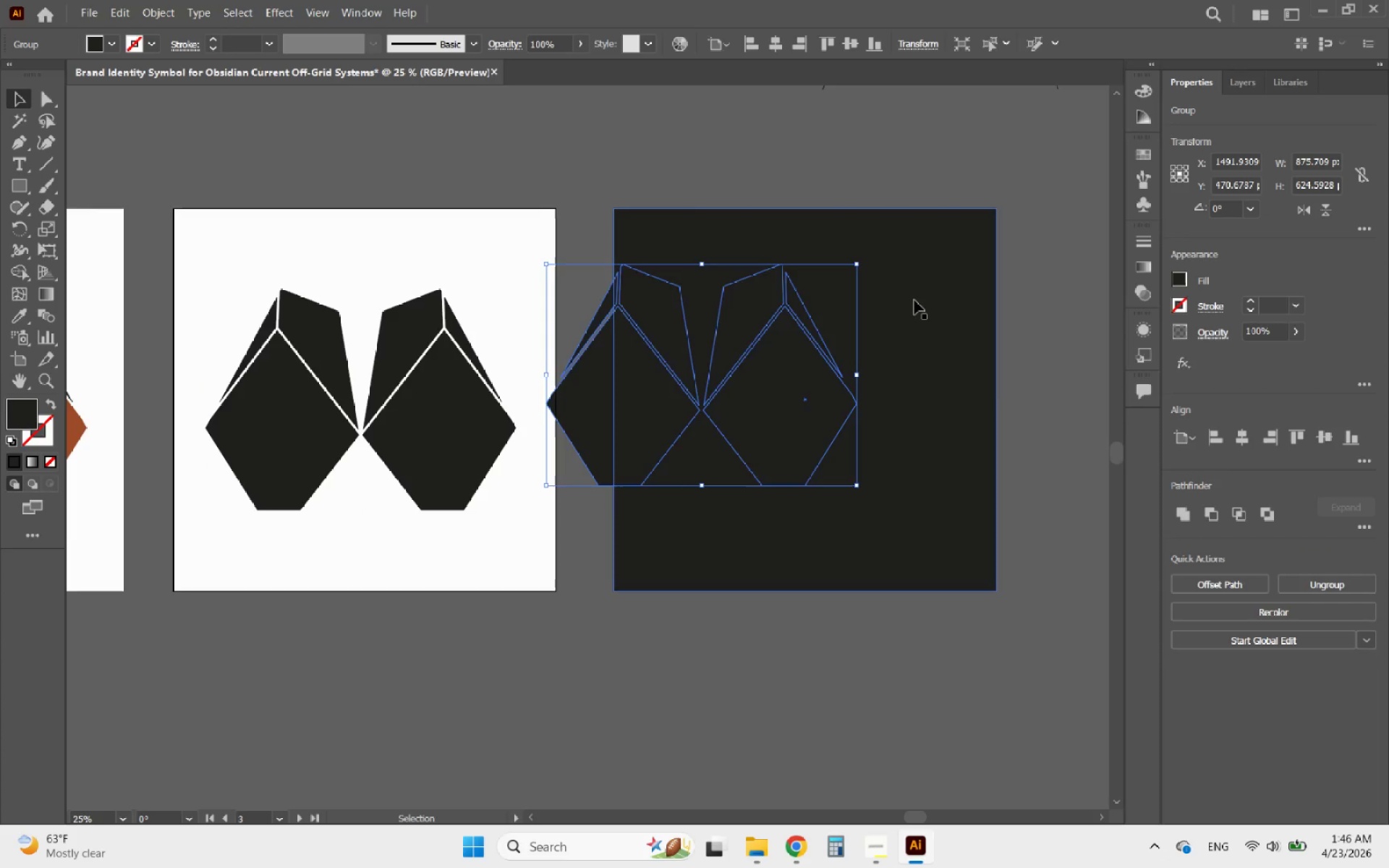 
left_click([914, 300])
 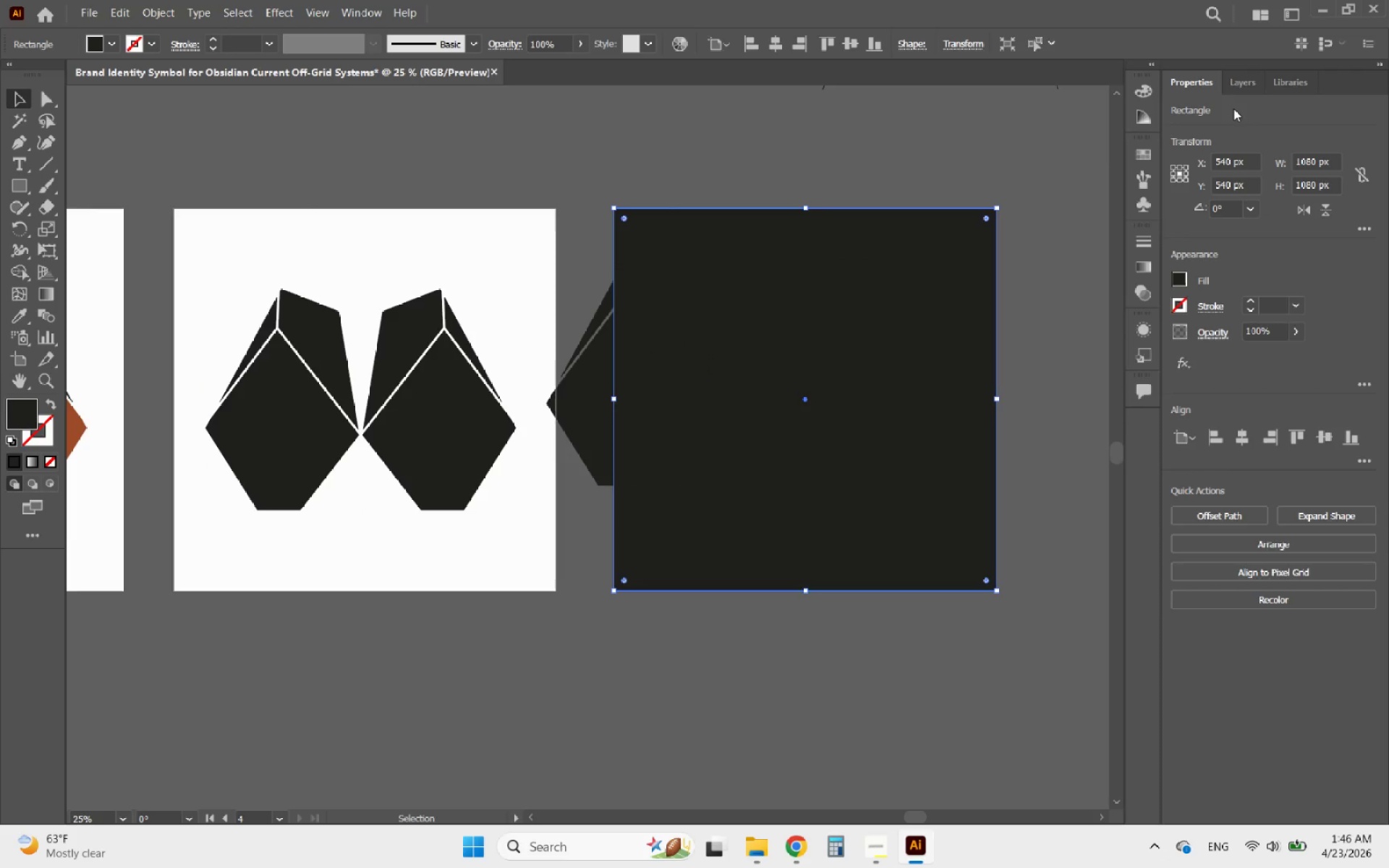 
left_click([1238, 82])
 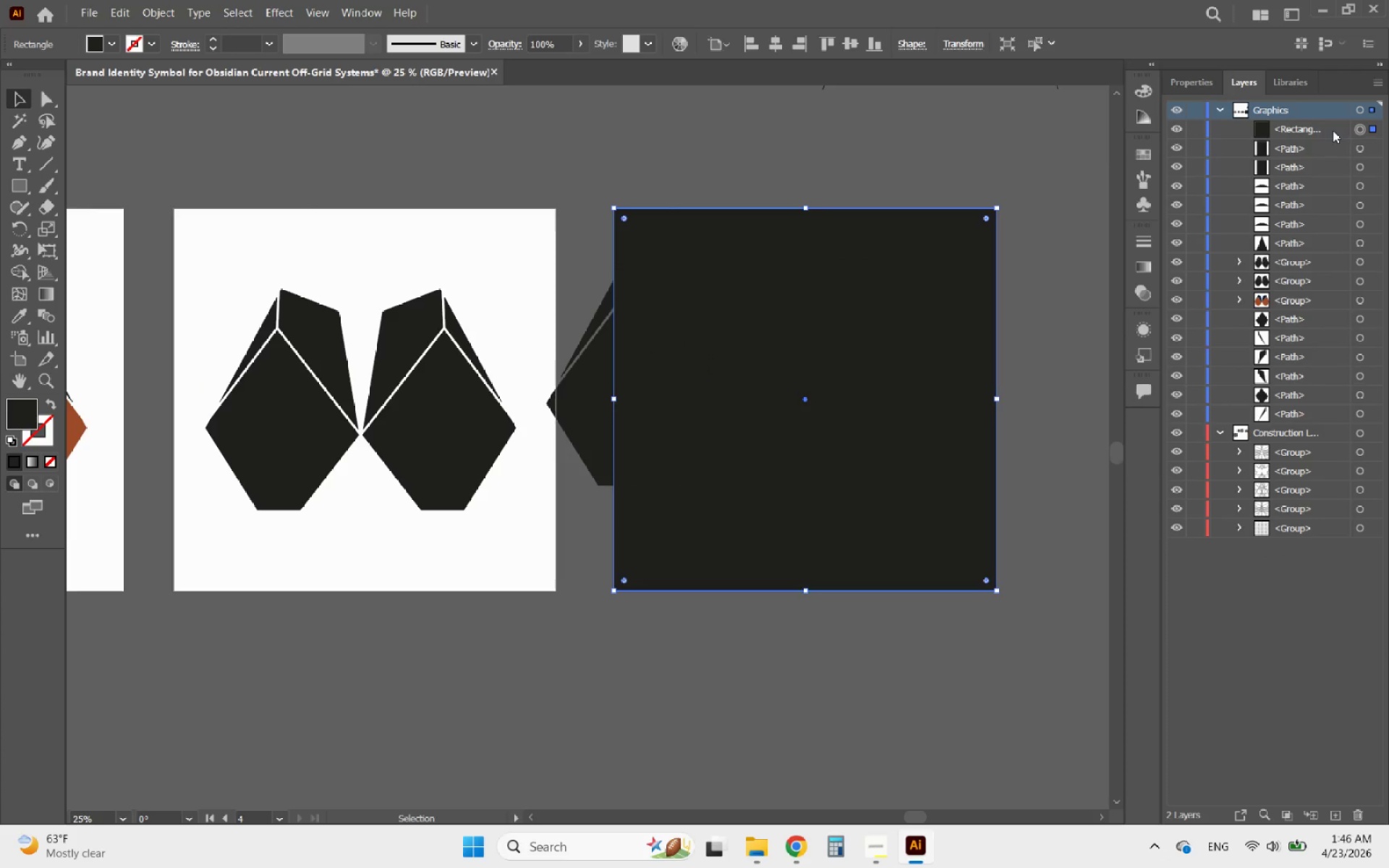 
left_click_drag(start_coordinate=[1322, 128], to_coordinate=[1275, 421])
 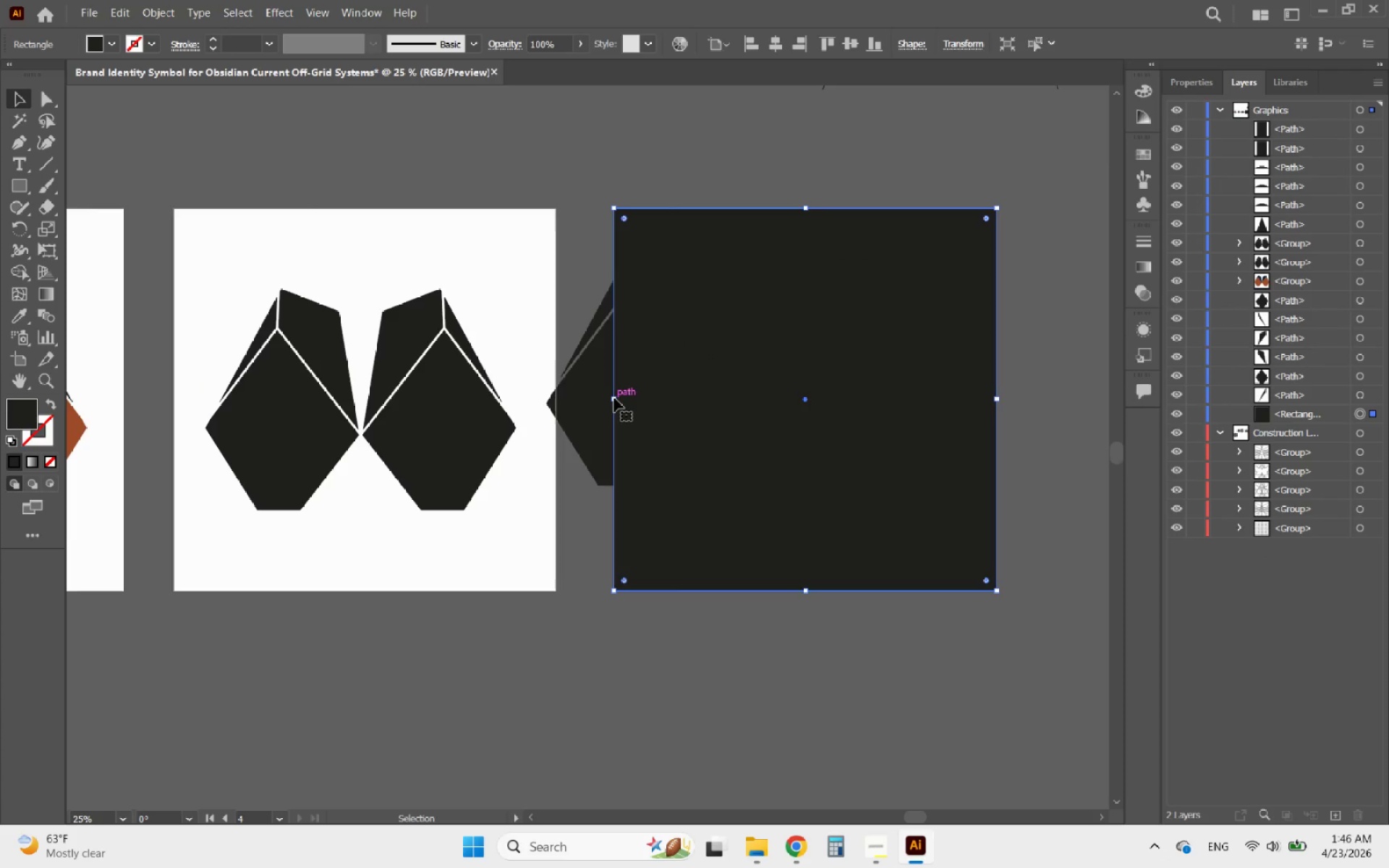 
double_click([595, 398])
 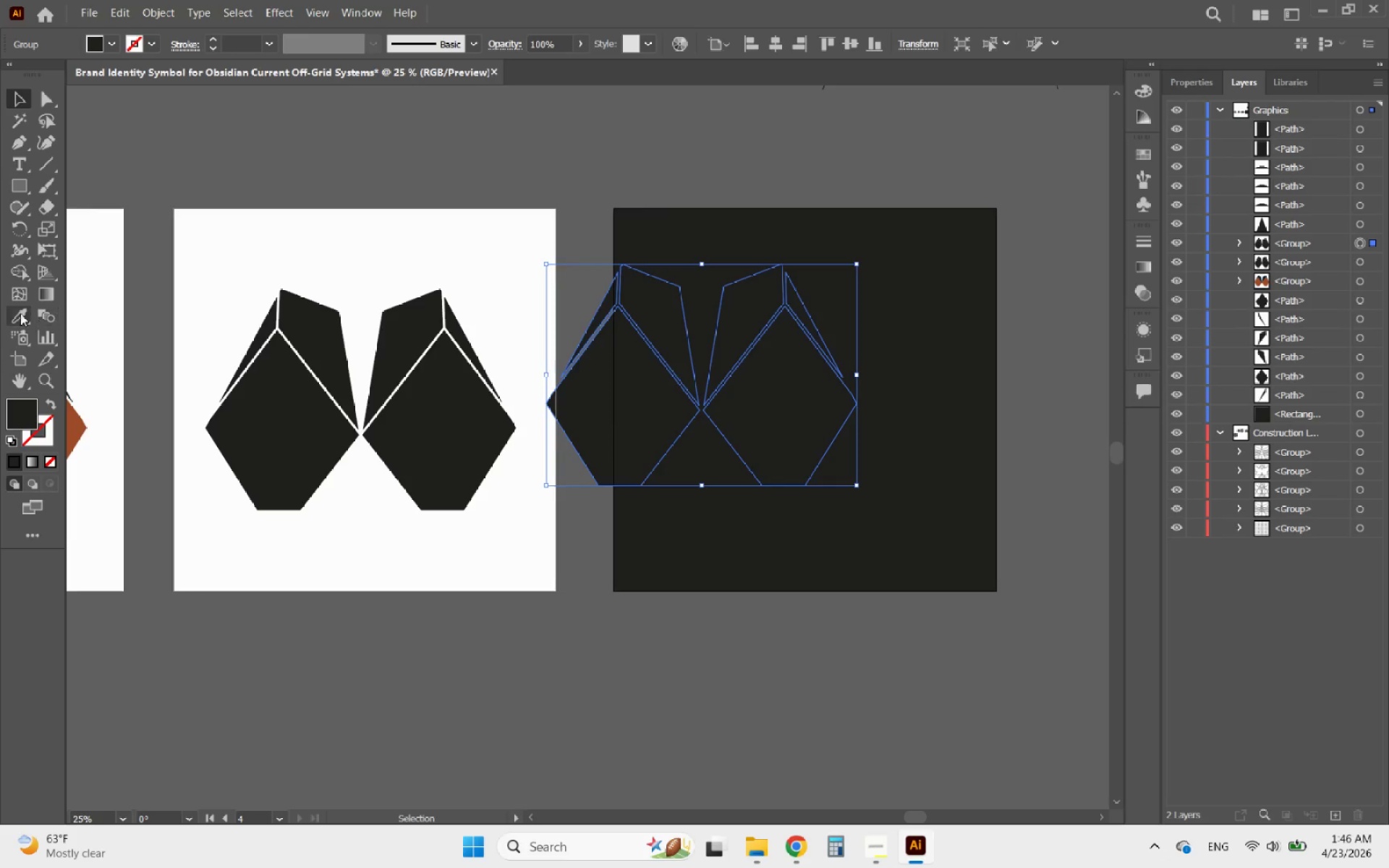 
double_click([233, 280])
 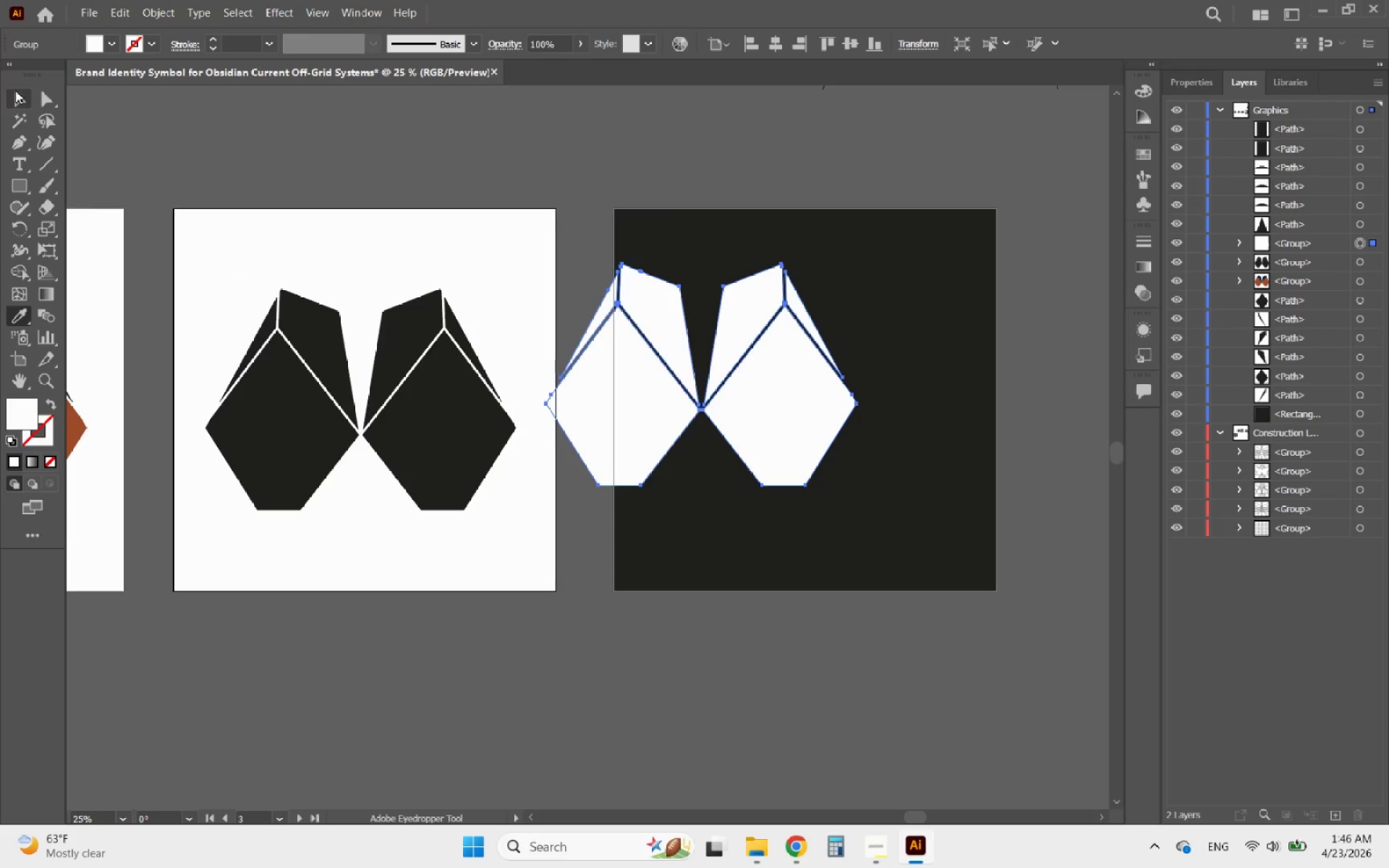 
left_click([15, 90])
 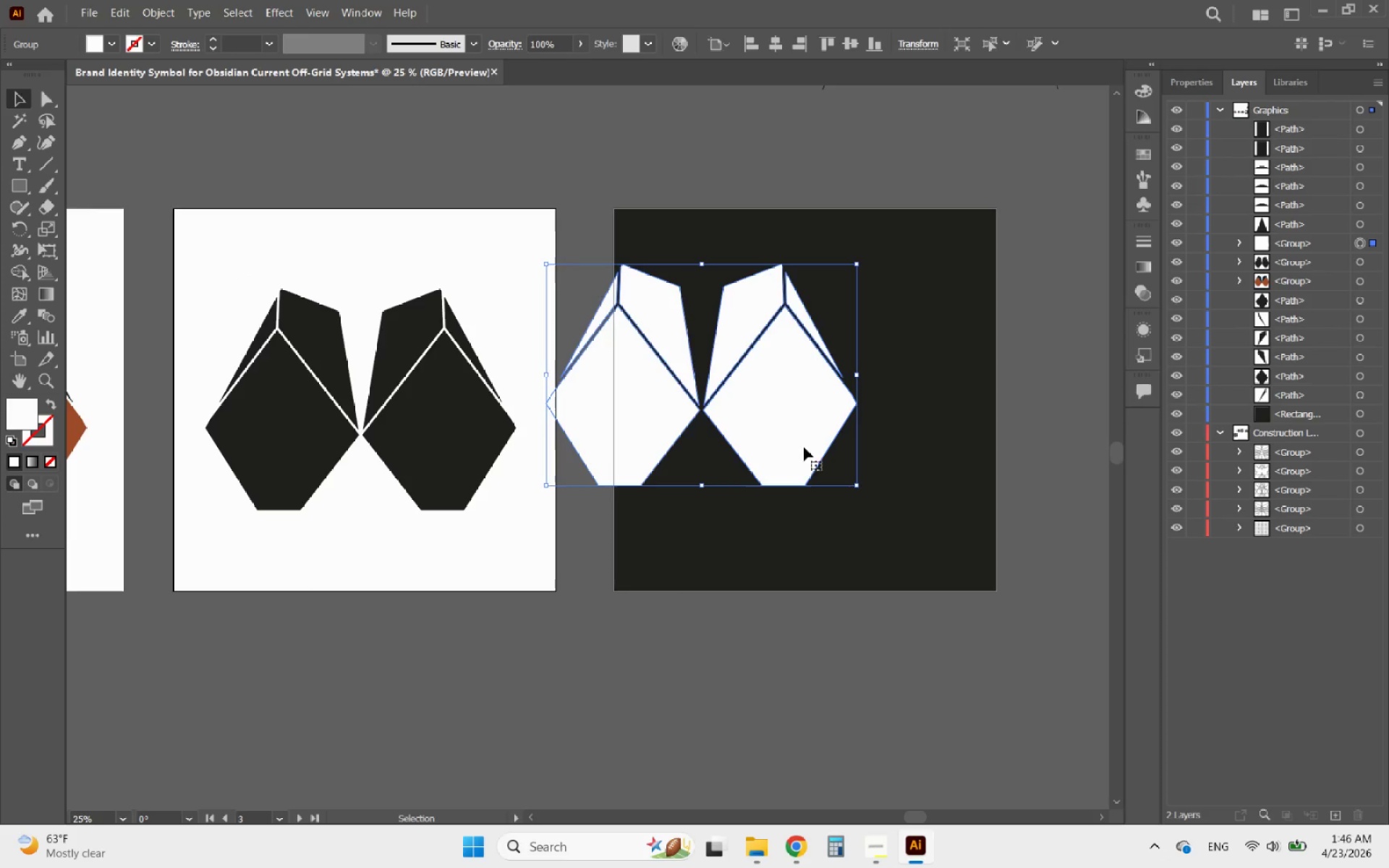 
hold_key(key=ShiftLeft, duration=0.5)
left_click([885, 474])
 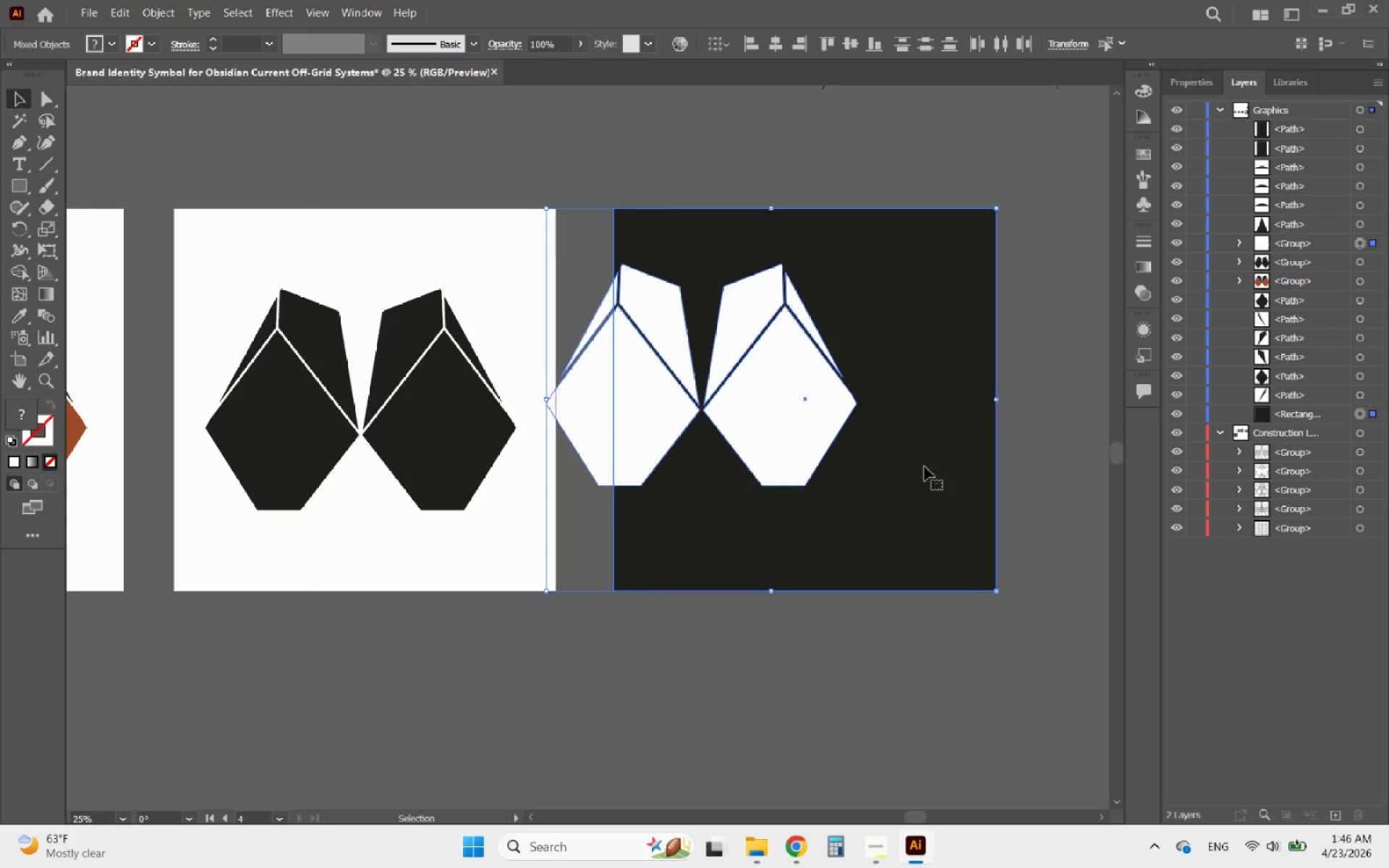 
left_click([925, 467])
 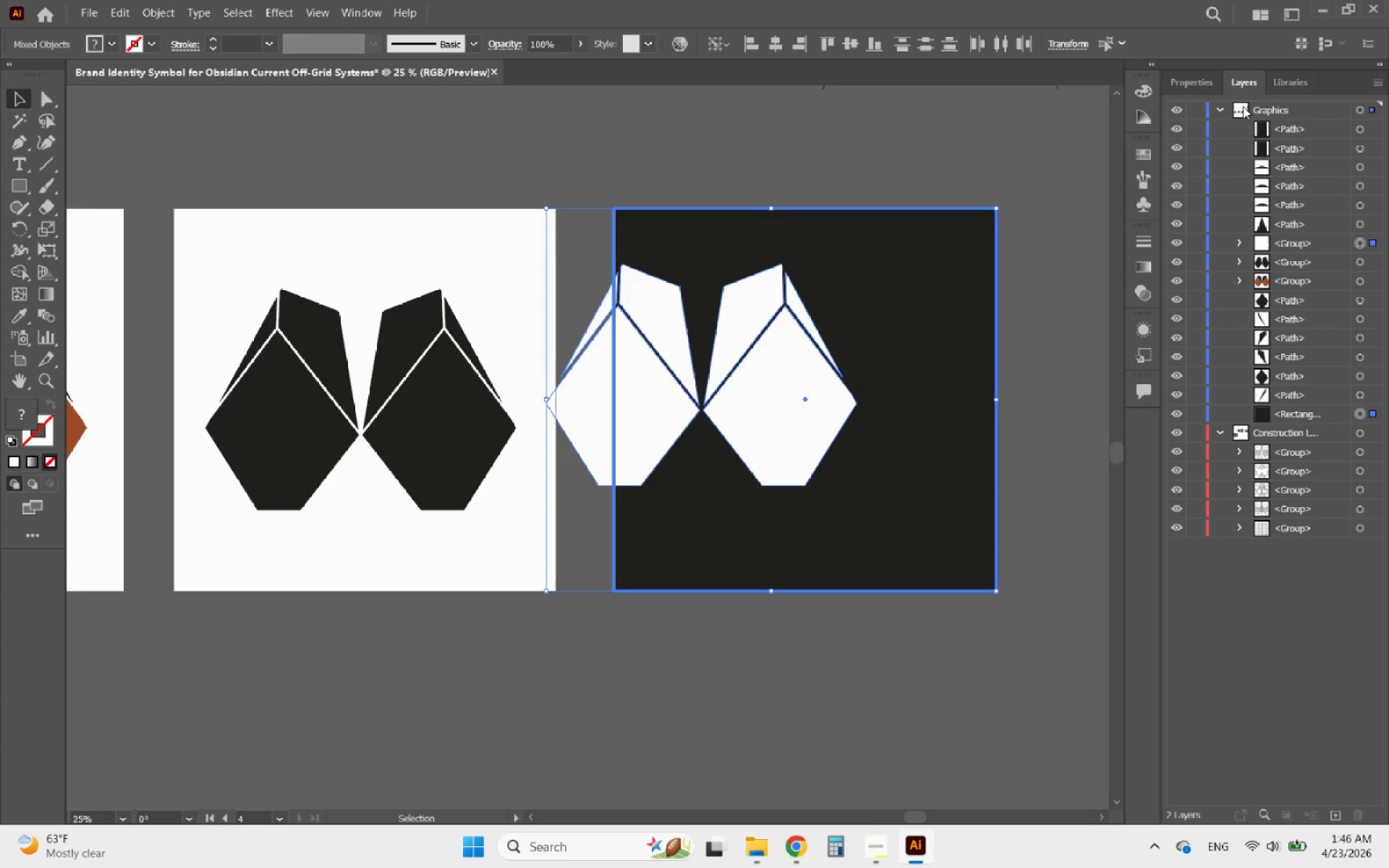 
left_click([1207, 80])
 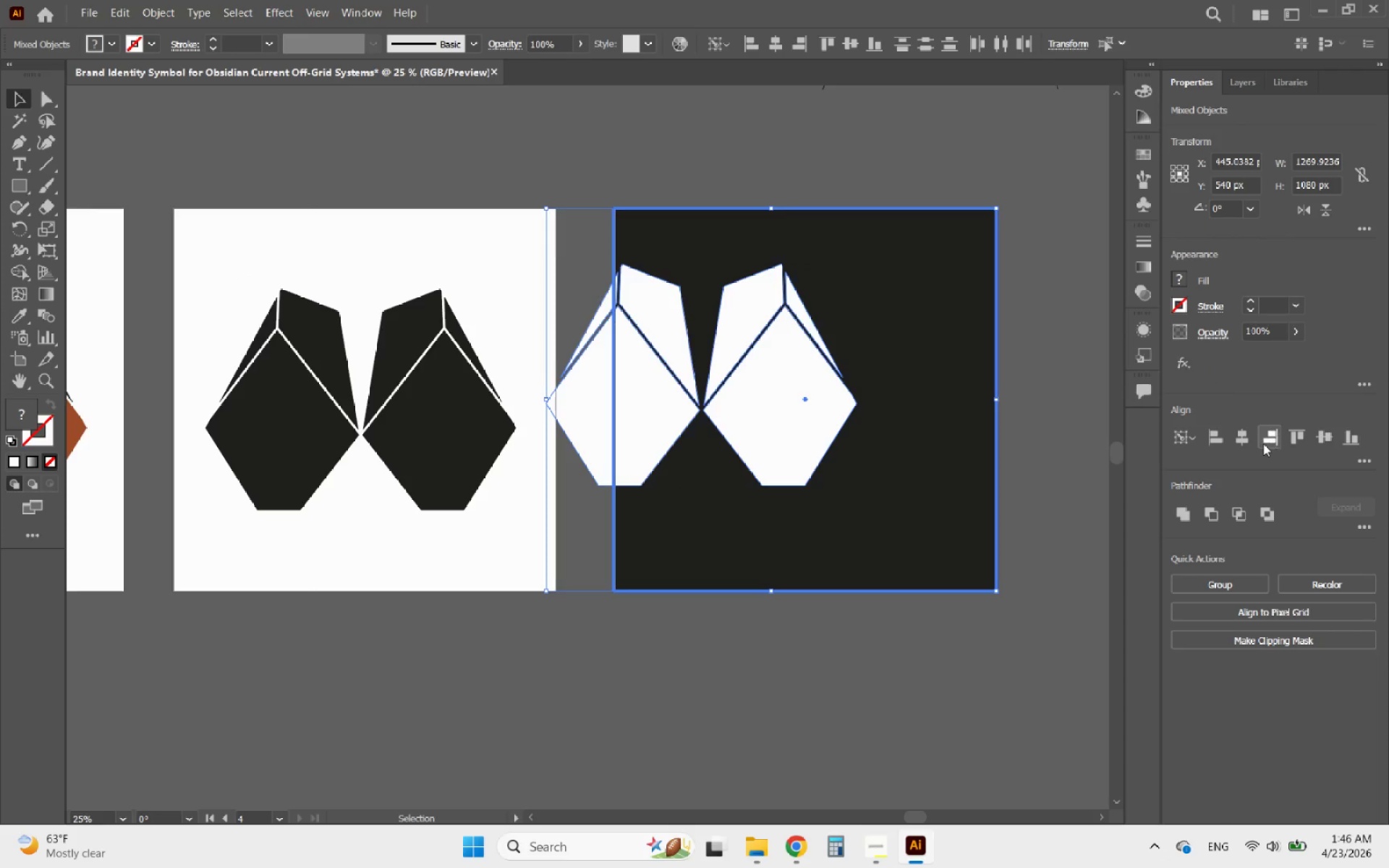 
left_click([1247, 441])
 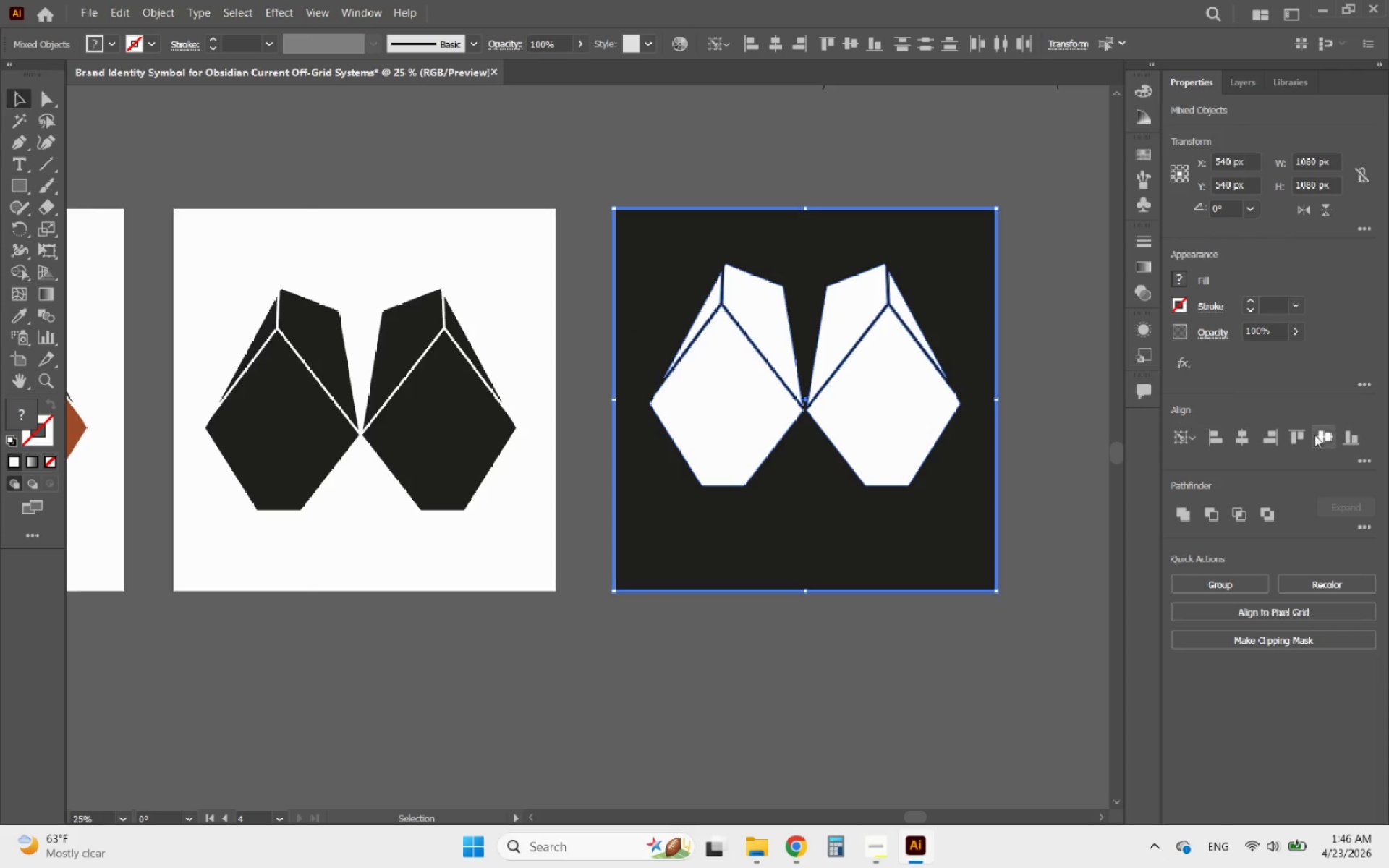 
left_click([1319, 434])
 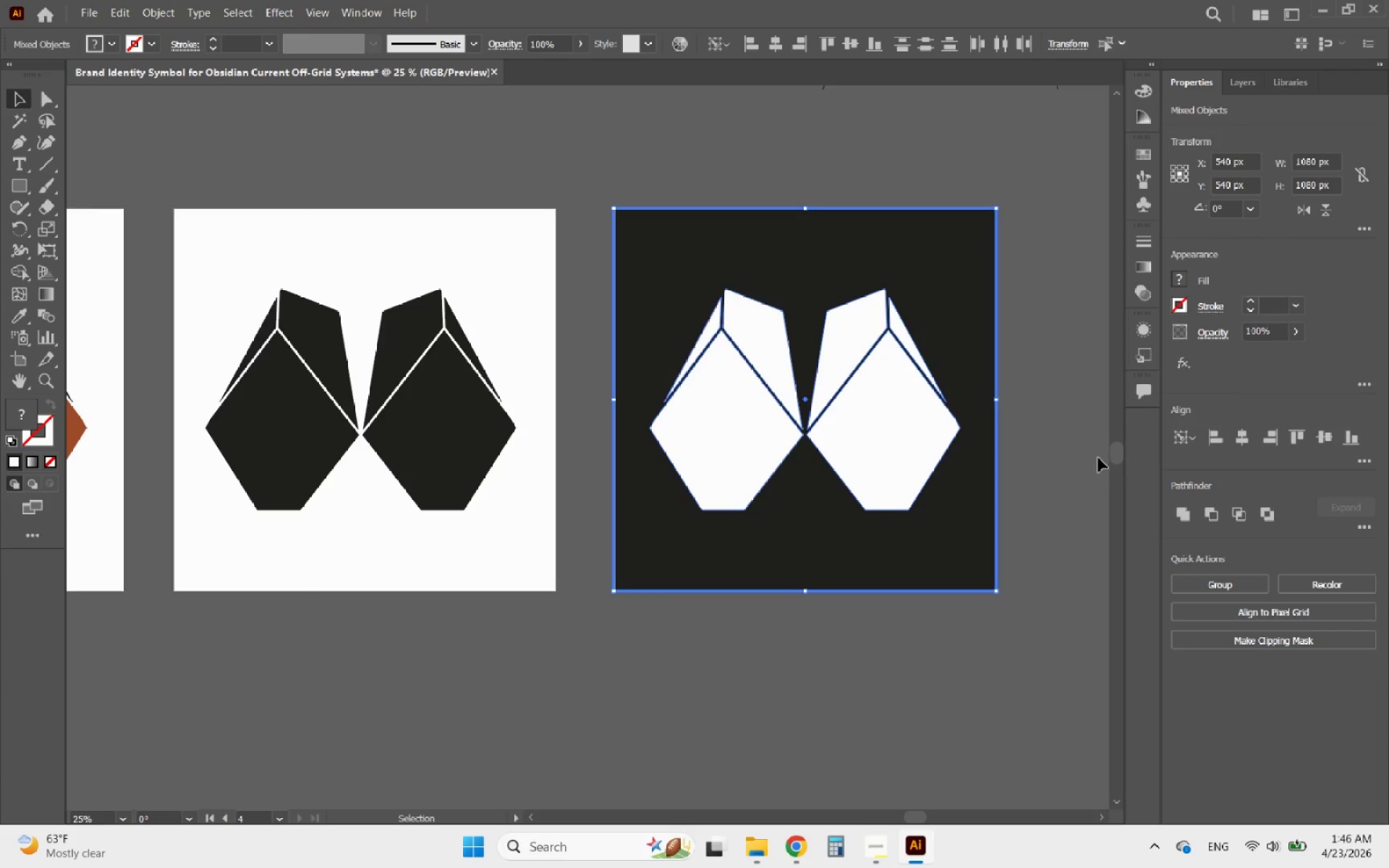 
left_click([1023, 416])
 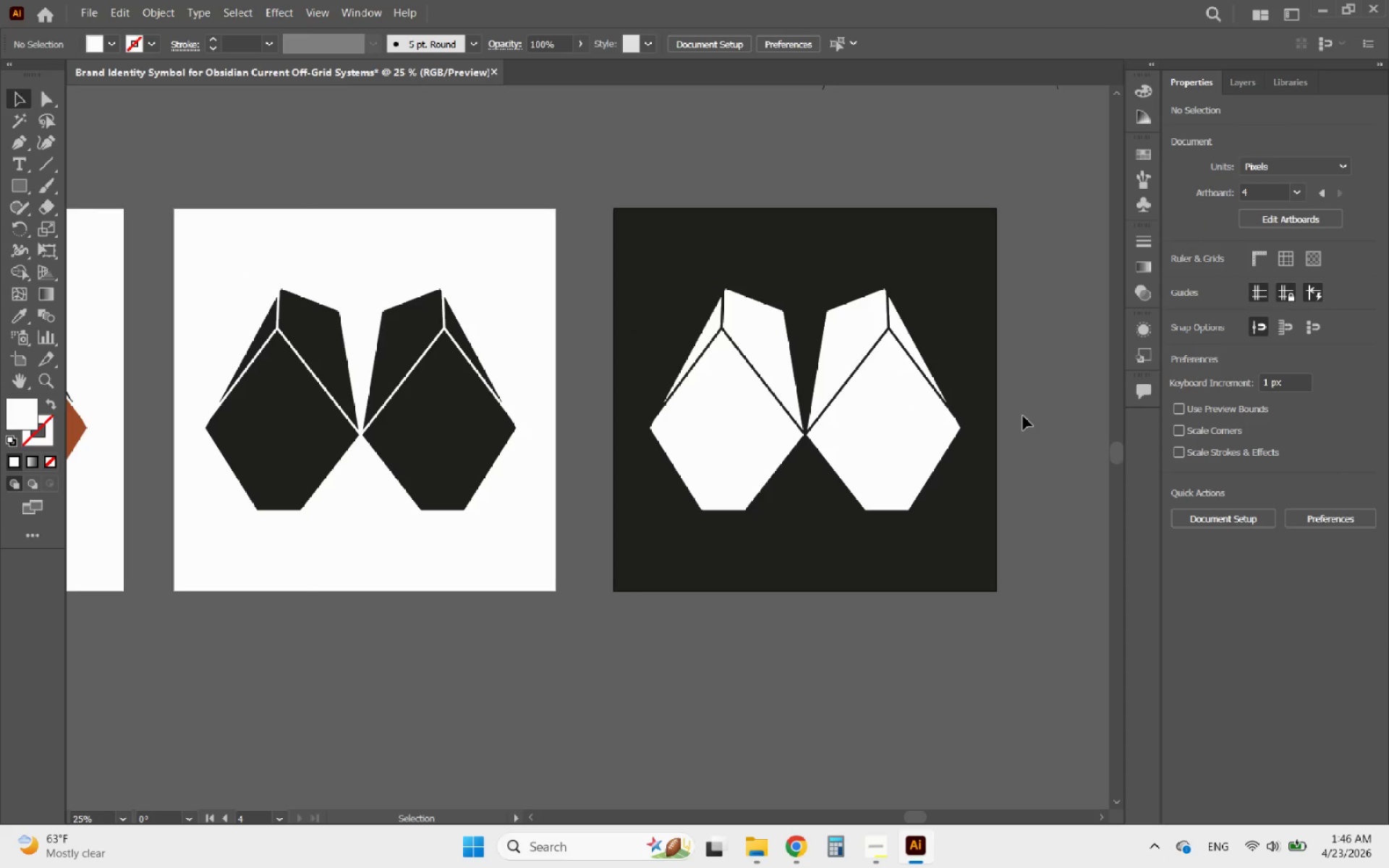 
wait(14.62)
 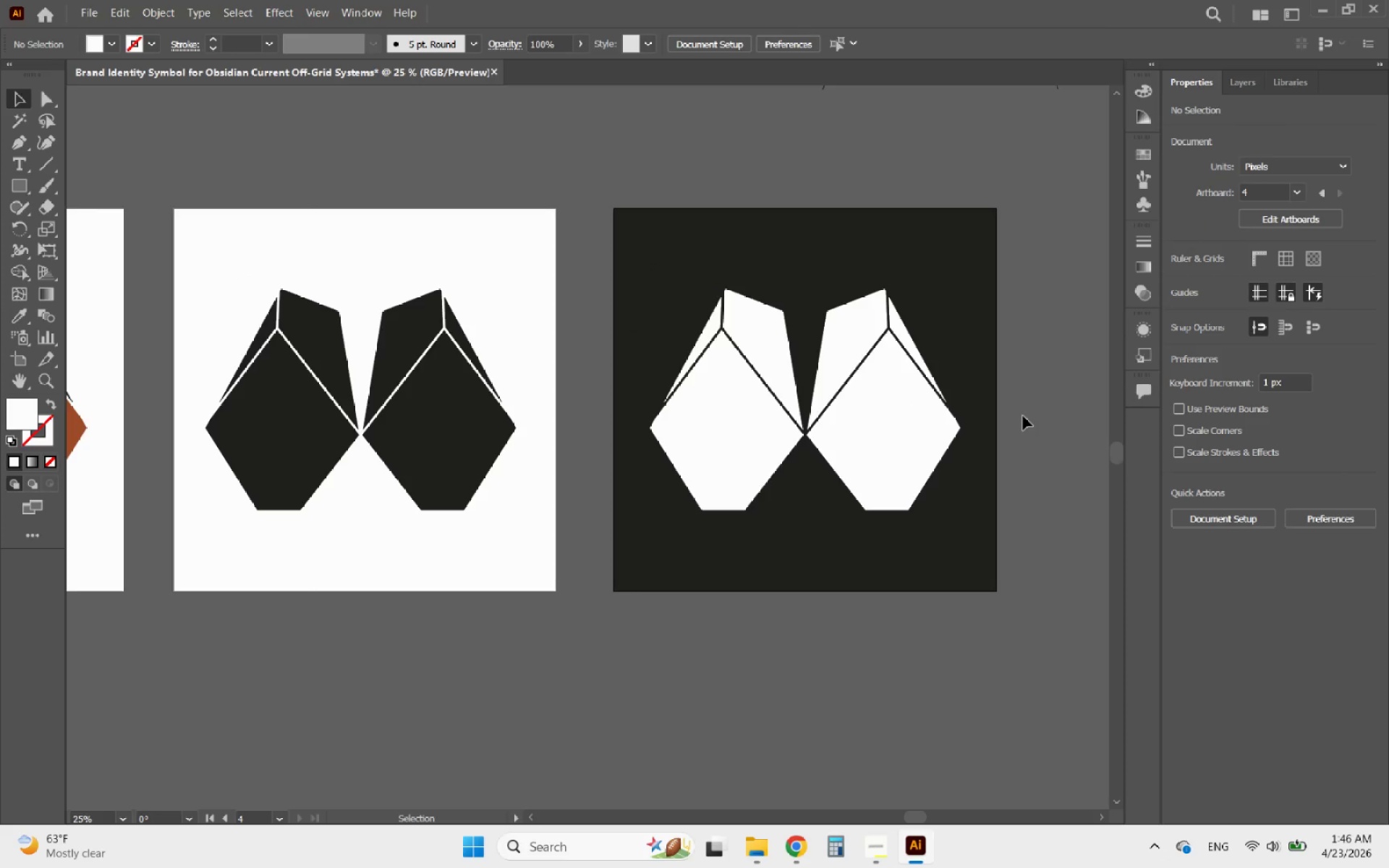 
hold_key(key=AltLeft, duration=1.12)
scroll: coordinate [1053, 505], scroll_direction: down, amount: 2.0
 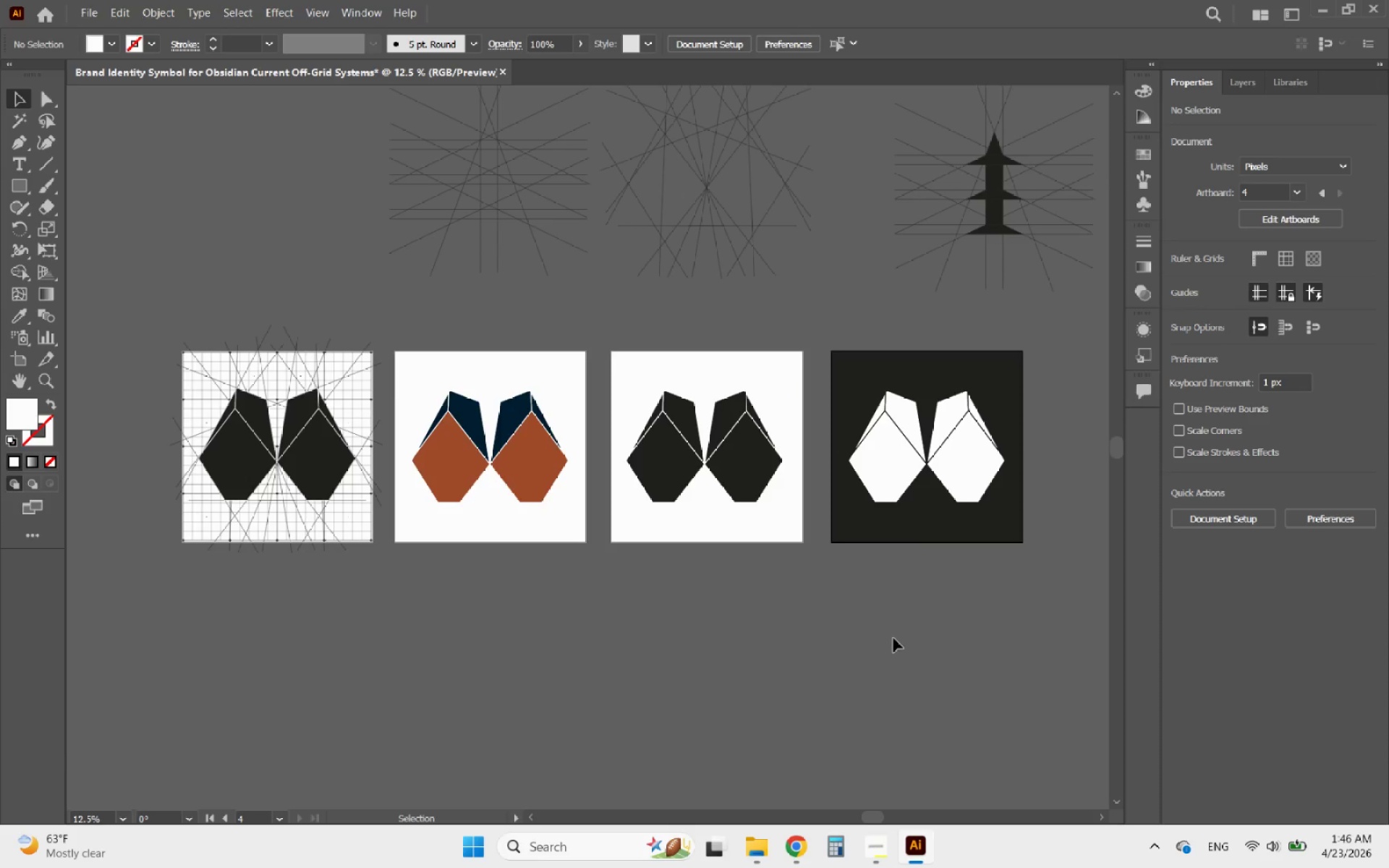 
left_click([893, 638])
 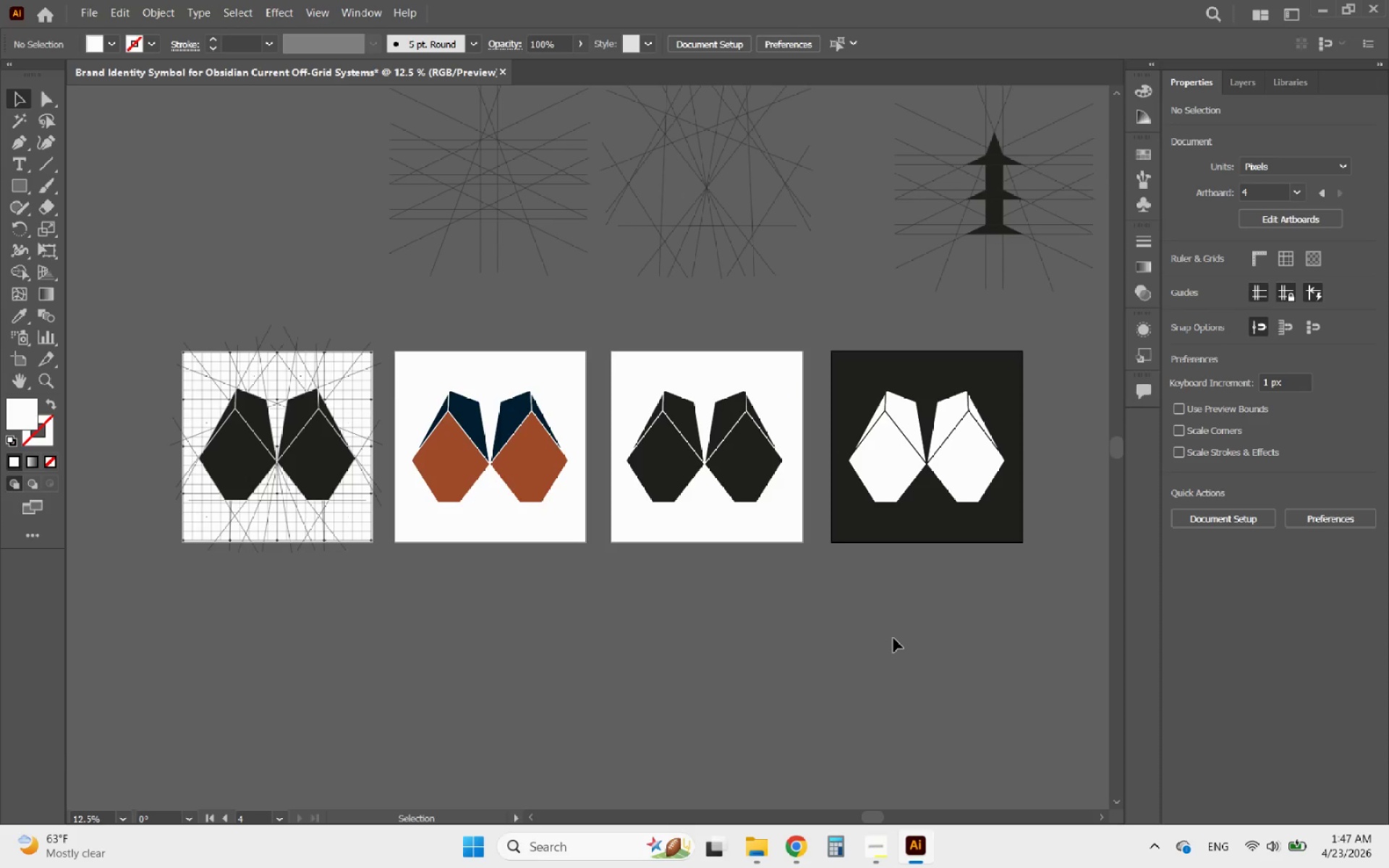 
wait(10.42)
 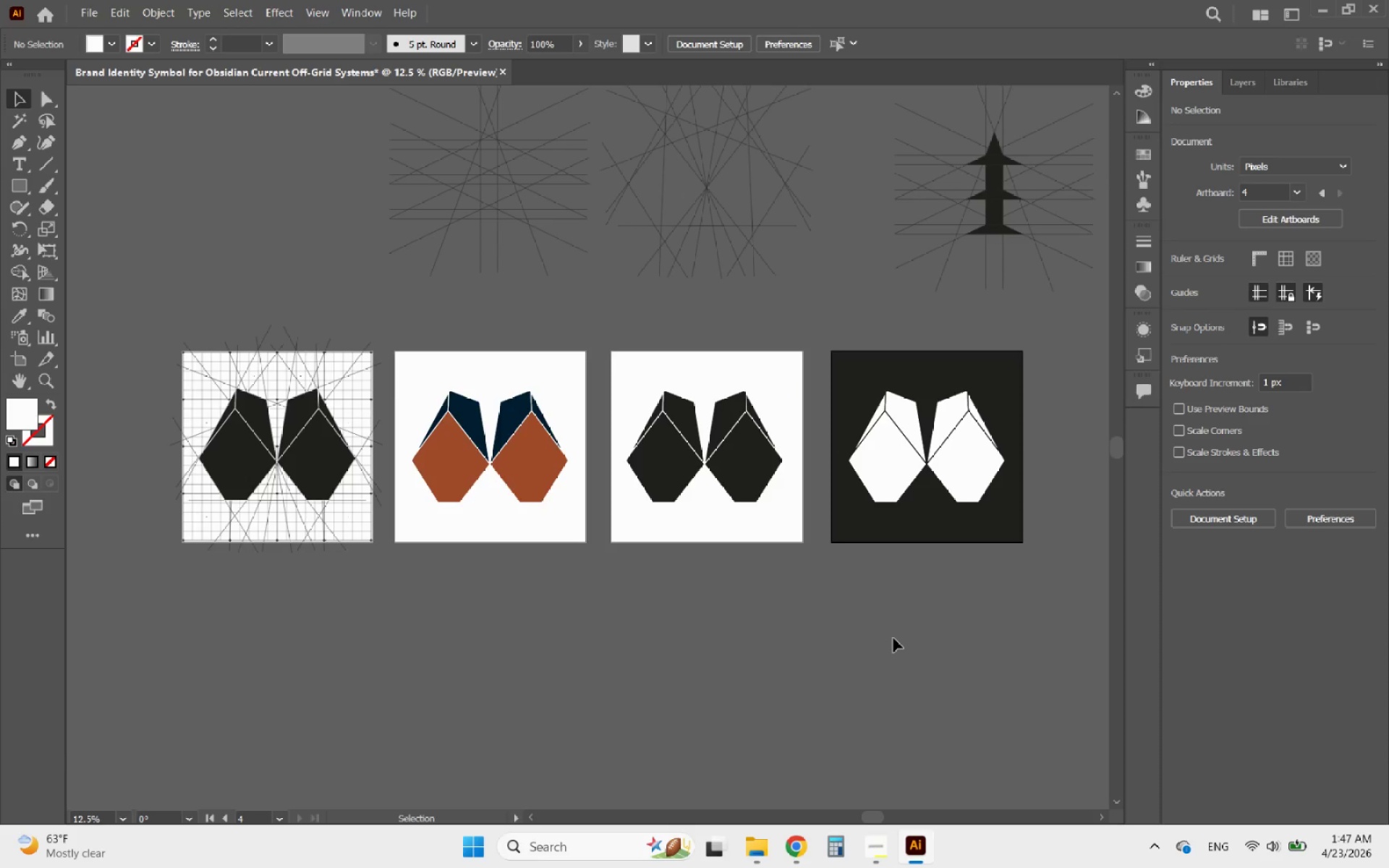 
hold_key(key=AltLeft, duration=1.09)
scroll: coordinate [582, 441], scroll_direction: down, amount: 1.0
 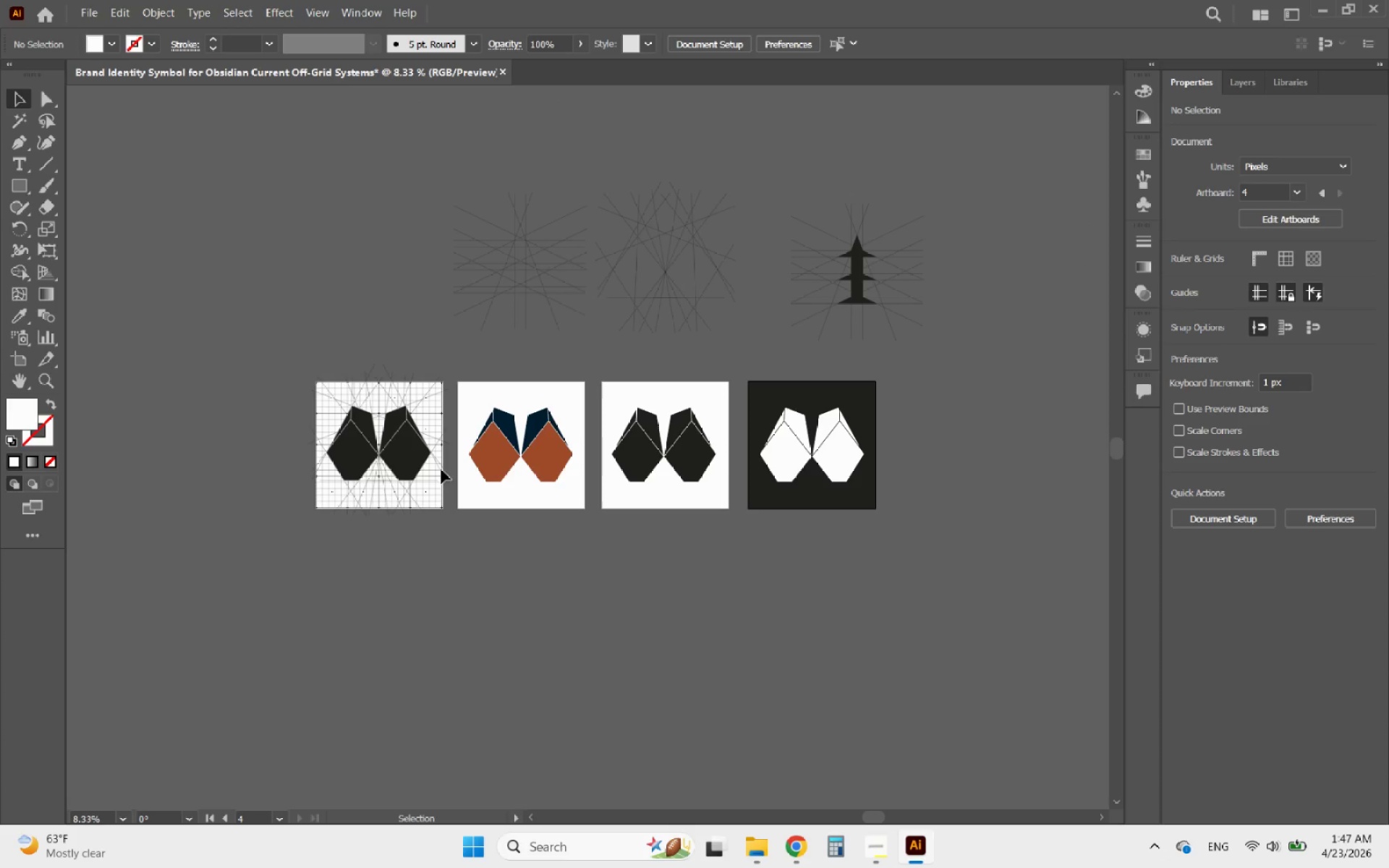 
hold_key(key=AltLeft, duration=1.78)
scroll: coordinate [623, 459], scroll_direction: up, amount: 2.0
 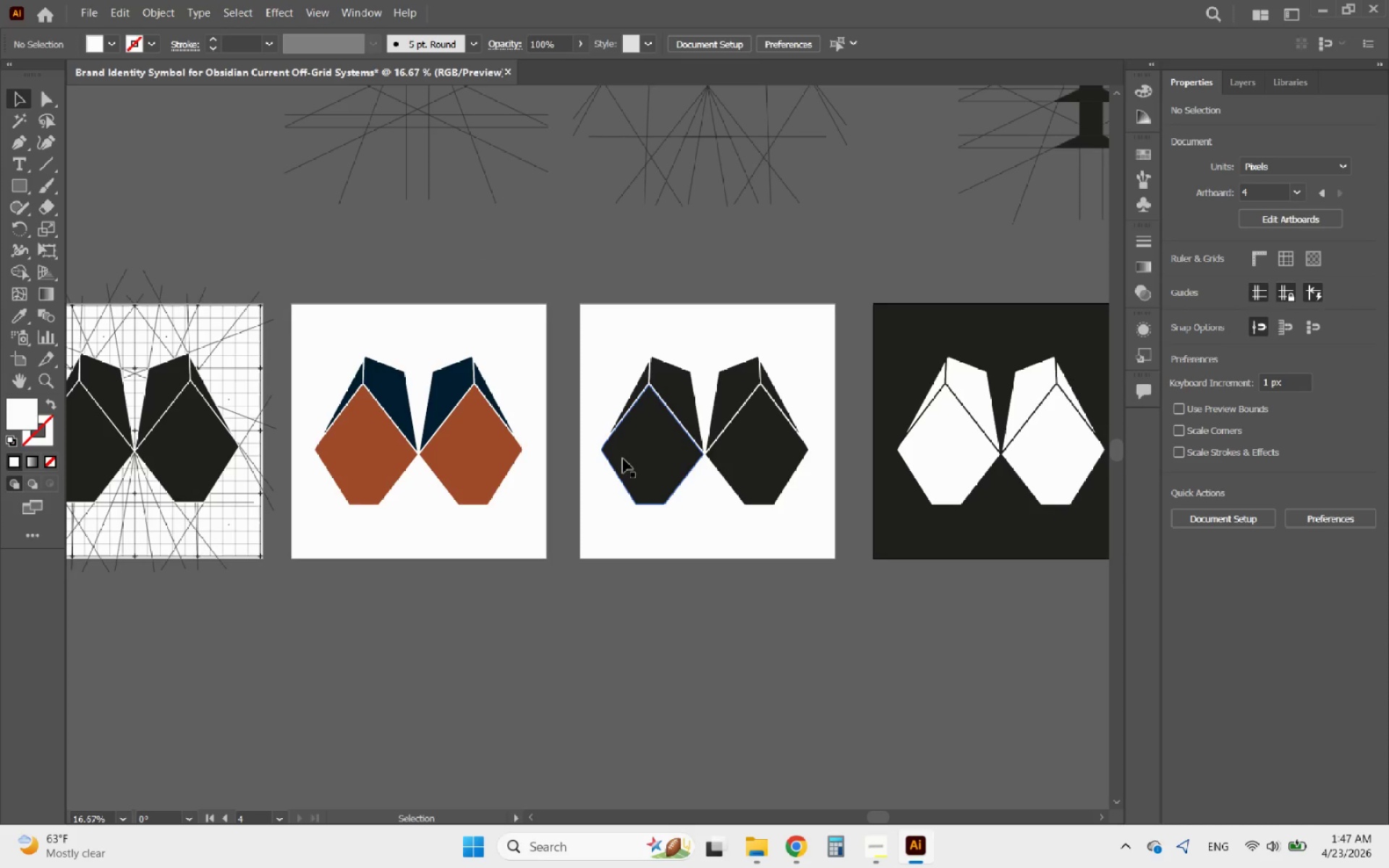 
hold_key(key=AltLeft, duration=1.0)
scroll: coordinate [475, 417], scroll_direction: down, amount: 2.0
 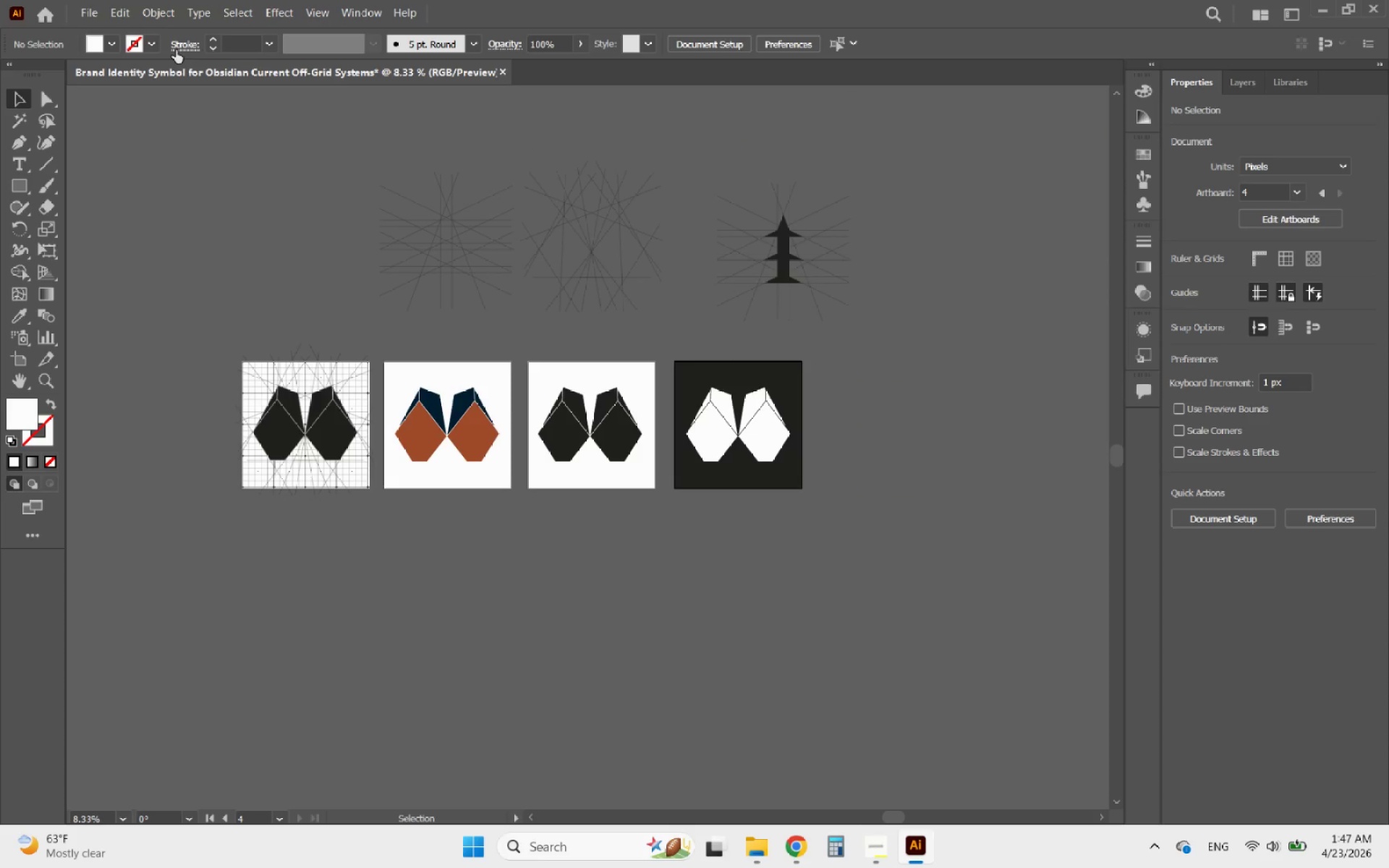 
left_click([92, 14])
 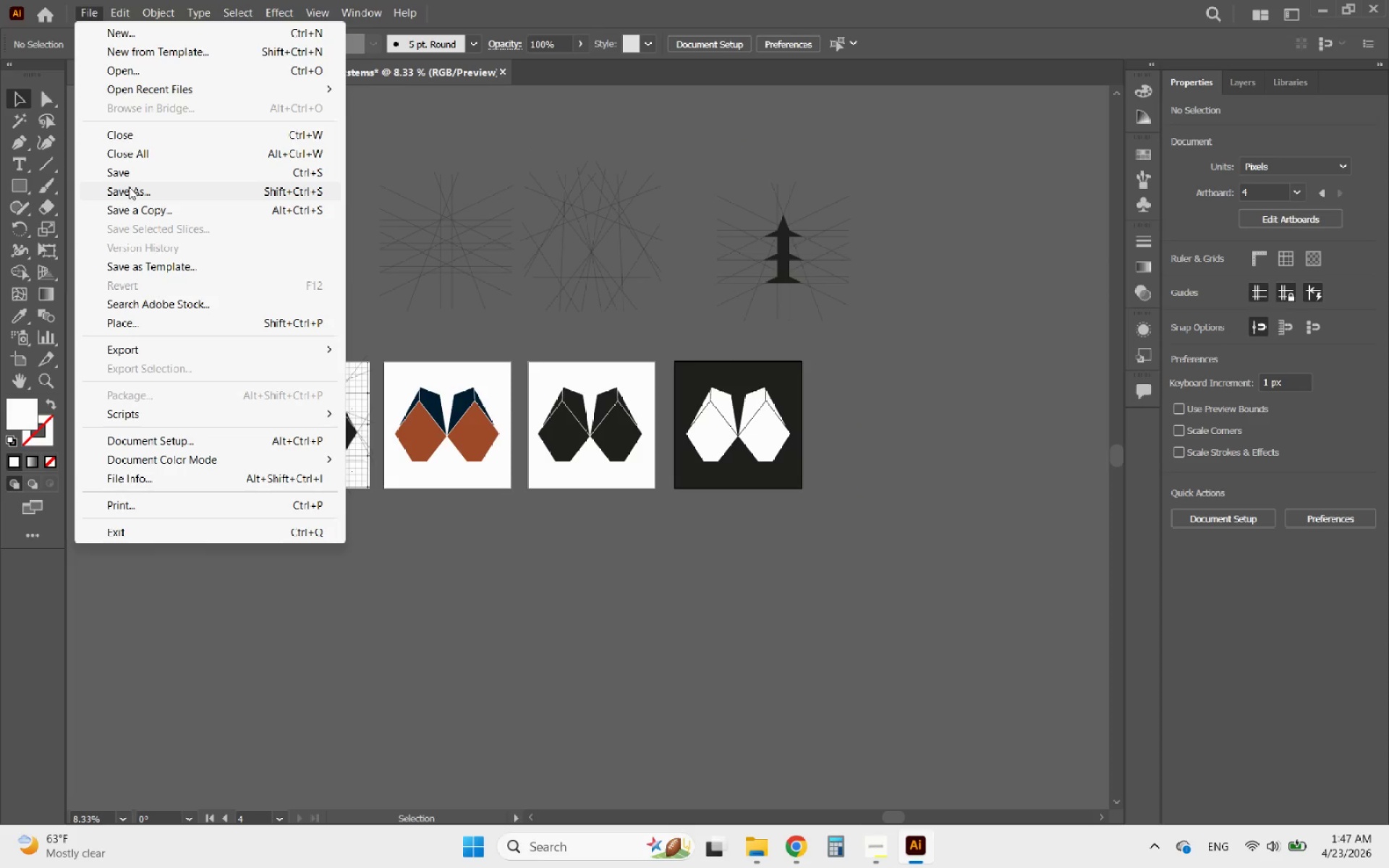 
left_click([132, 190])
 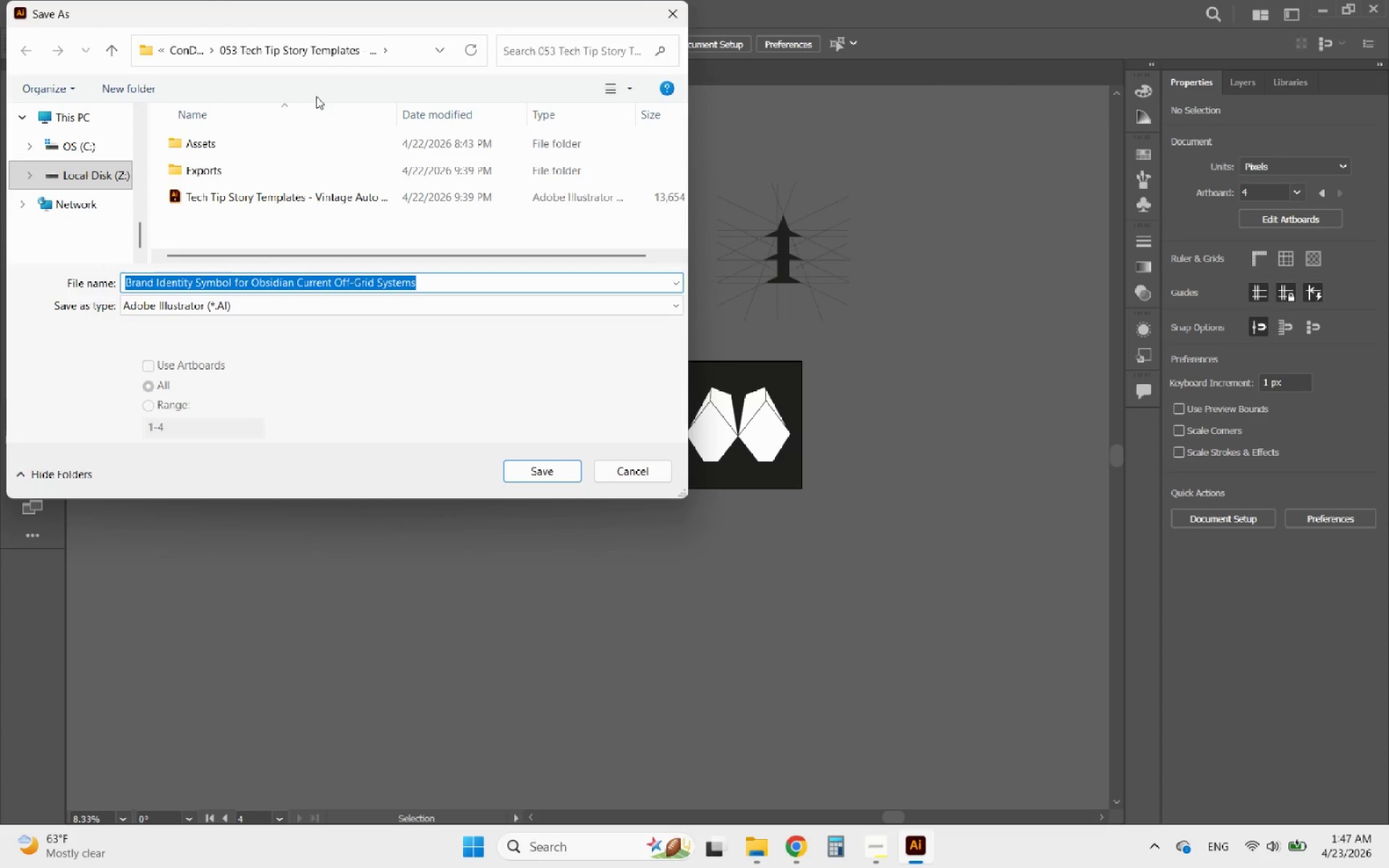 
left_click([184, 56])
 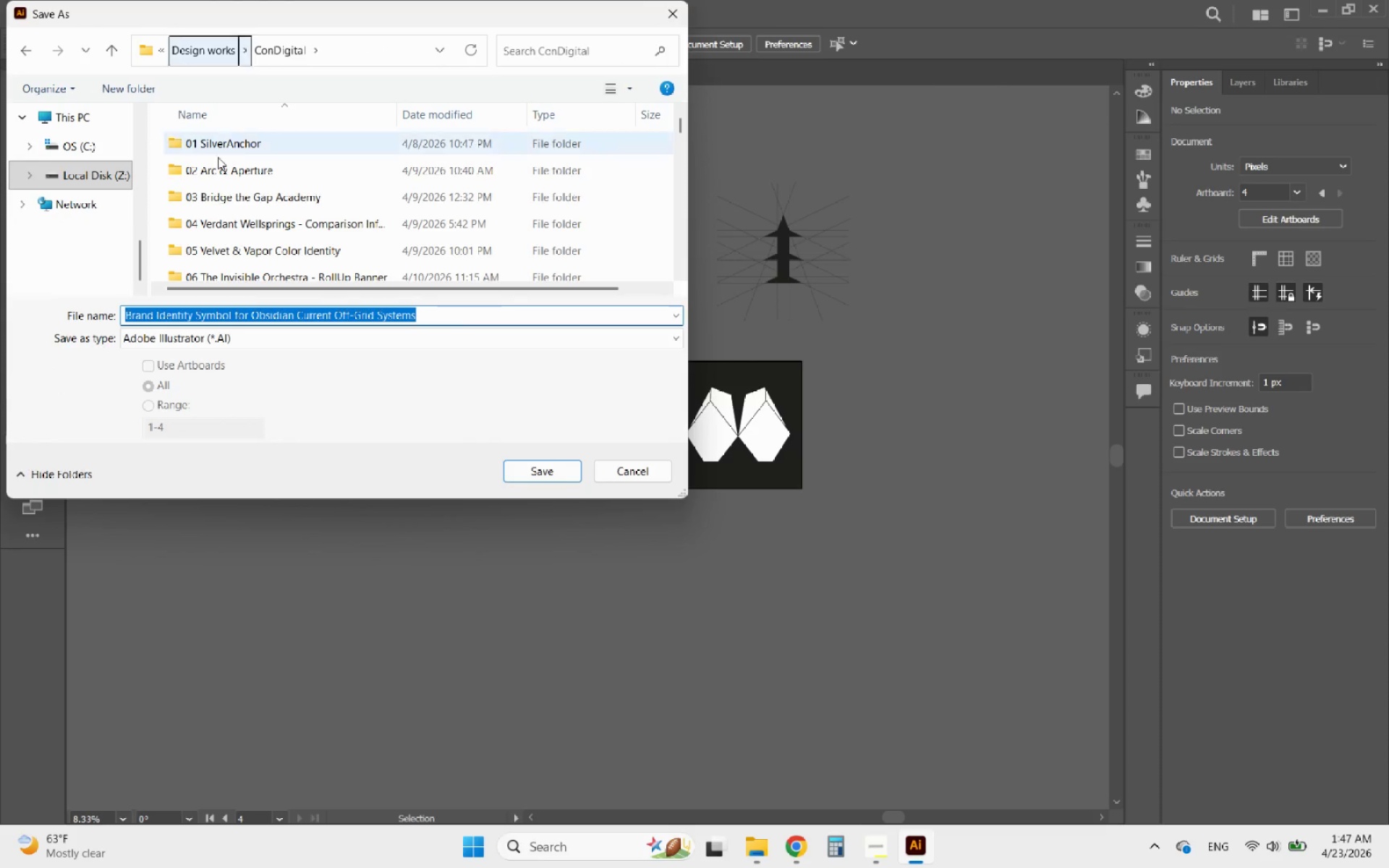 
scroll: coordinate [357, 229], scroll_direction: down, amount: 20.0
 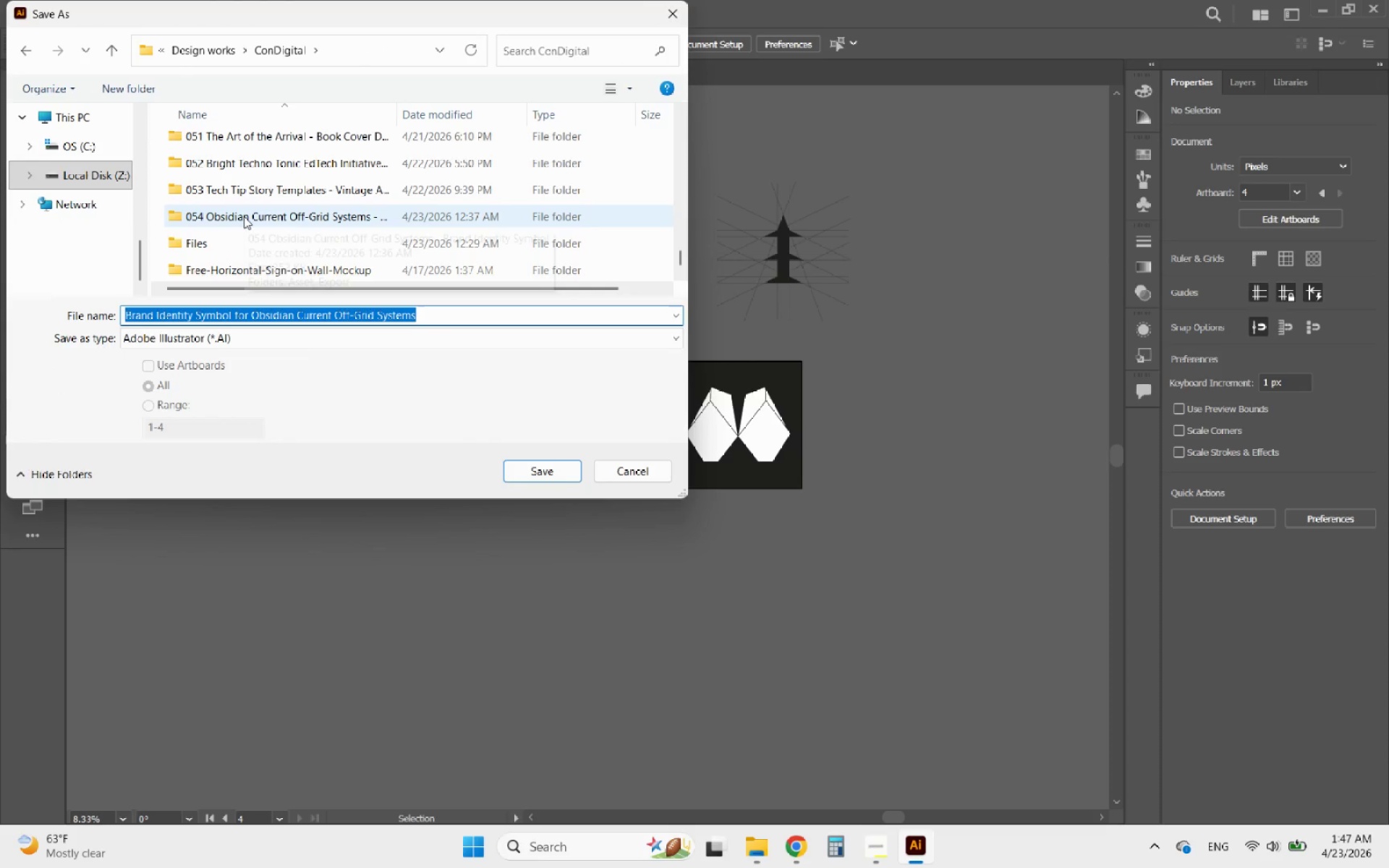 
left_click([244, 216])
 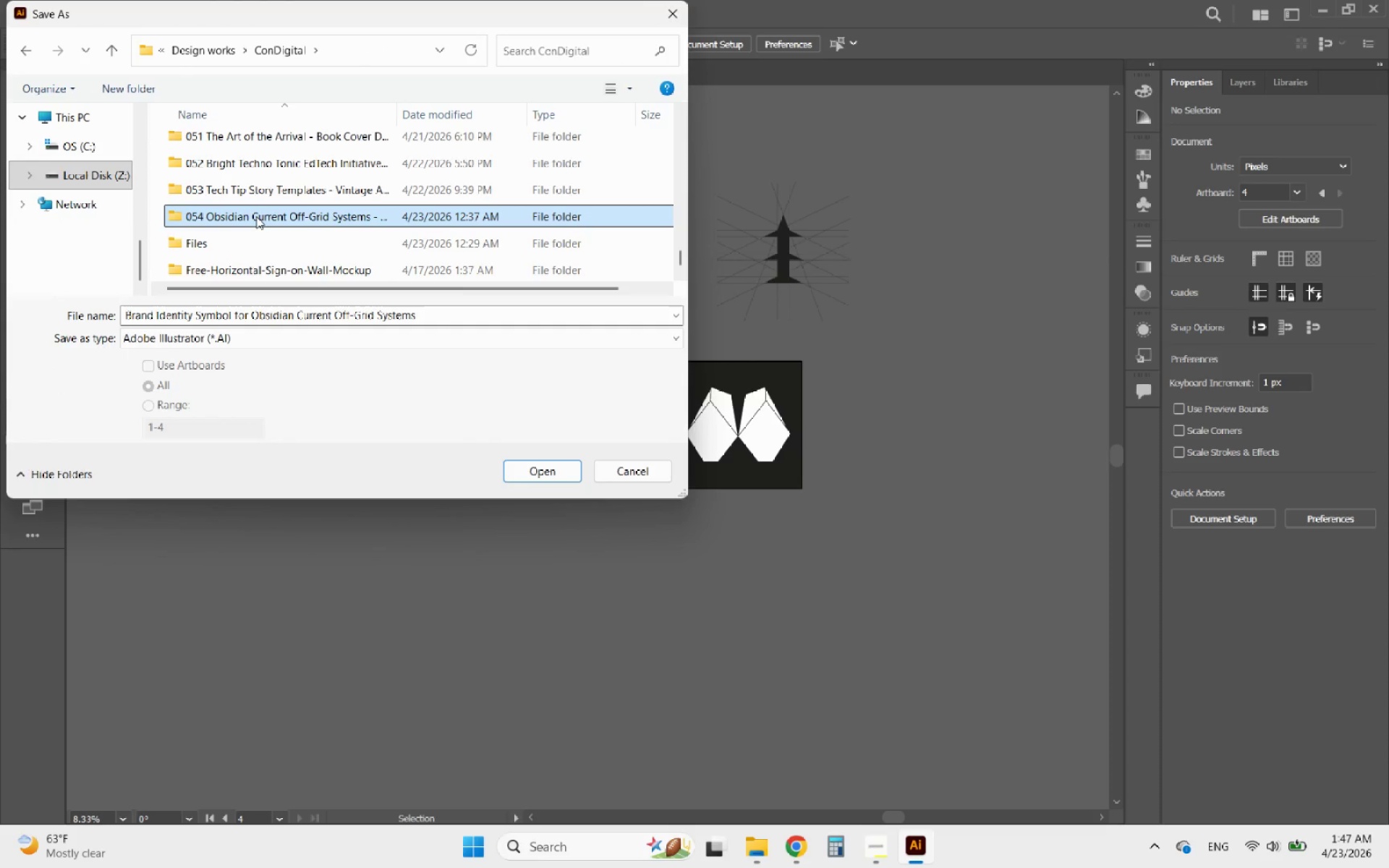 
double_click([256, 216])
 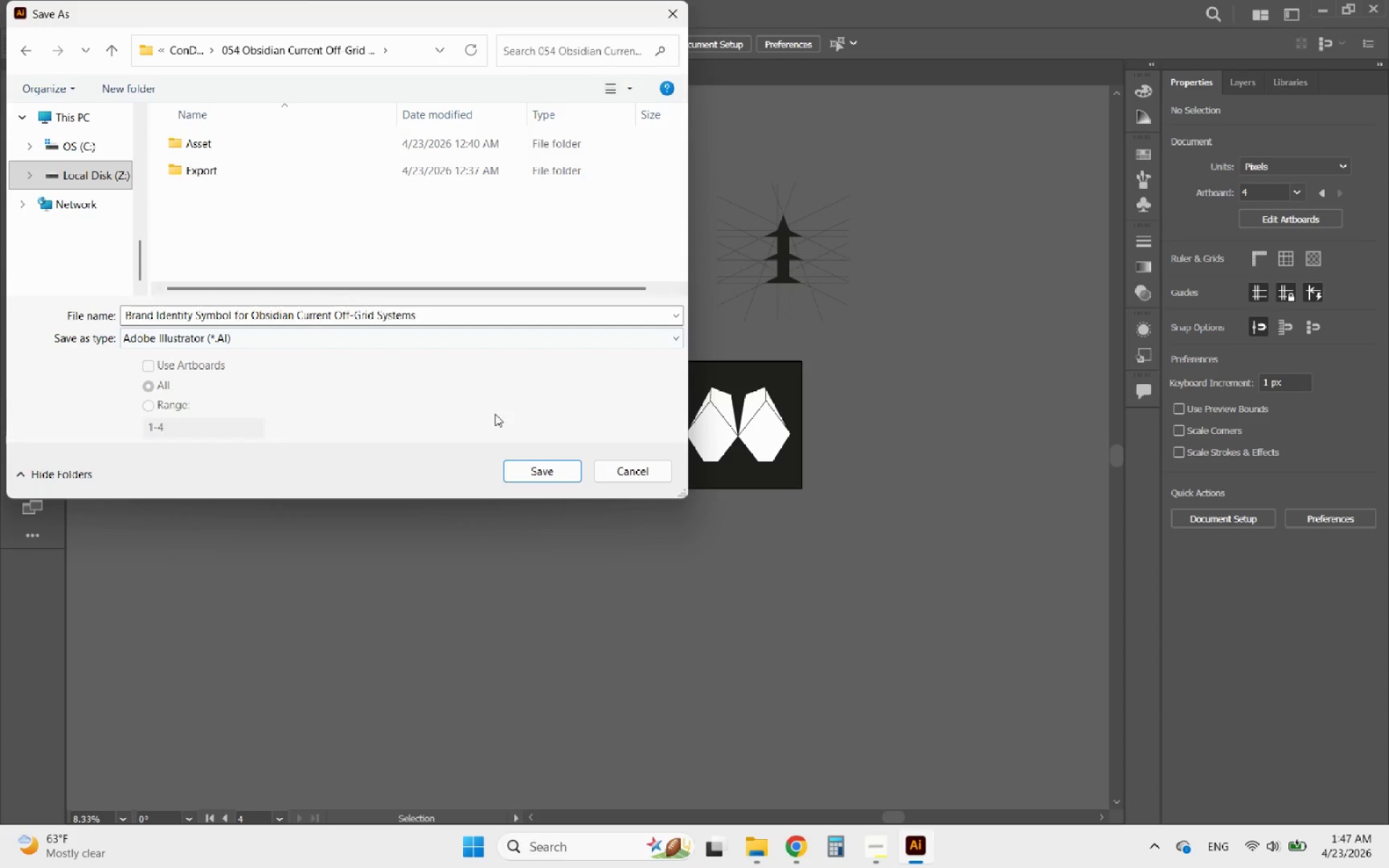 
left_click([536, 470])
 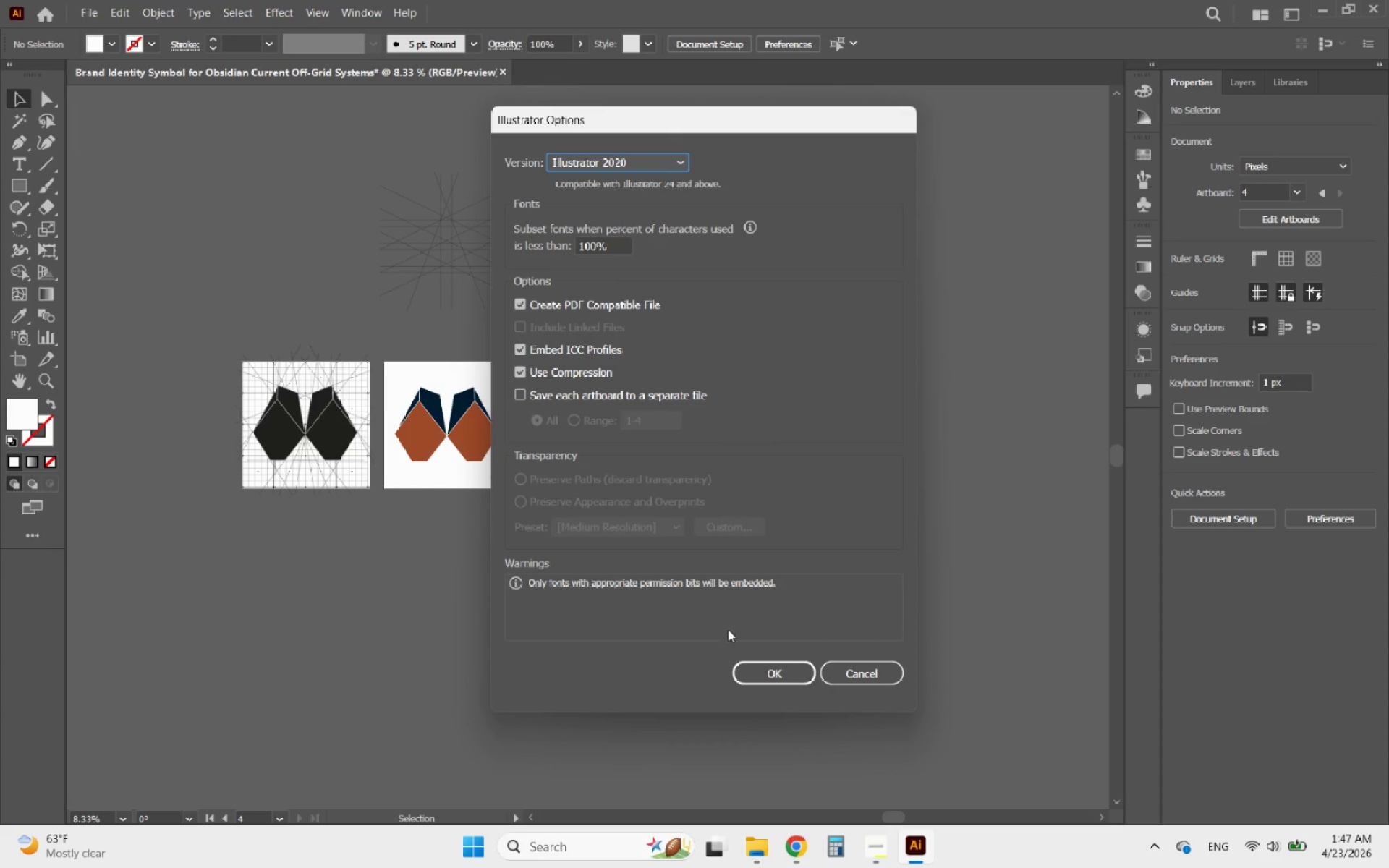 
left_click([753, 668])
 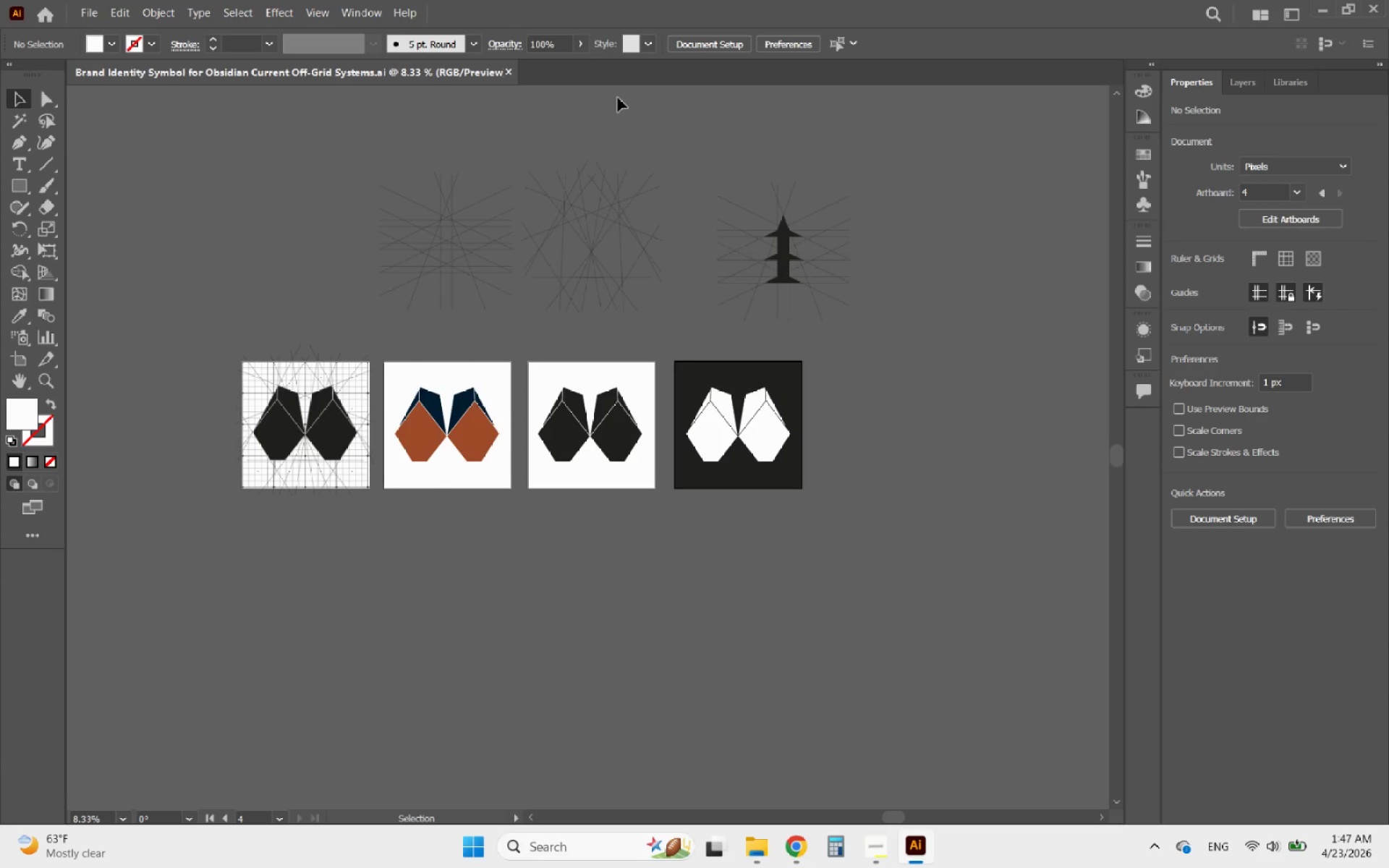 
scroll: coordinate [582, 166], scroll_direction: down, amount: 2.0
 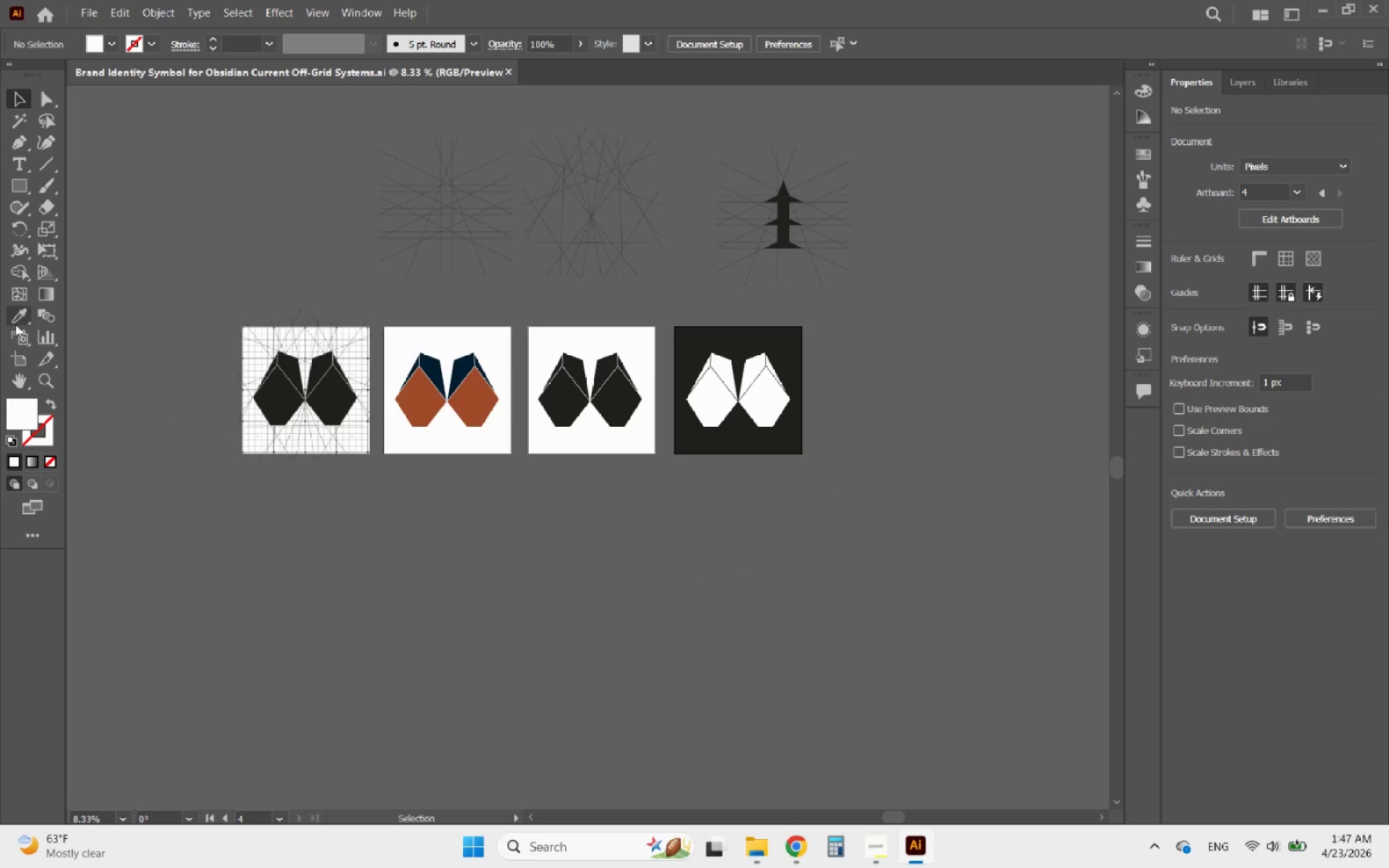 
left_click([17, 359])
 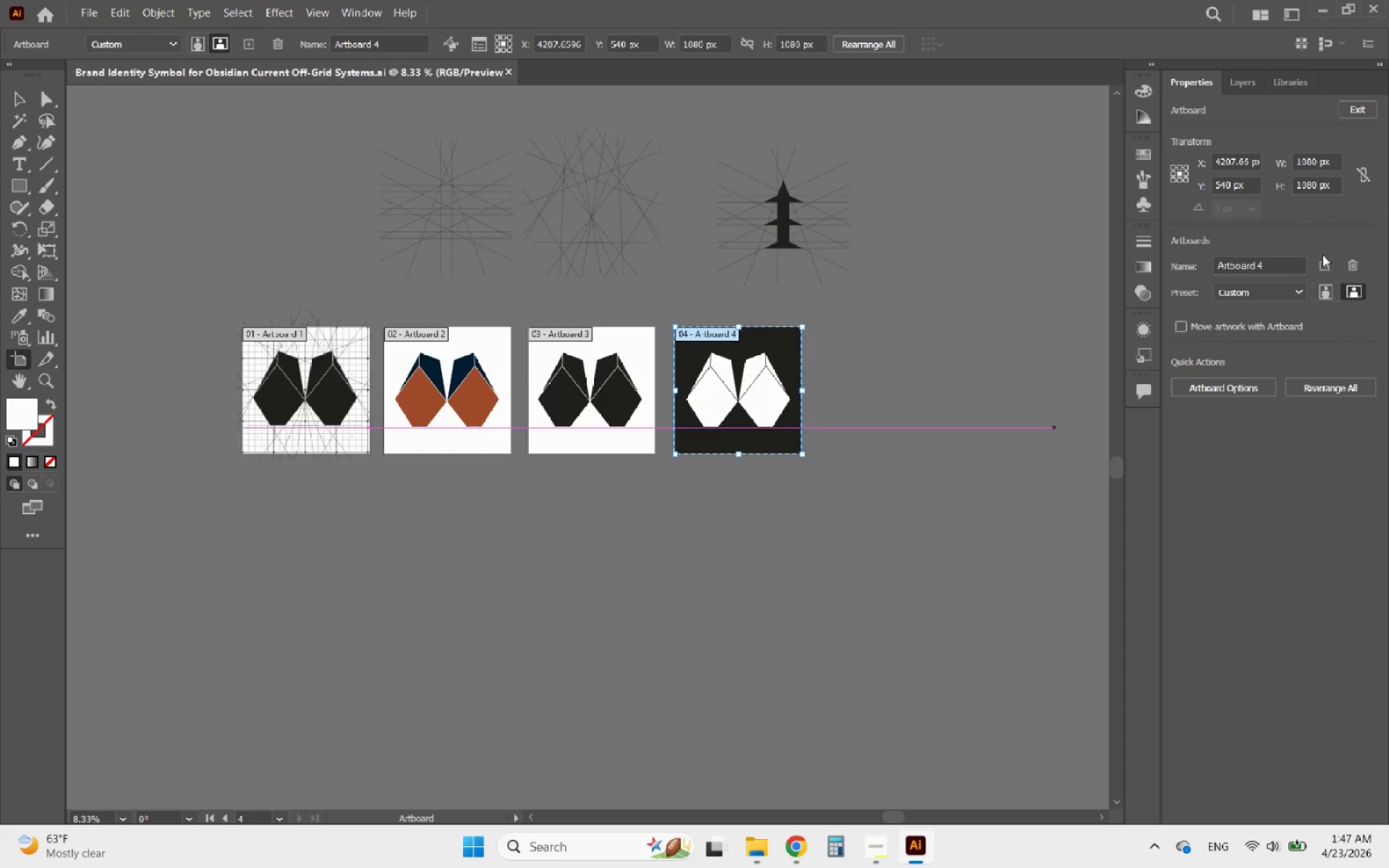 
left_click([1334, 258])
 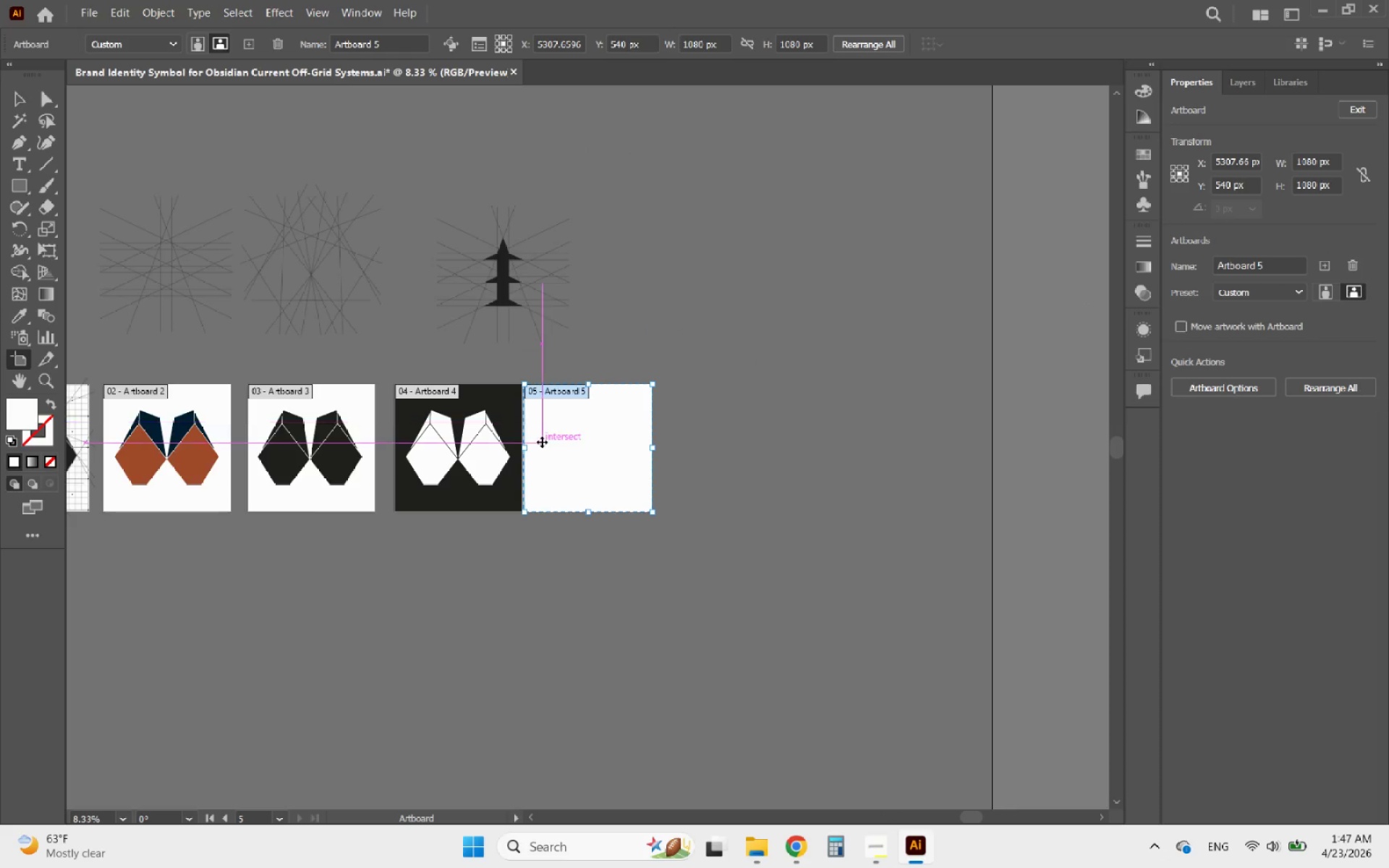 
left_click_drag(start_coordinate=[561, 443], to_coordinate=[577, 443])
 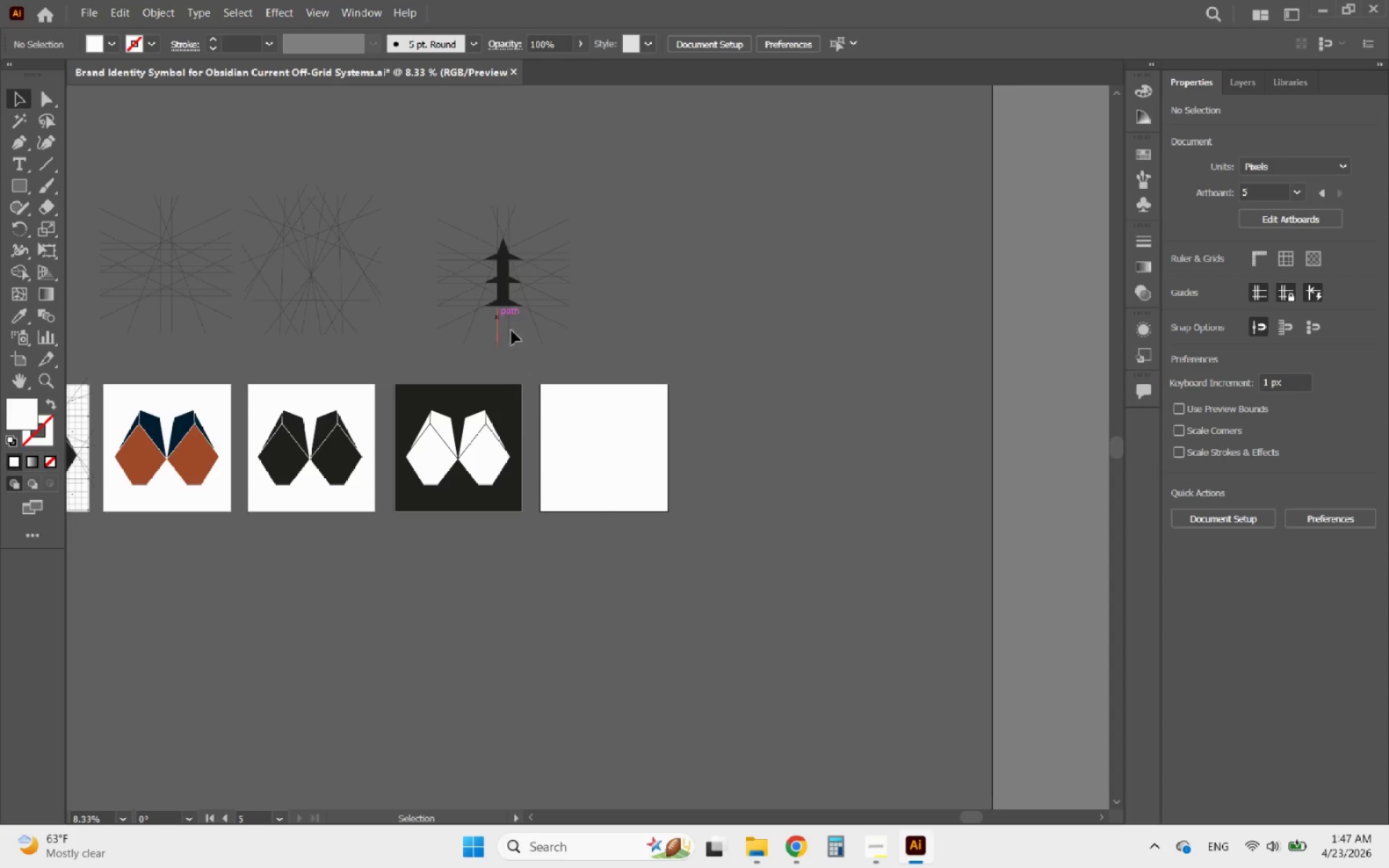 
hold_key(key=AltLeft, duration=1.44)
scroll: coordinate [606, 459], scroll_direction: up, amount: 3.0
 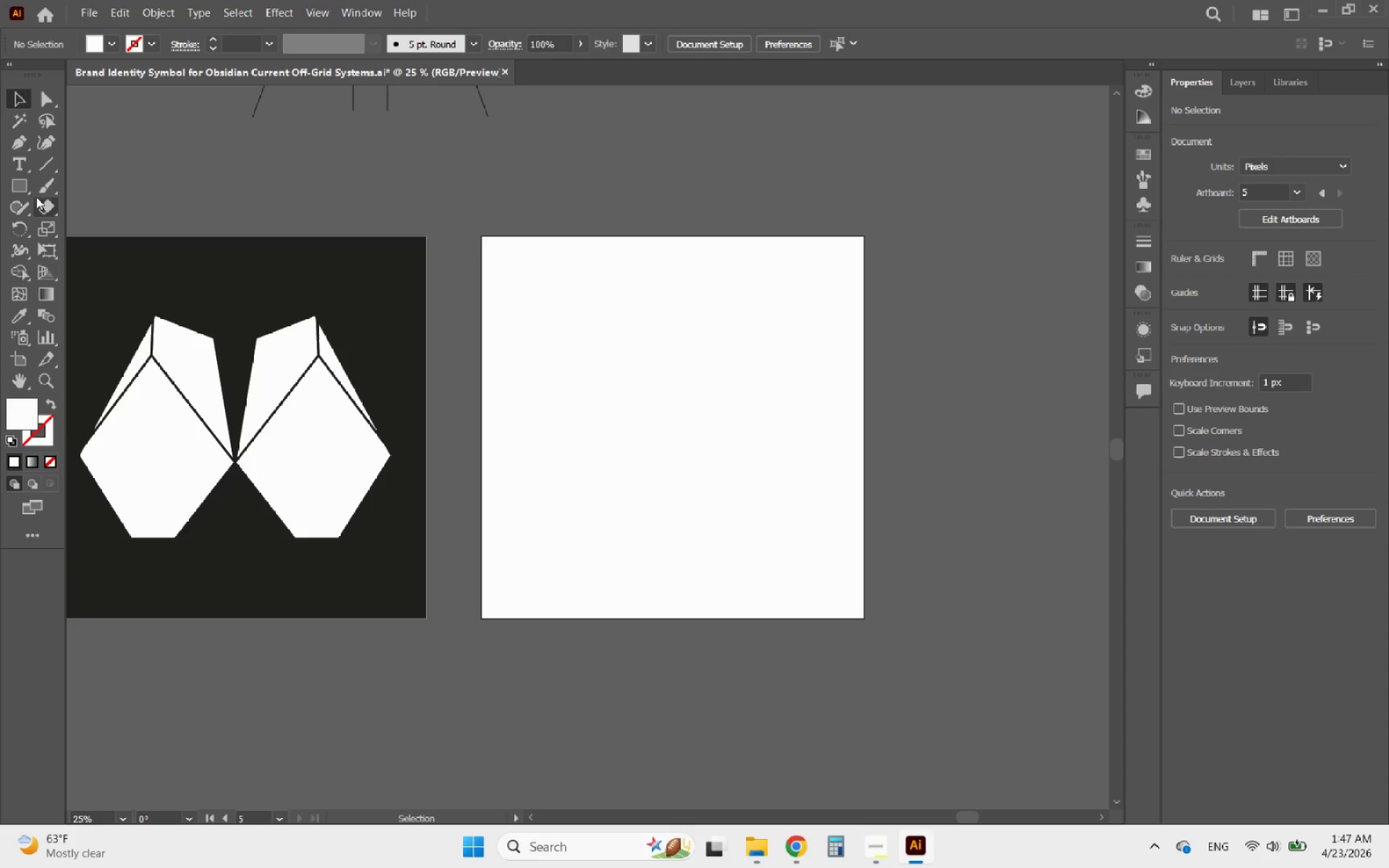 
left_click([22, 188])
 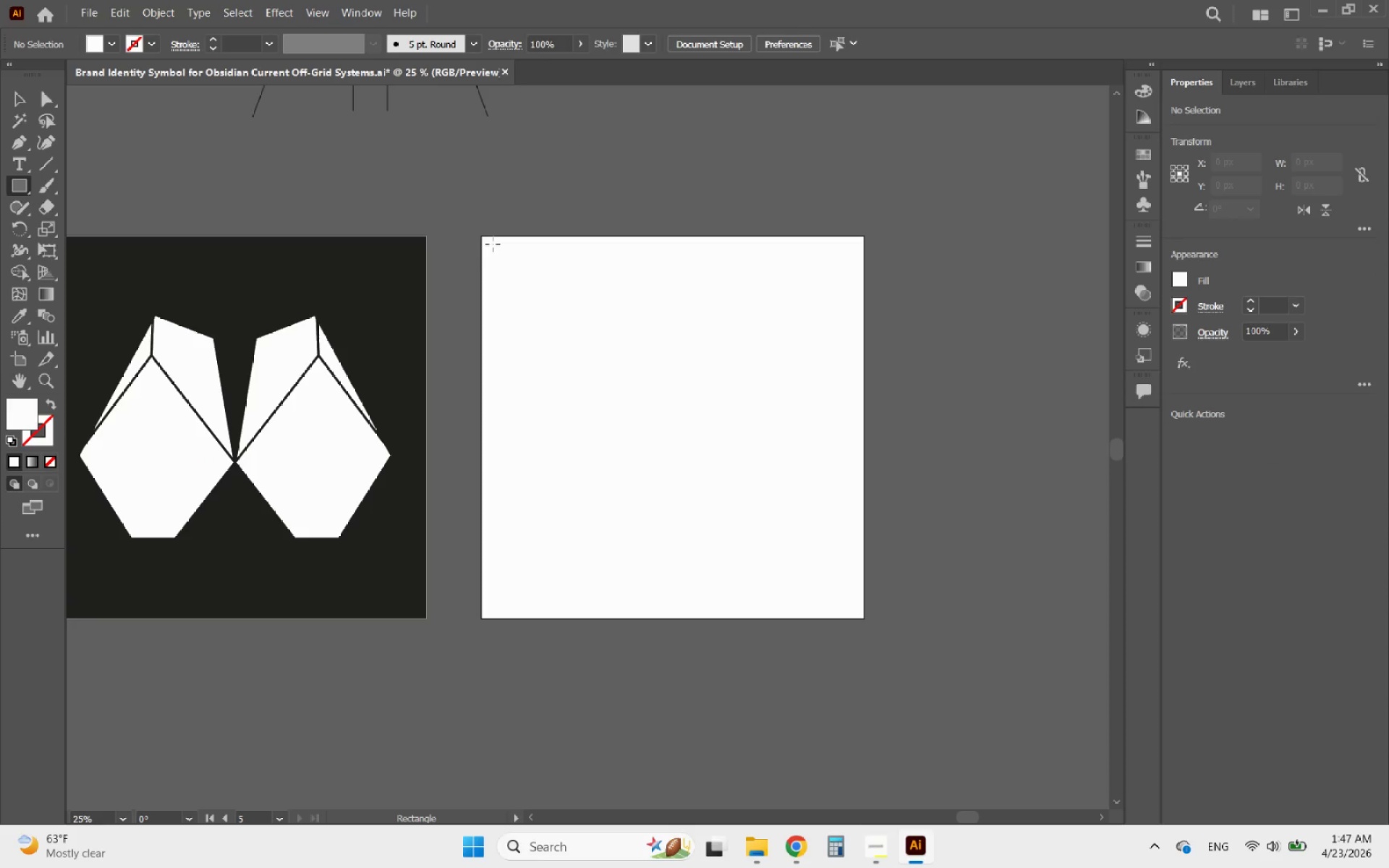 
left_click_drag(start_coordinate=[490, 244], to_coordinate=[663, 482])
 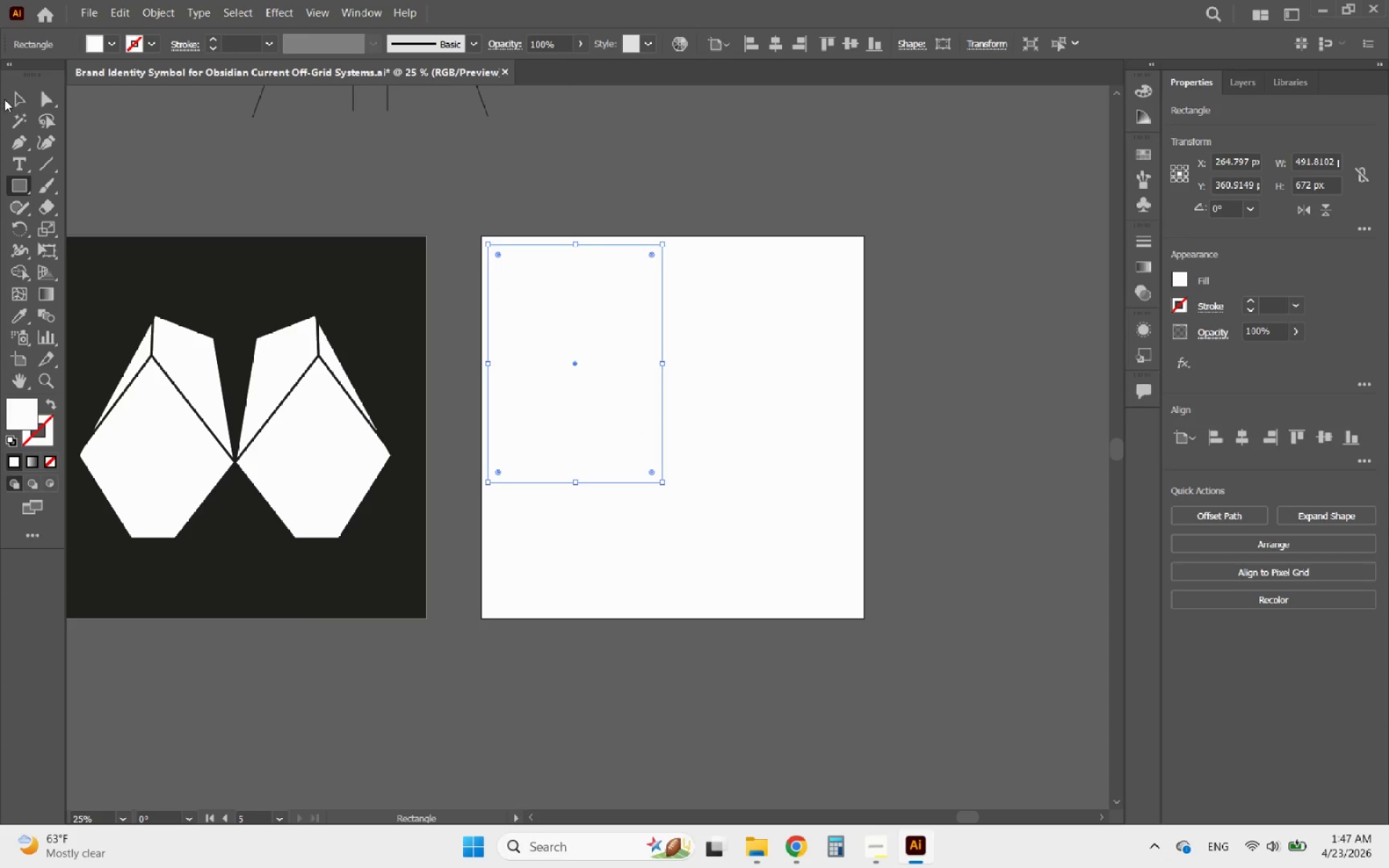 
left_click([25, 103])
 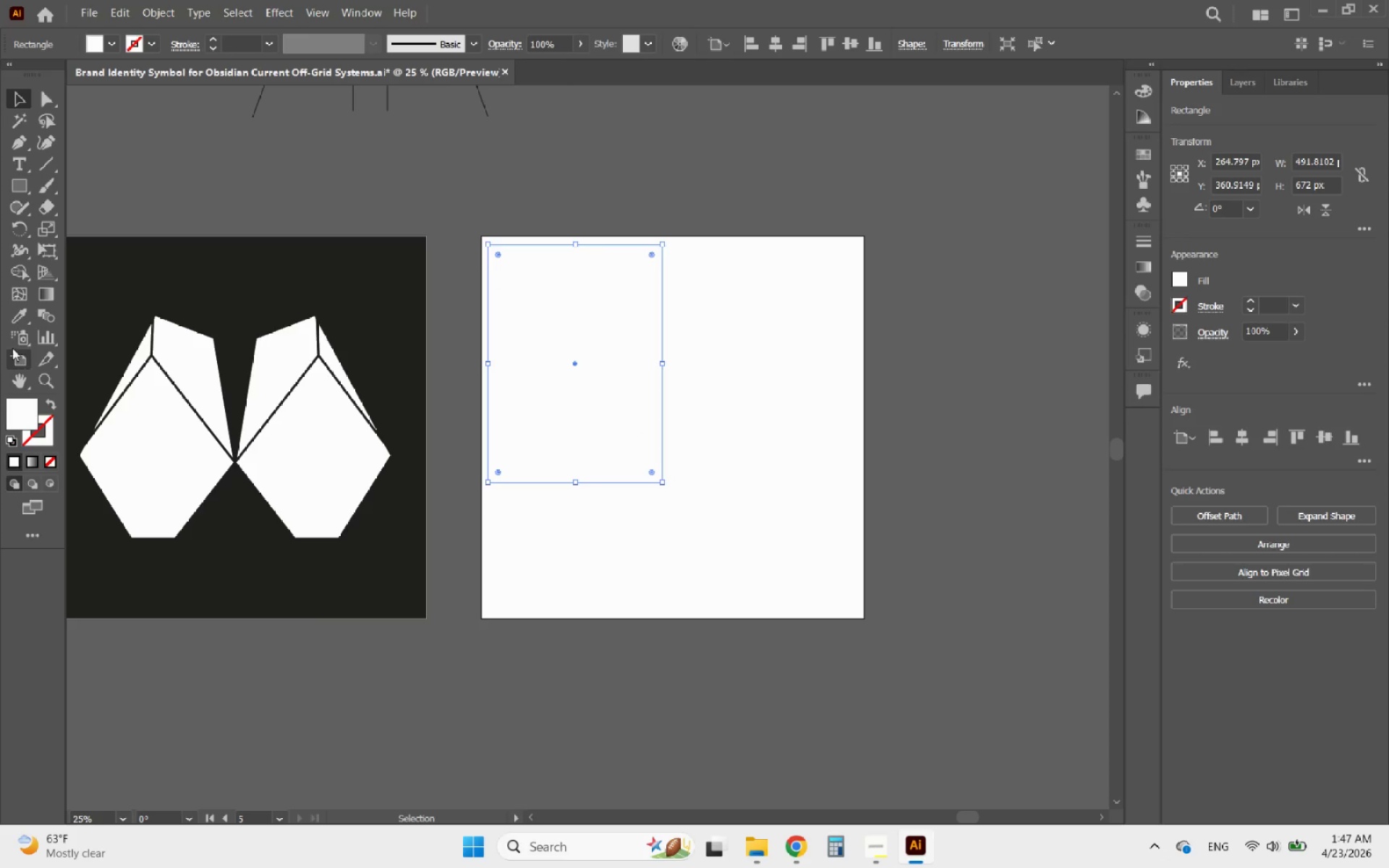 
left_click([22, 318])
 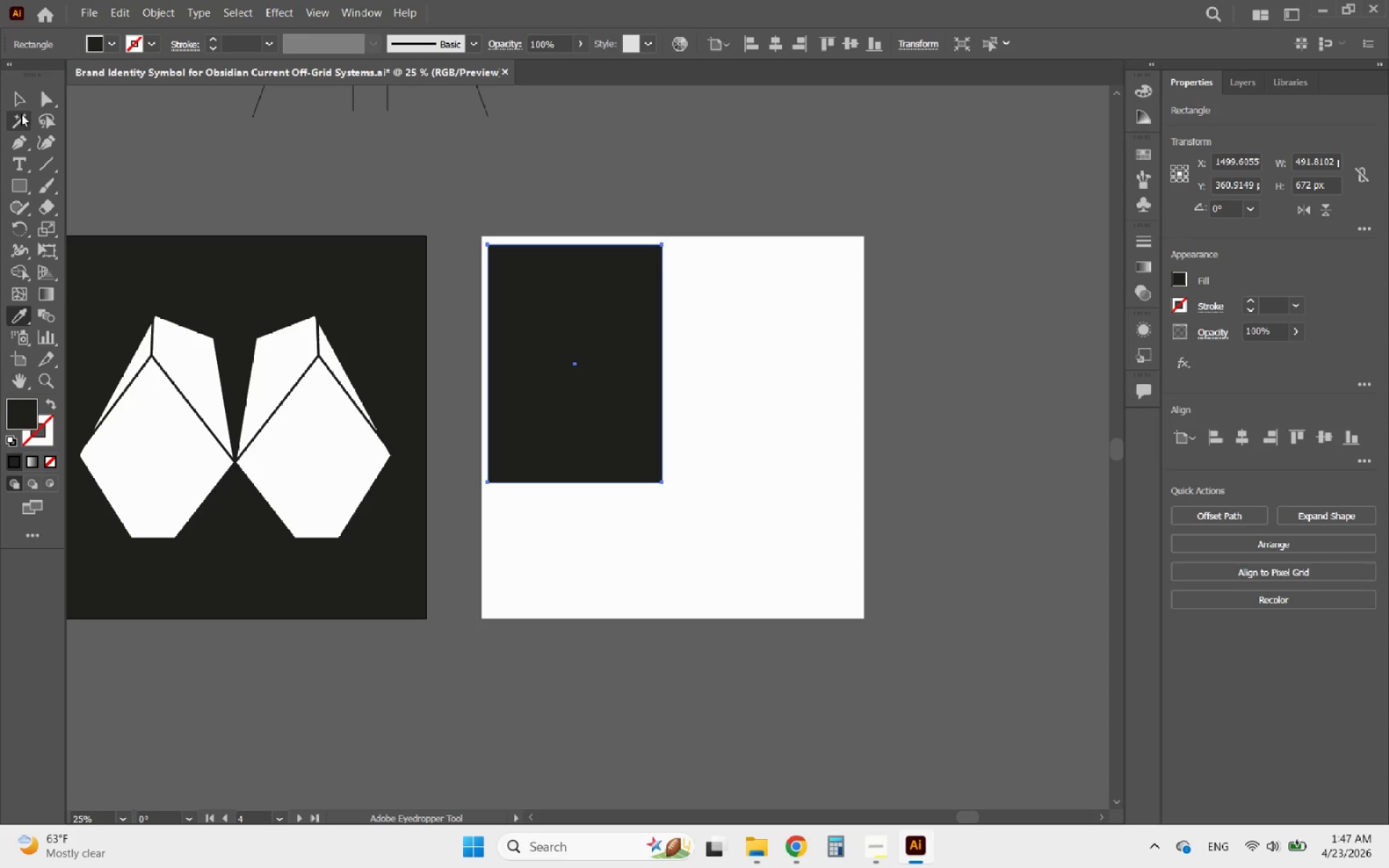 
left_click([15, 102])
 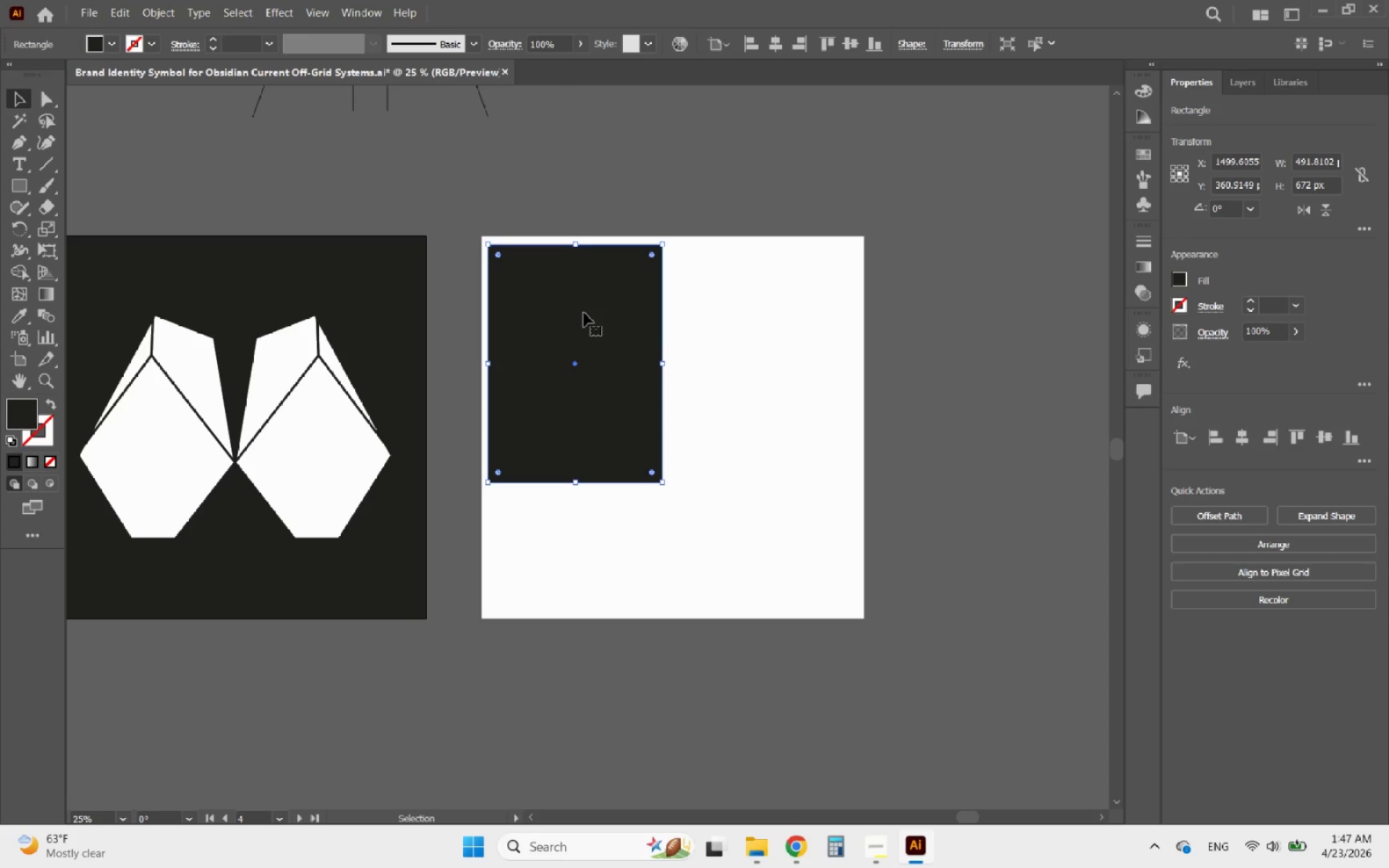 
hold_key(key=AltLeft, duration=5.28)
left_click_drag(start_coordinate=[580, 312], to_coordinate=[760, 311])
 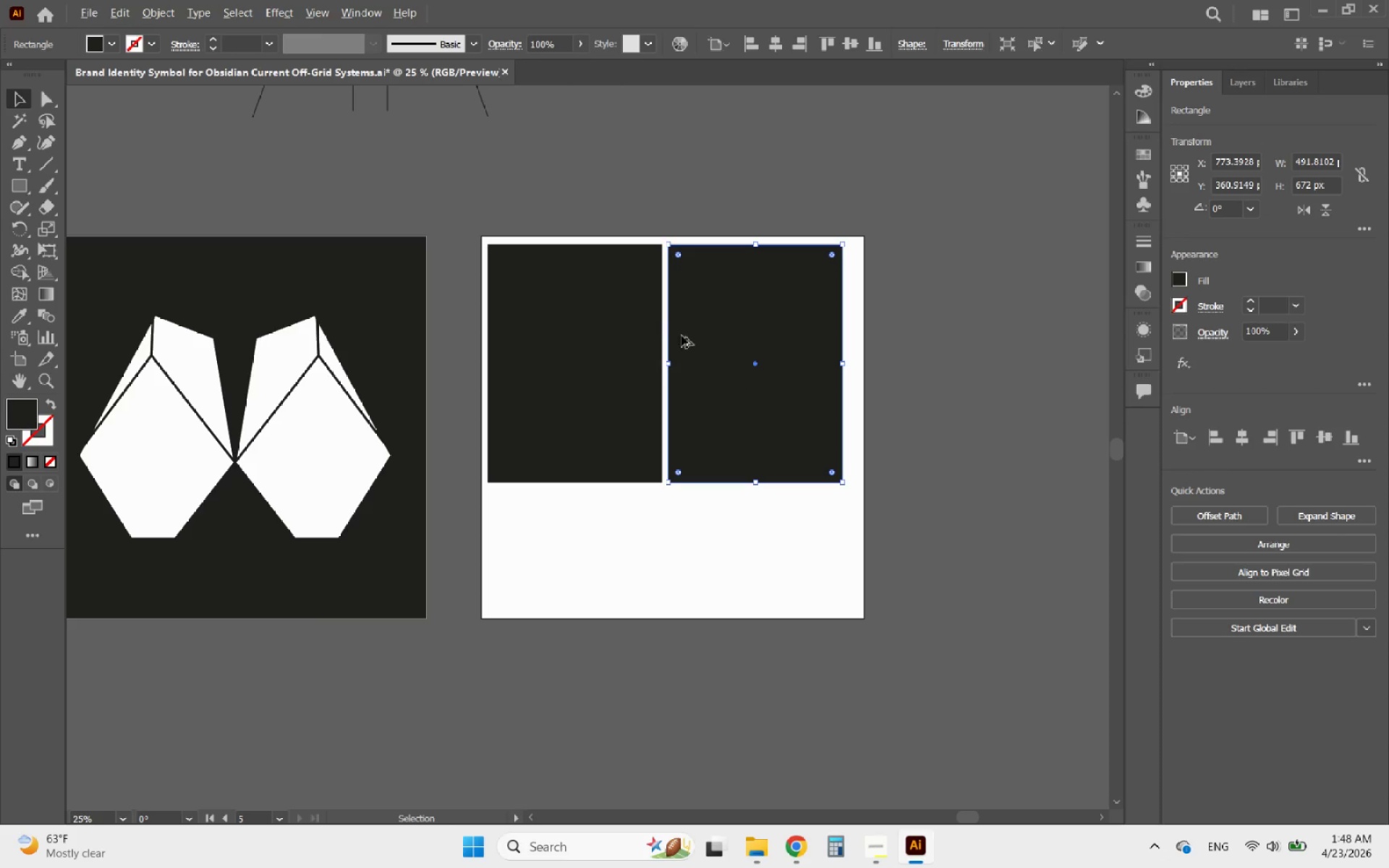 
hold_key(key=ShiftLeft, duration=4.5)
 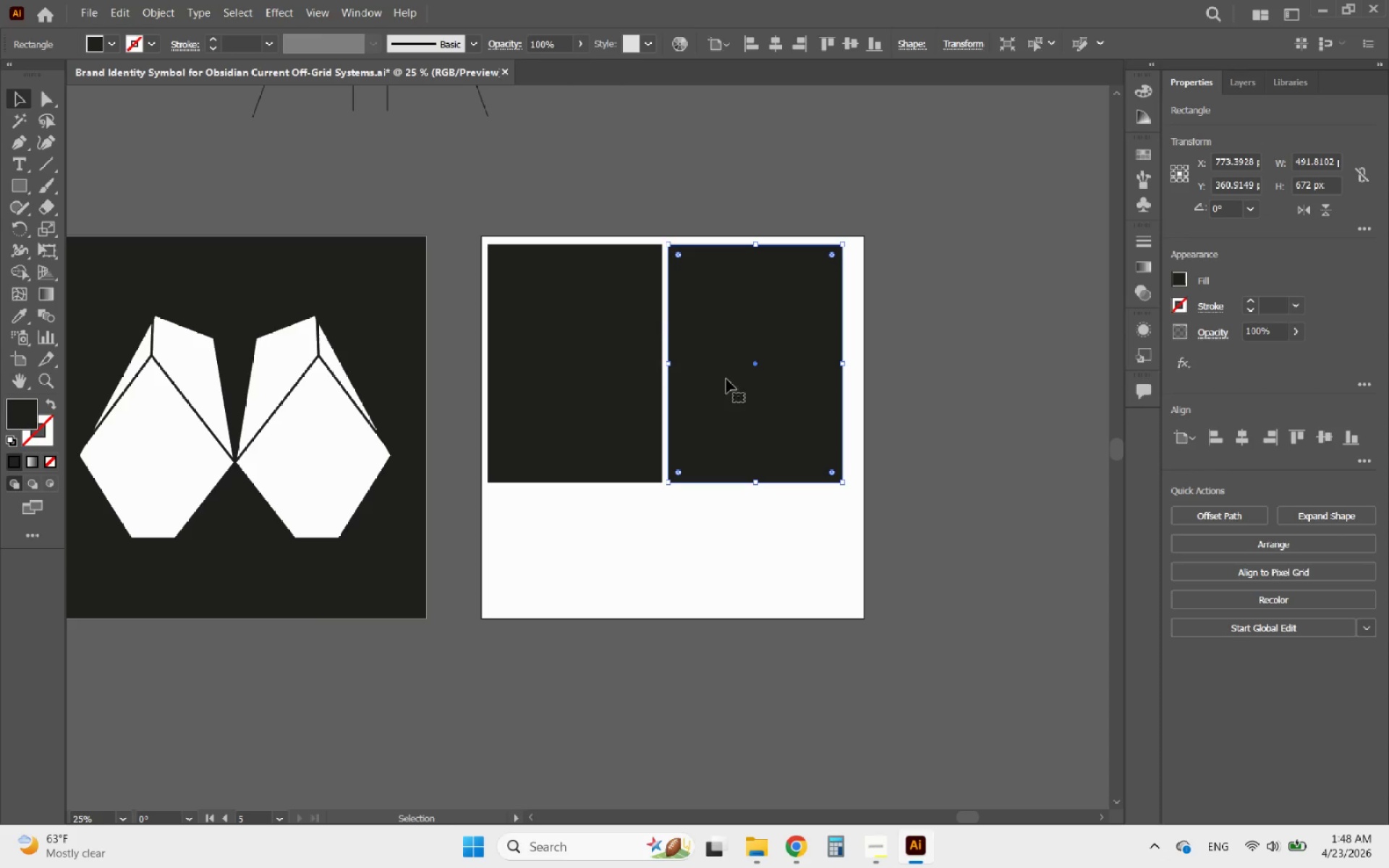 
hold_key(key=AltLeft, duration=0.5)
scroll: coordinate [657, 312], scroll_direction: up, amount: 2.0
 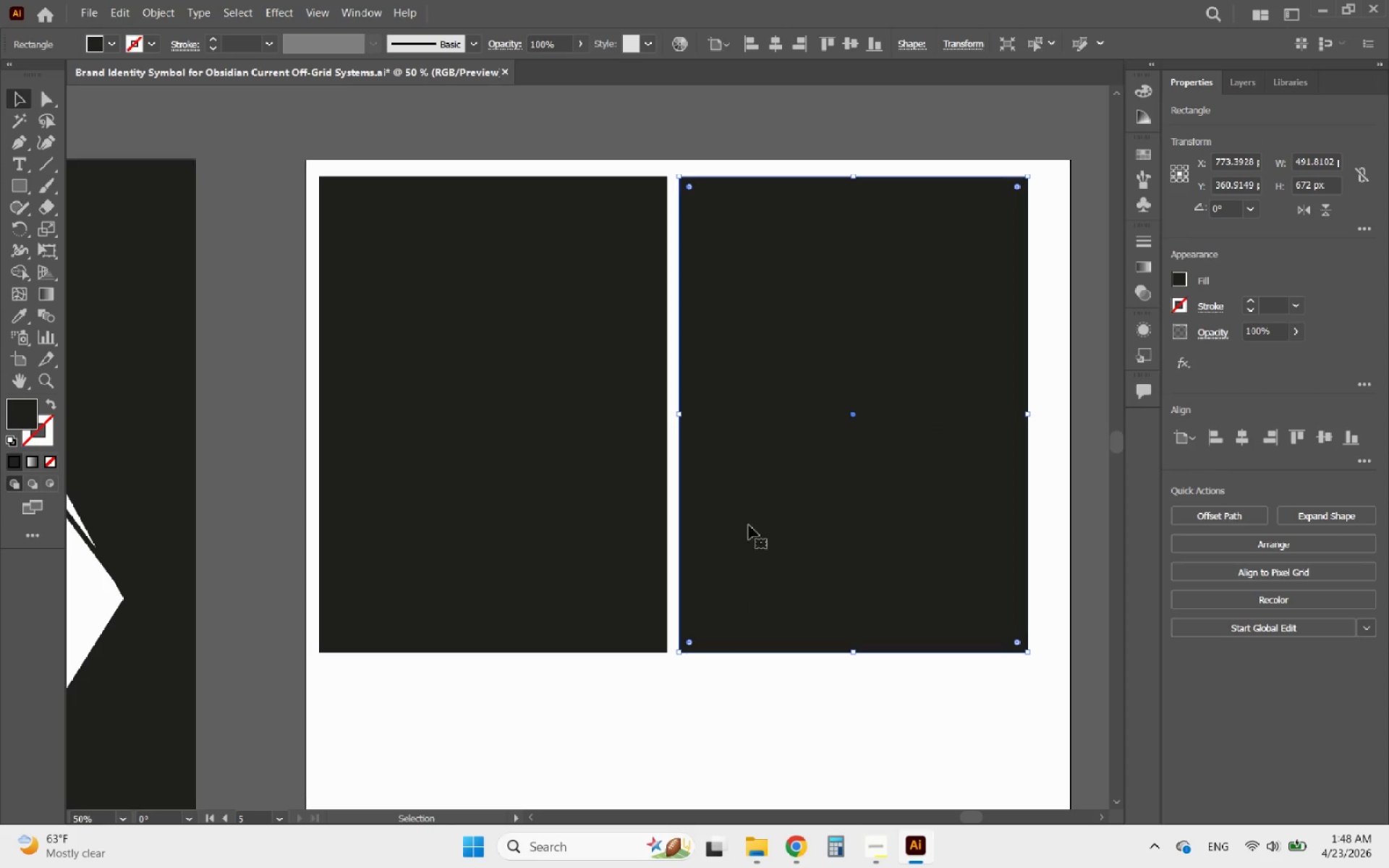 
key(Alt+AltLeft)
 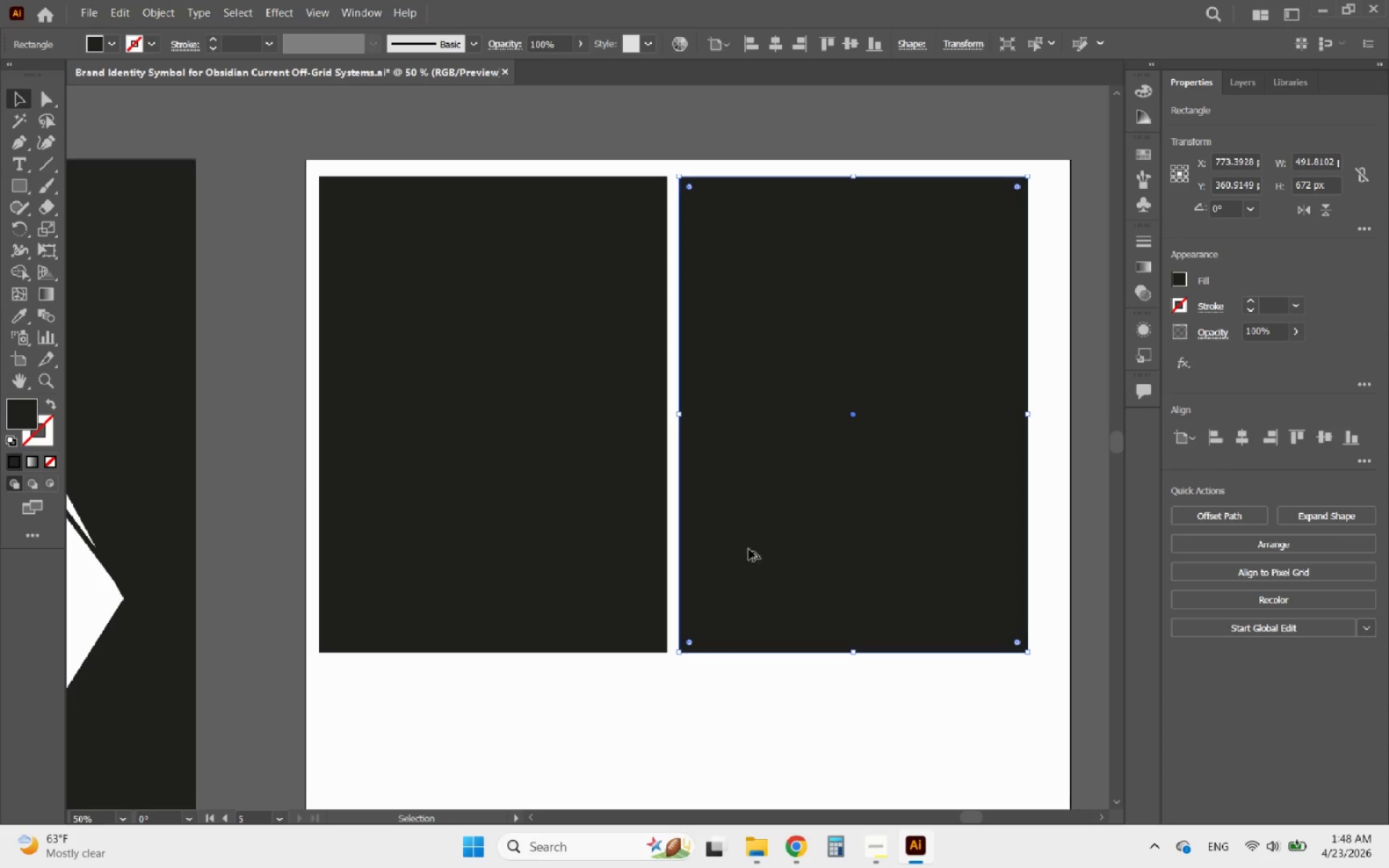 
key(Alt+AltLeft)
 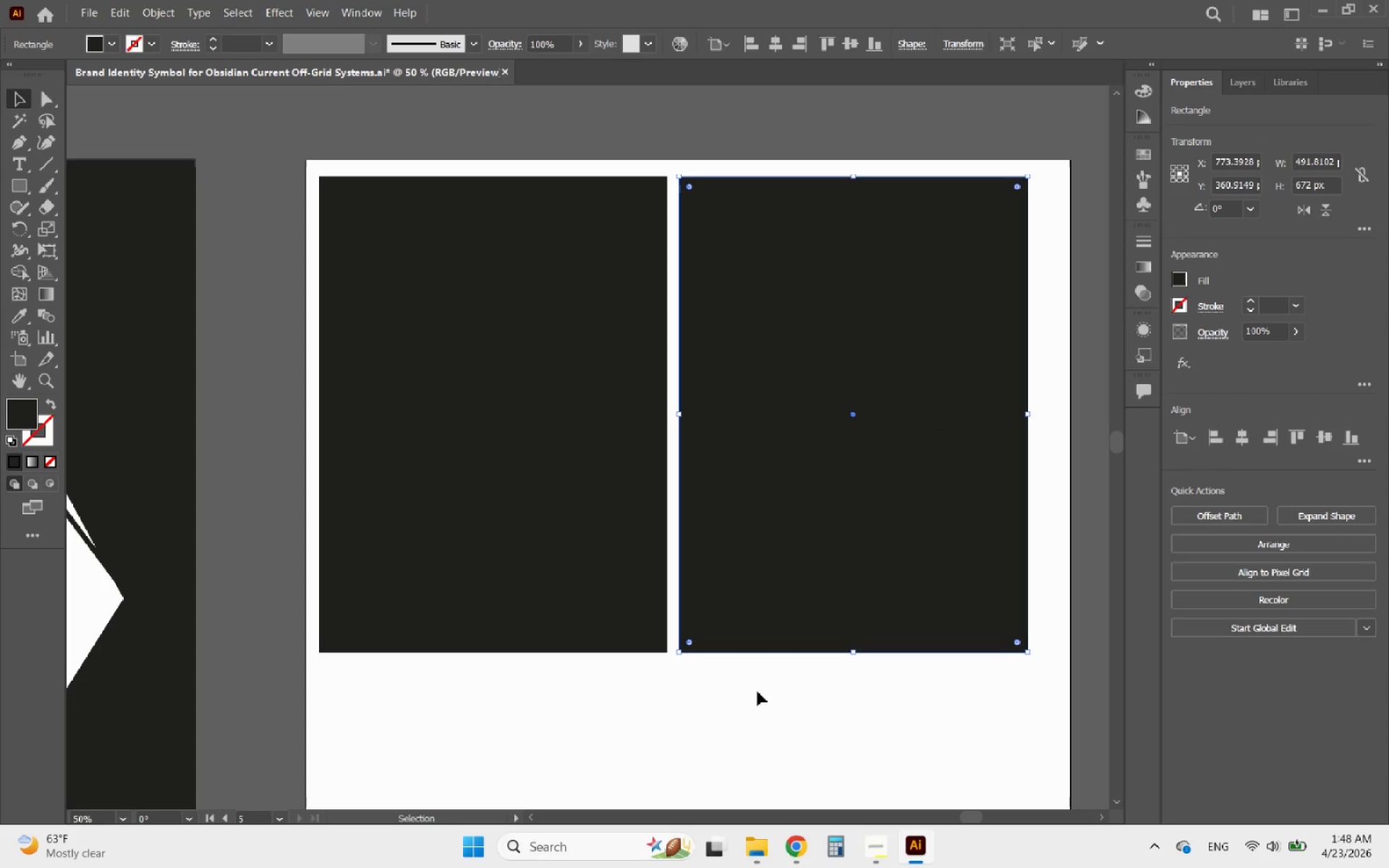 
left_click_drag(start_coordinate=[756, 699], to_coordinate=[565, 513])
 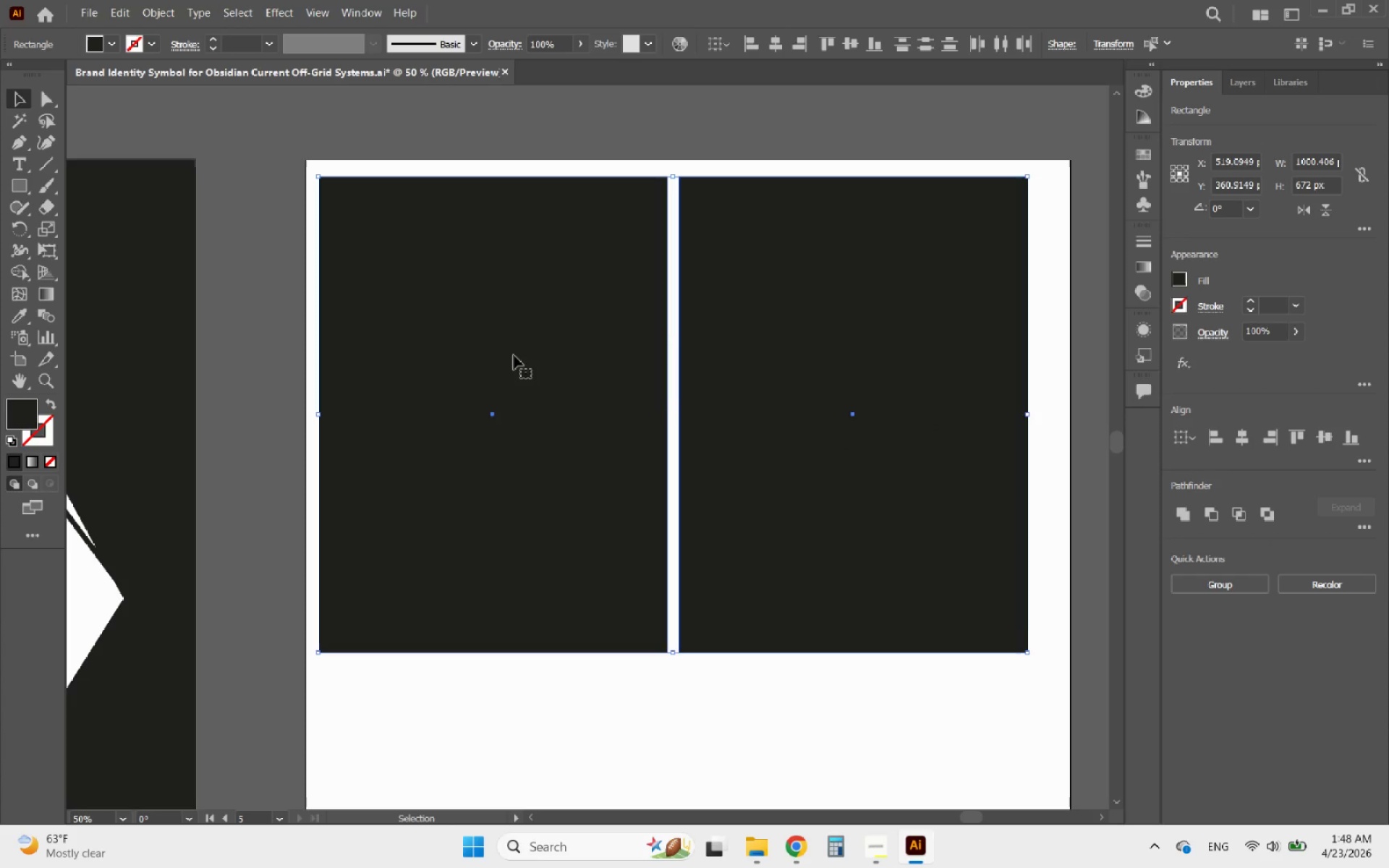 
left_click_drag(start_coordinate=[523, 352], to_coordinate=[526, 347])
 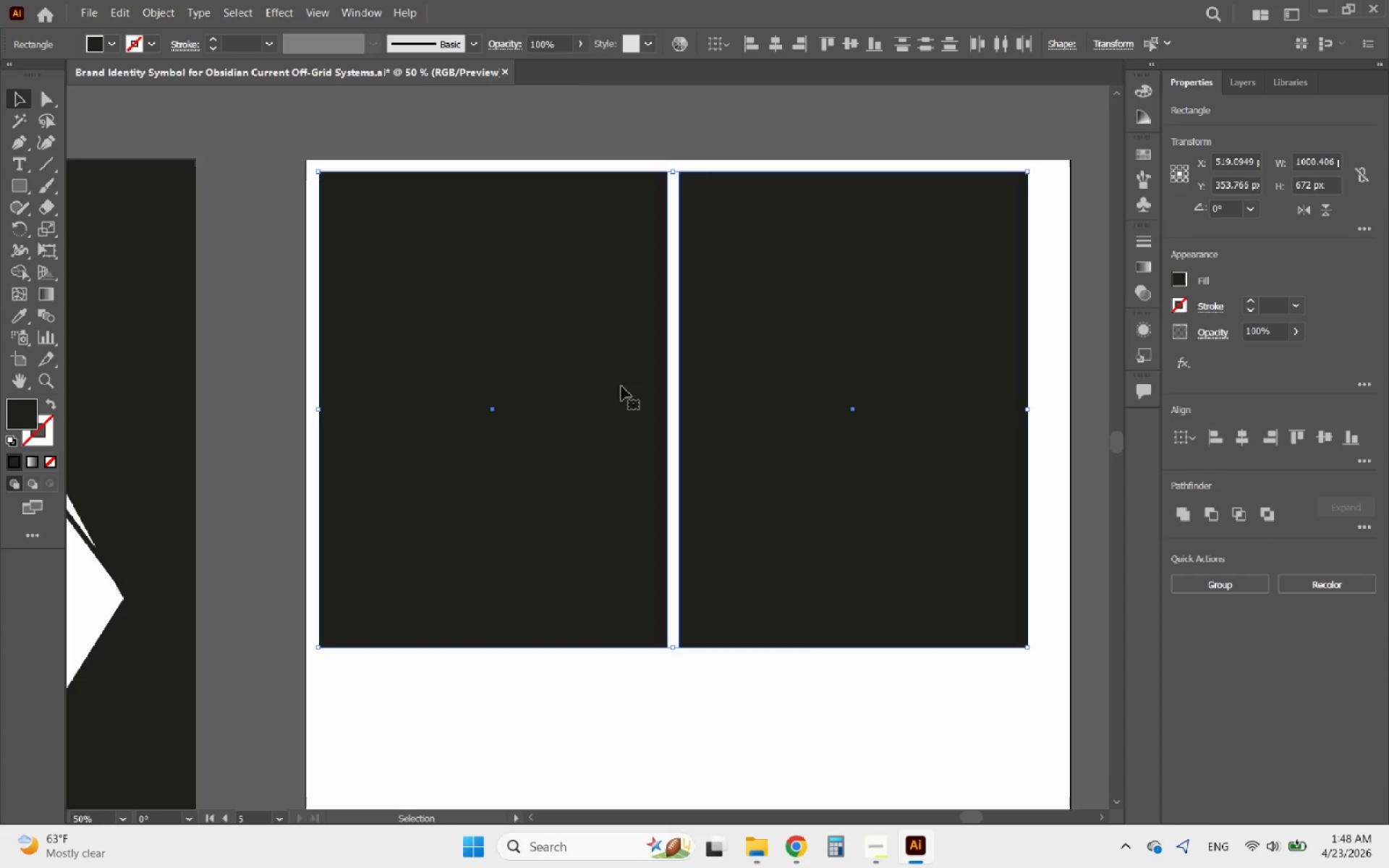 
hold_key(key=AltLeft, duration=0.94)
scroll: coordinate [842, 404], scroll_direction: down, amount: 1.0
 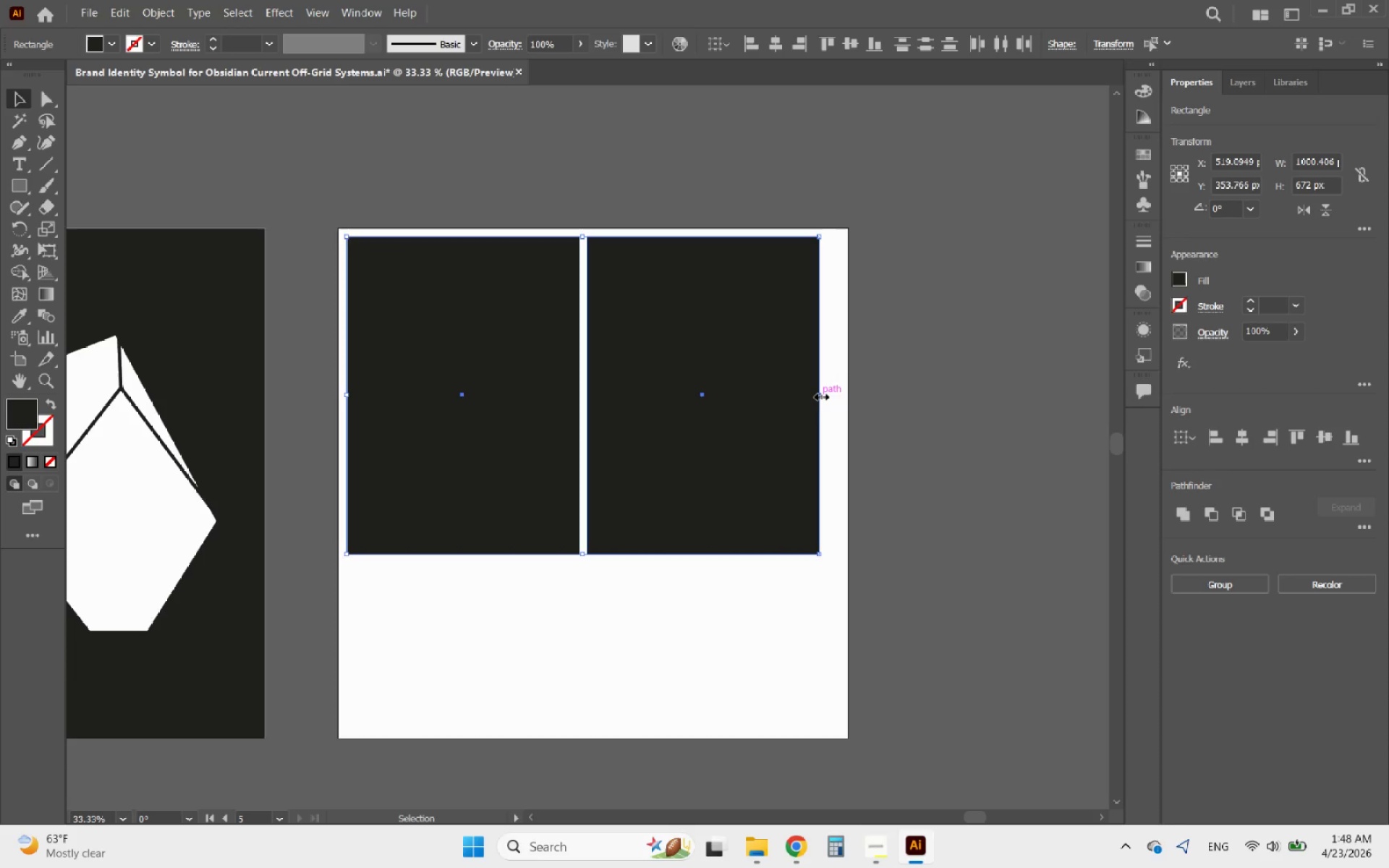 
left_click_drag(start_coordinate=[820, 395], to_coordinate=[840, 394])
 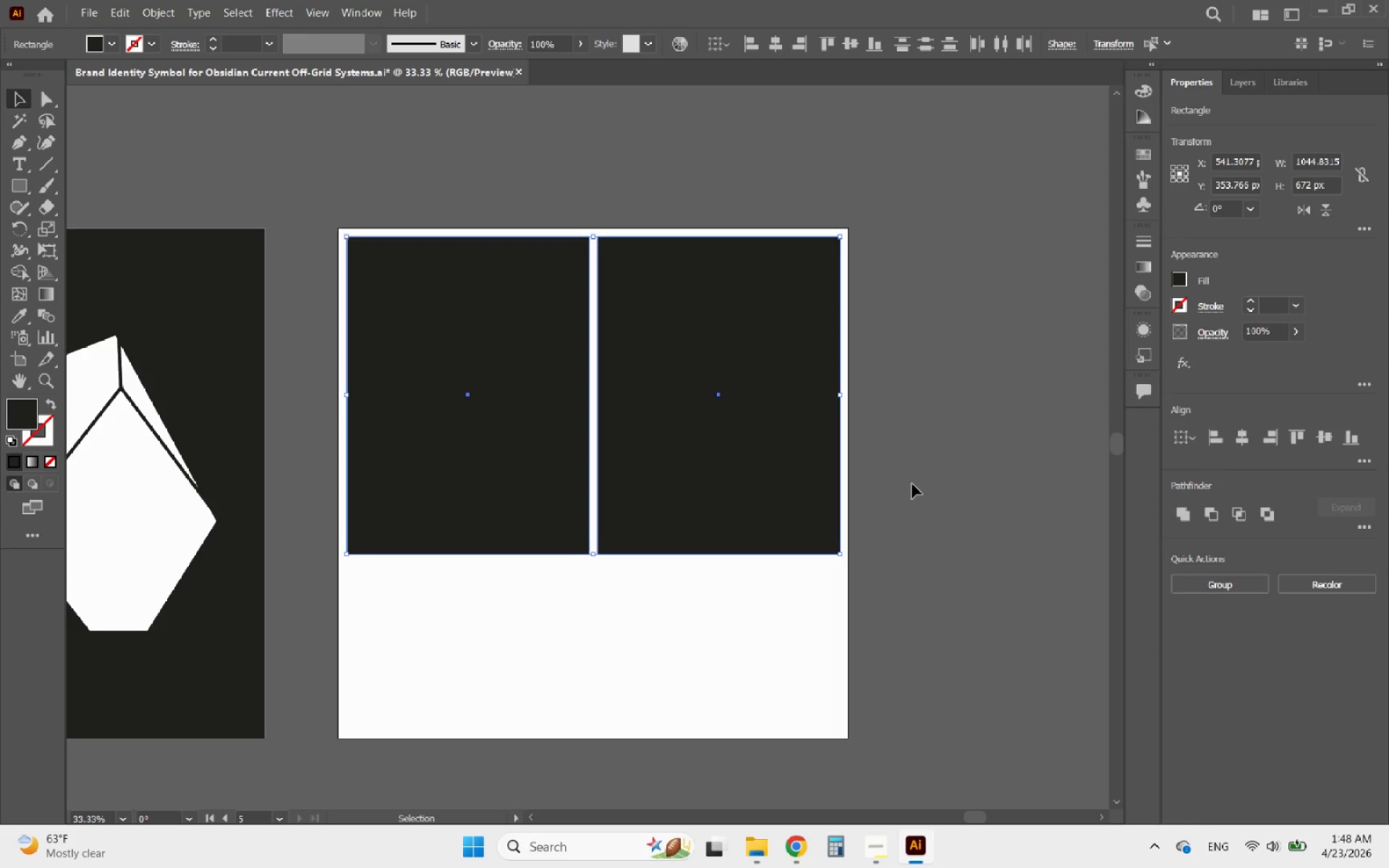 
left_click([914, 493])
 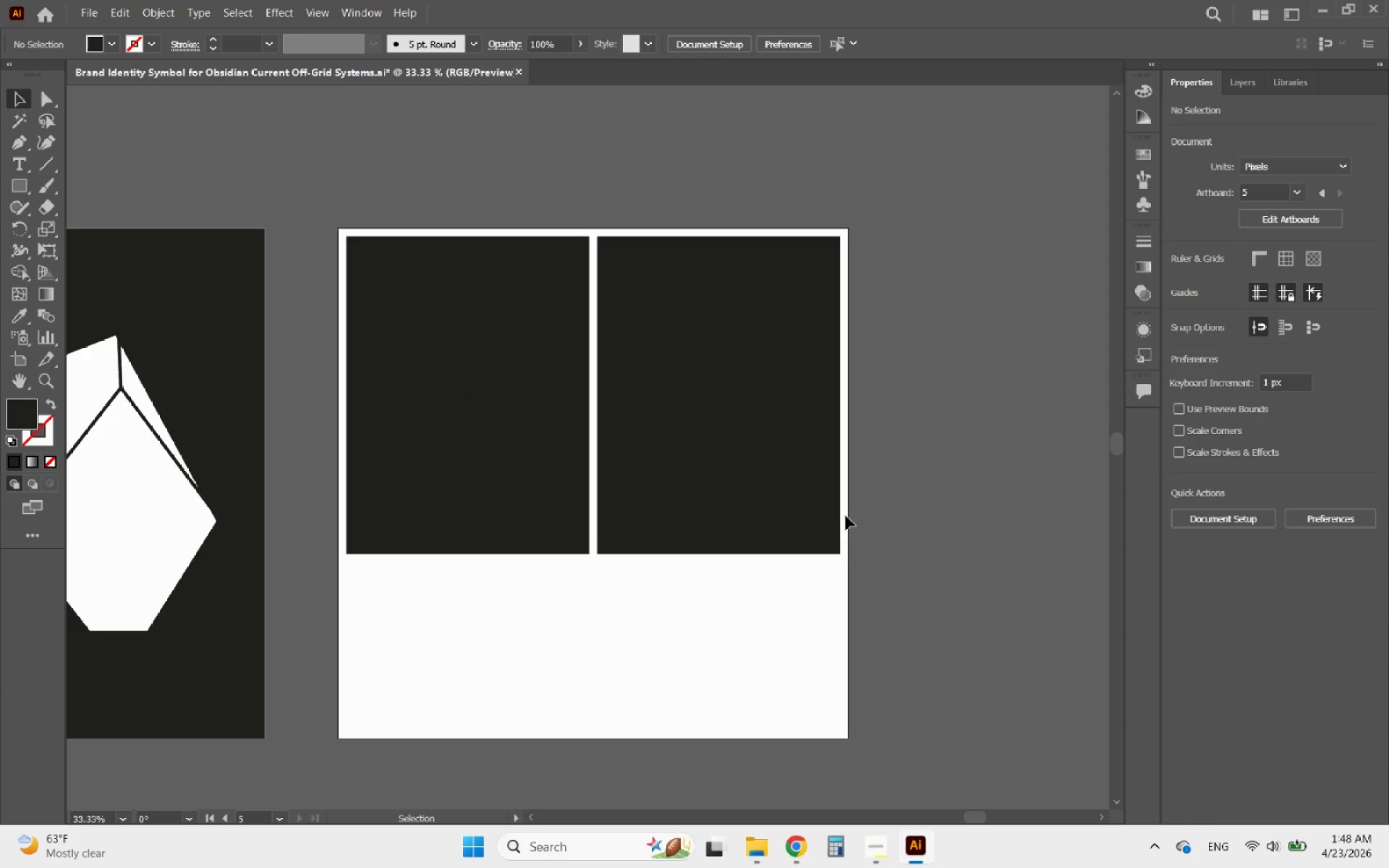 
hold_key(key=AltLeft, duration=0.86)
 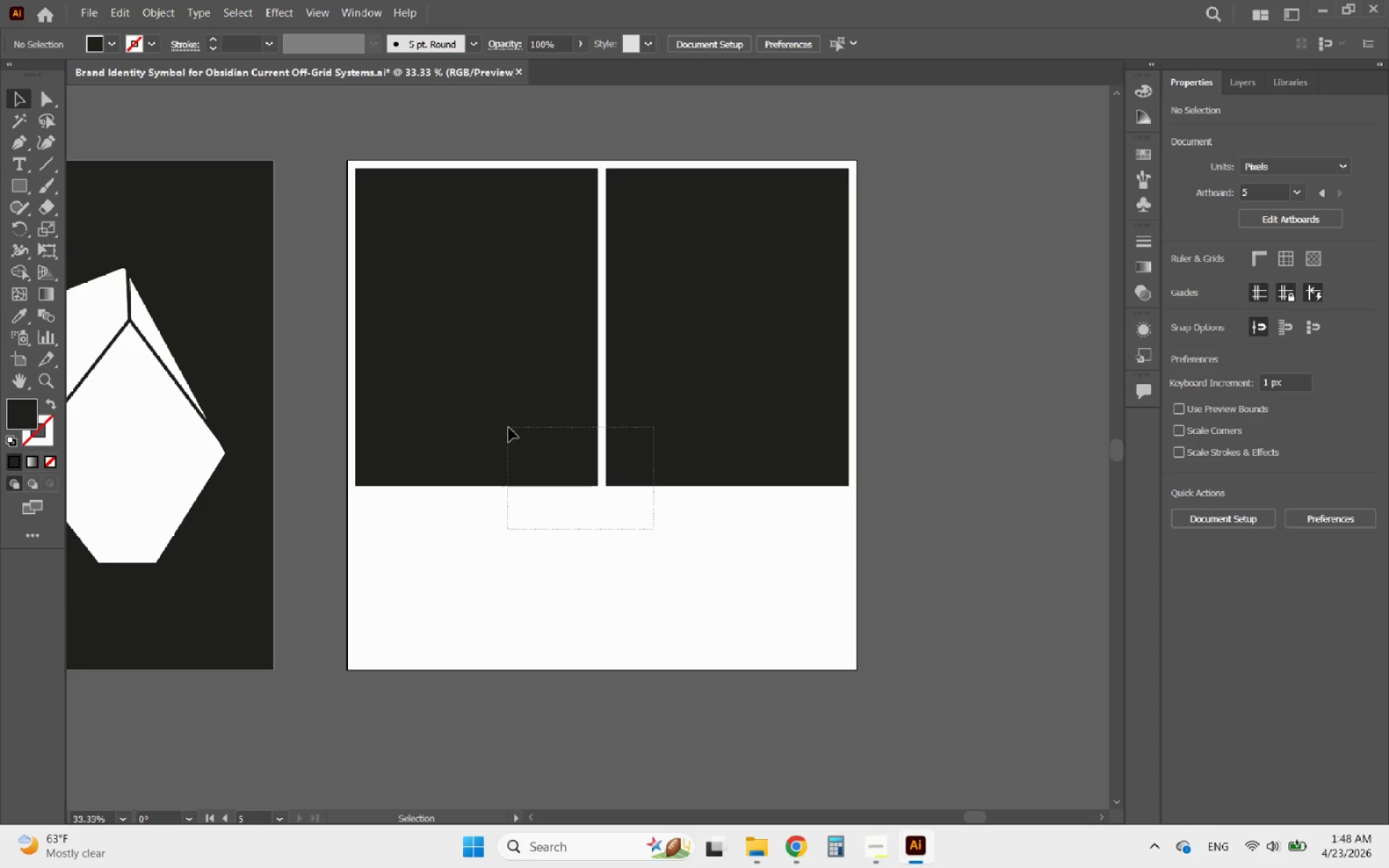 
left_click_drag(start_coordinate=[654, 529], to_coordinate=[509, 427])
 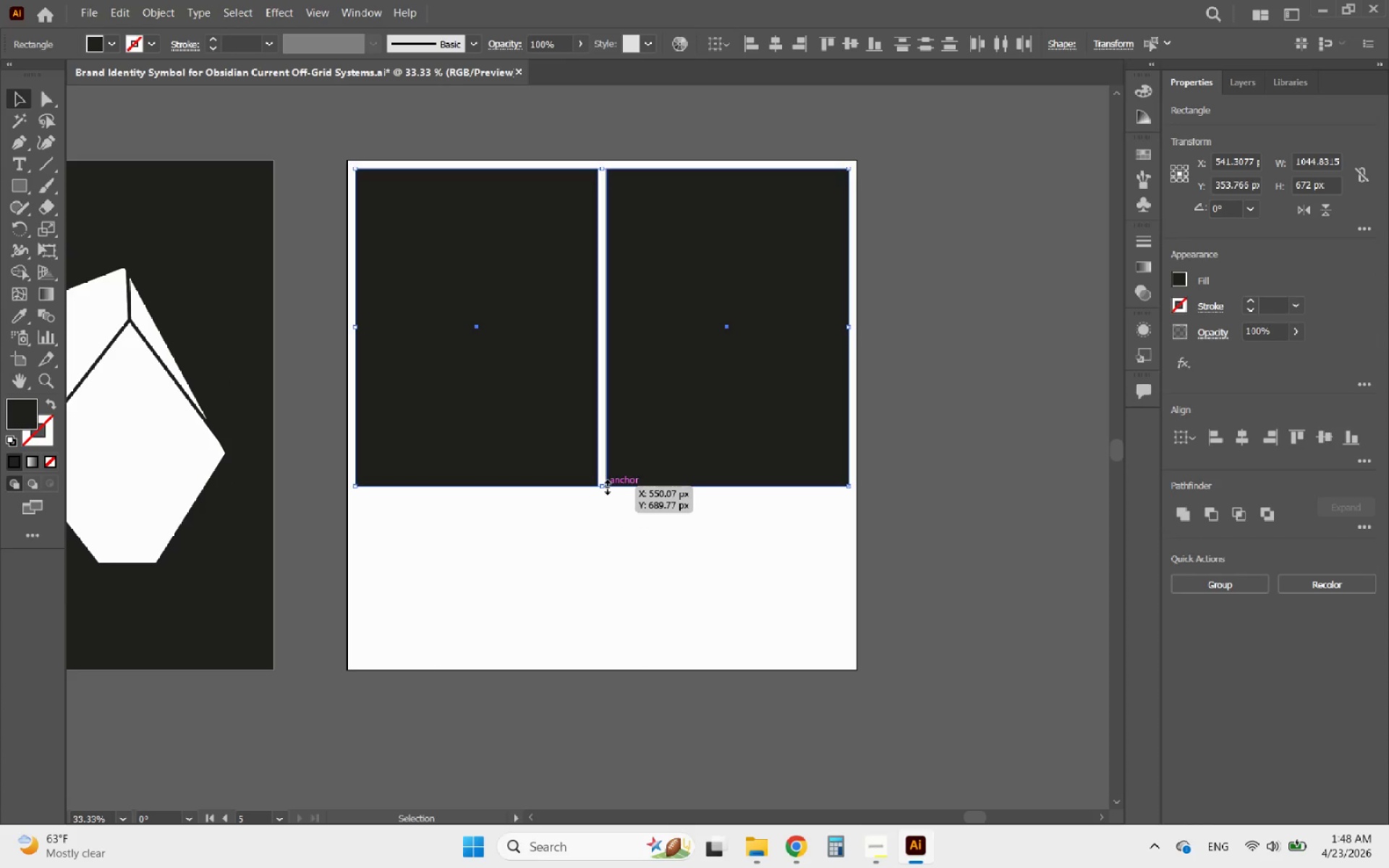 
scroll: coordinate [654, 529], scroll_direction: none, amount: 0.0
 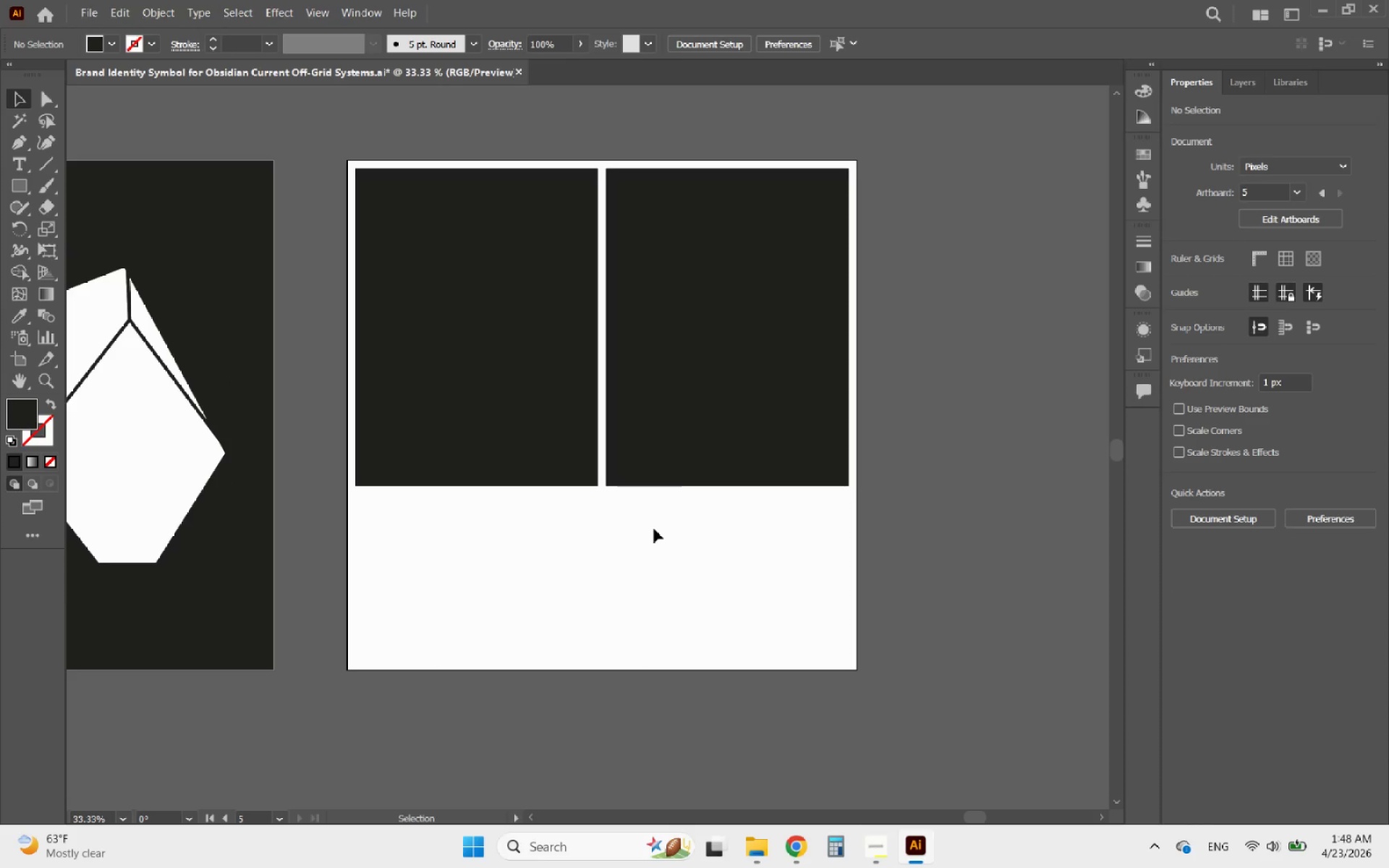 
left_click_drag(start_coordinate=[605, 485], to_coordinate=[644, 463])
 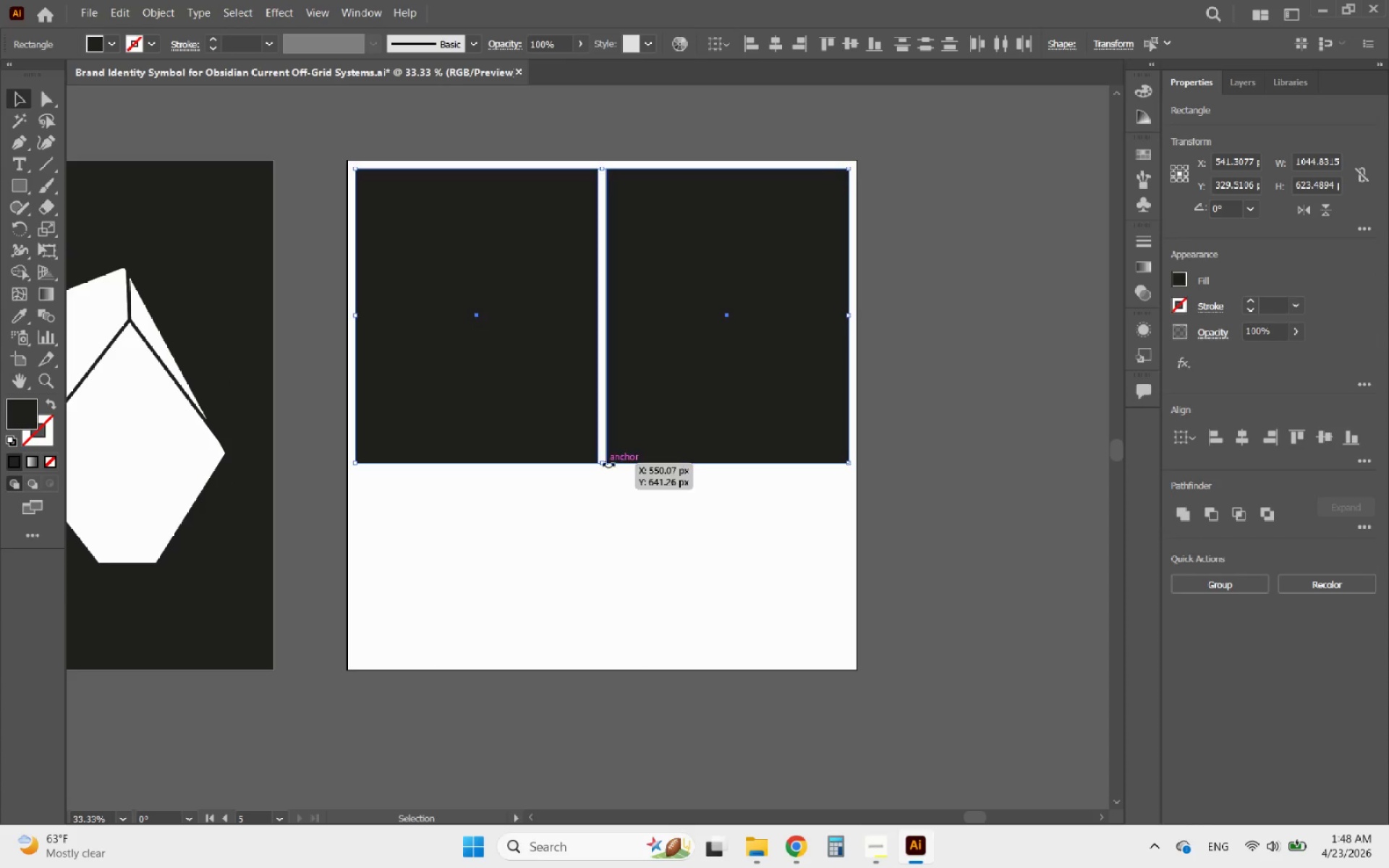 
left_click_drag(start_coordinate=[600, 464], to_coordinate=[608, 478])
 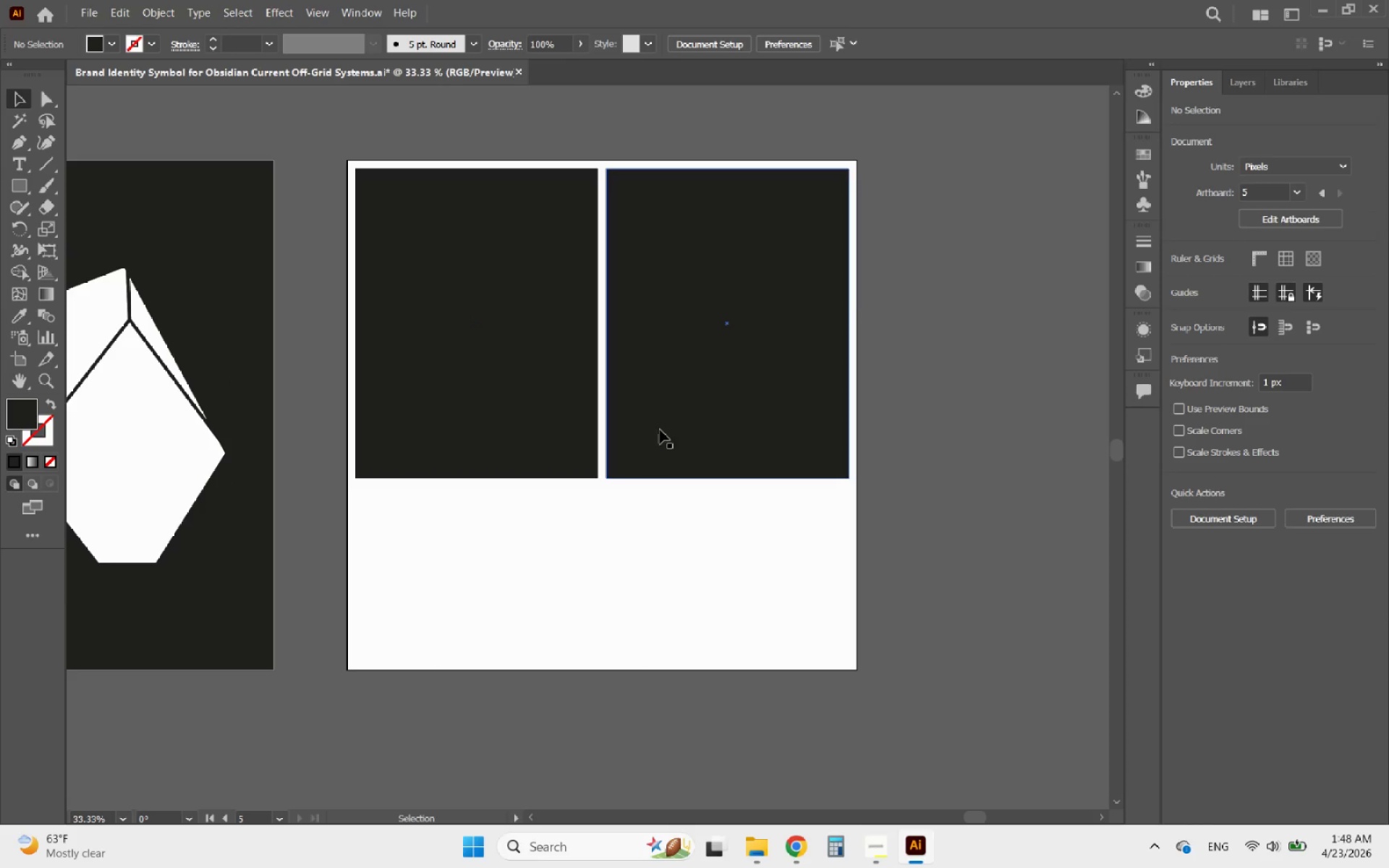 
double_click([660, 430])
 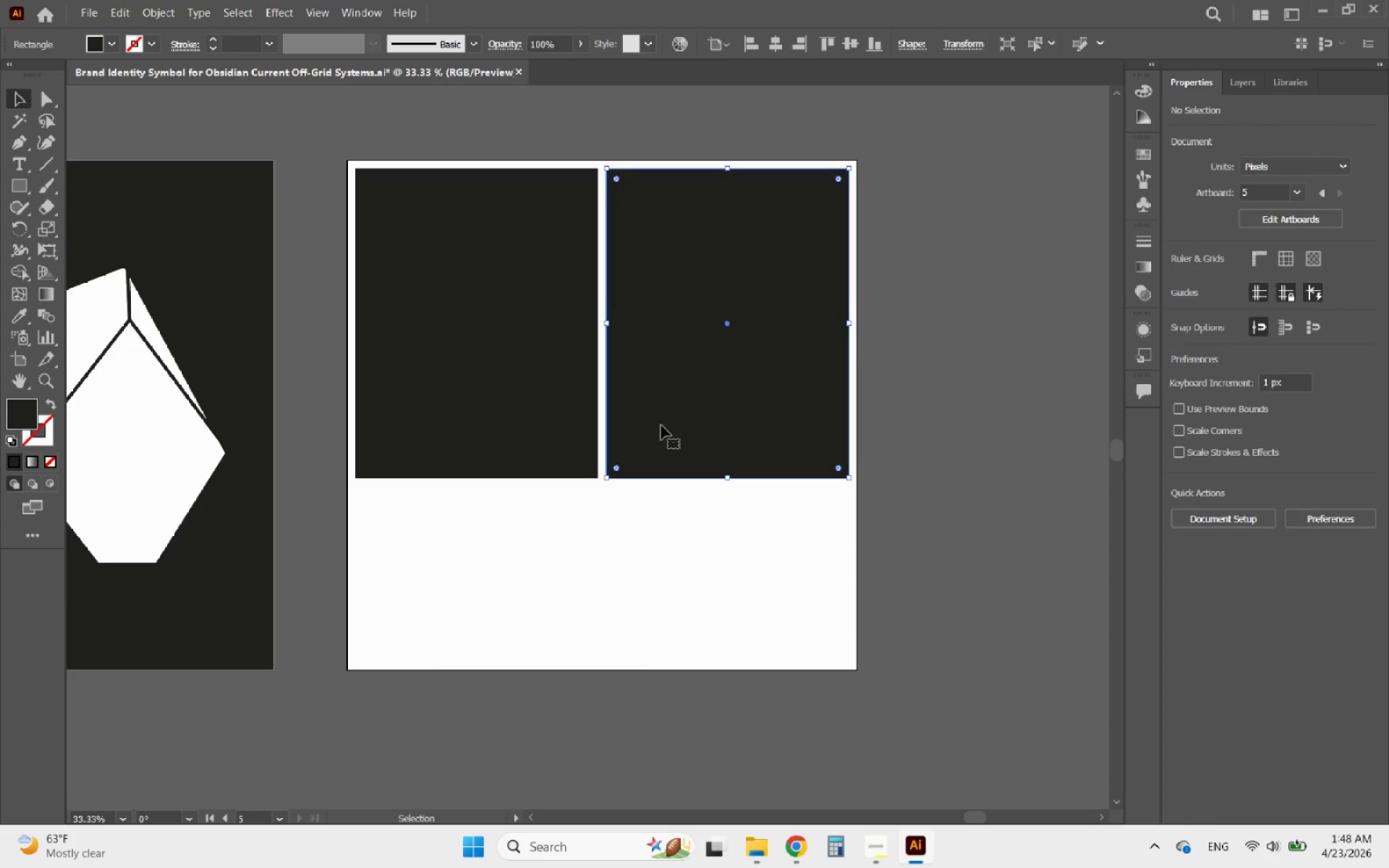 
hold_key(key=AltLeft, duration=2.83)
left_click_drag(start_coordinate=[690, 330], to_coordinate=[439, 646])
 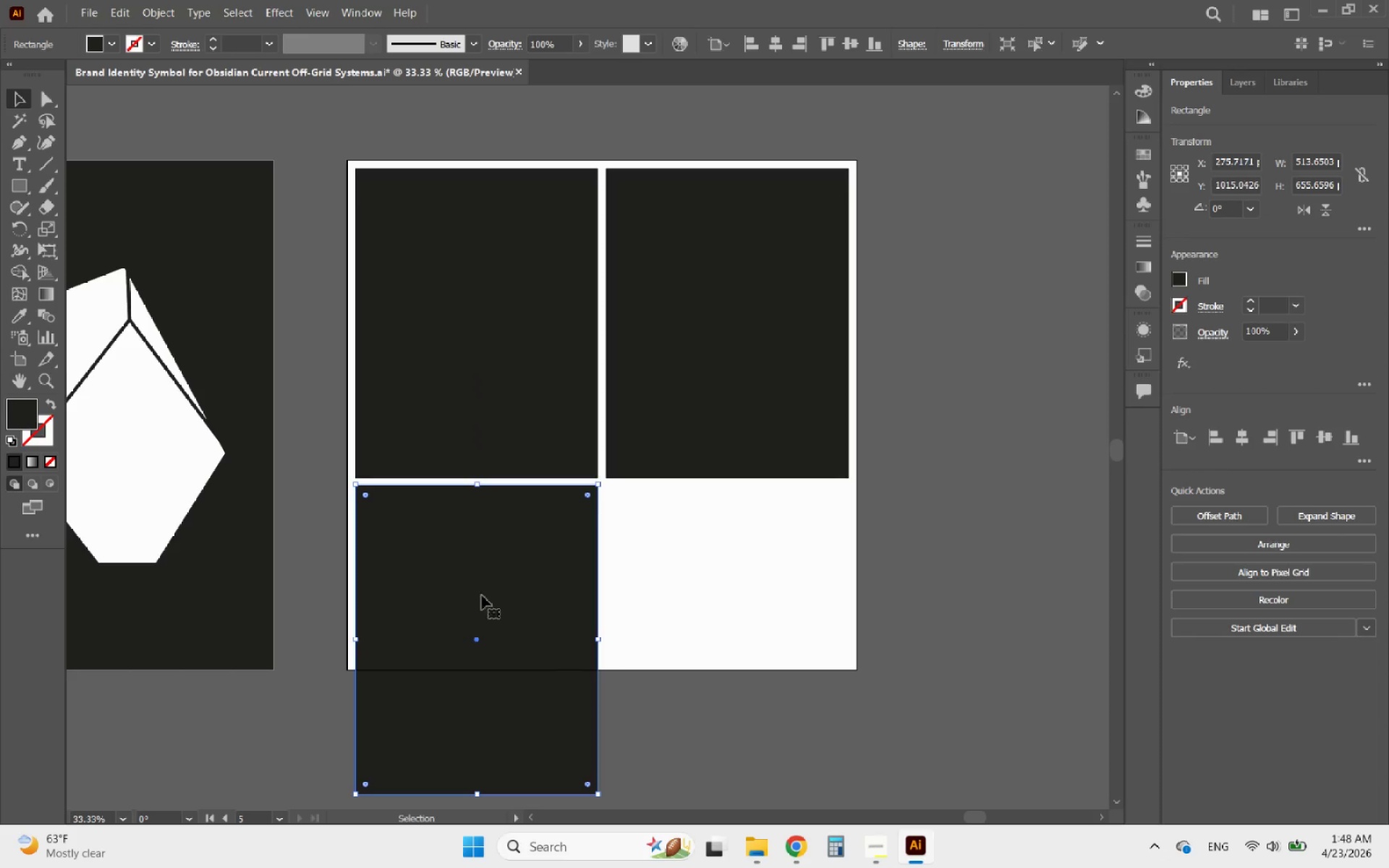 
hold_key(key=AltLeft, duration=0.53)
scroll: coordinate [422, 488], scroll_direction: up, amount: 3.0
 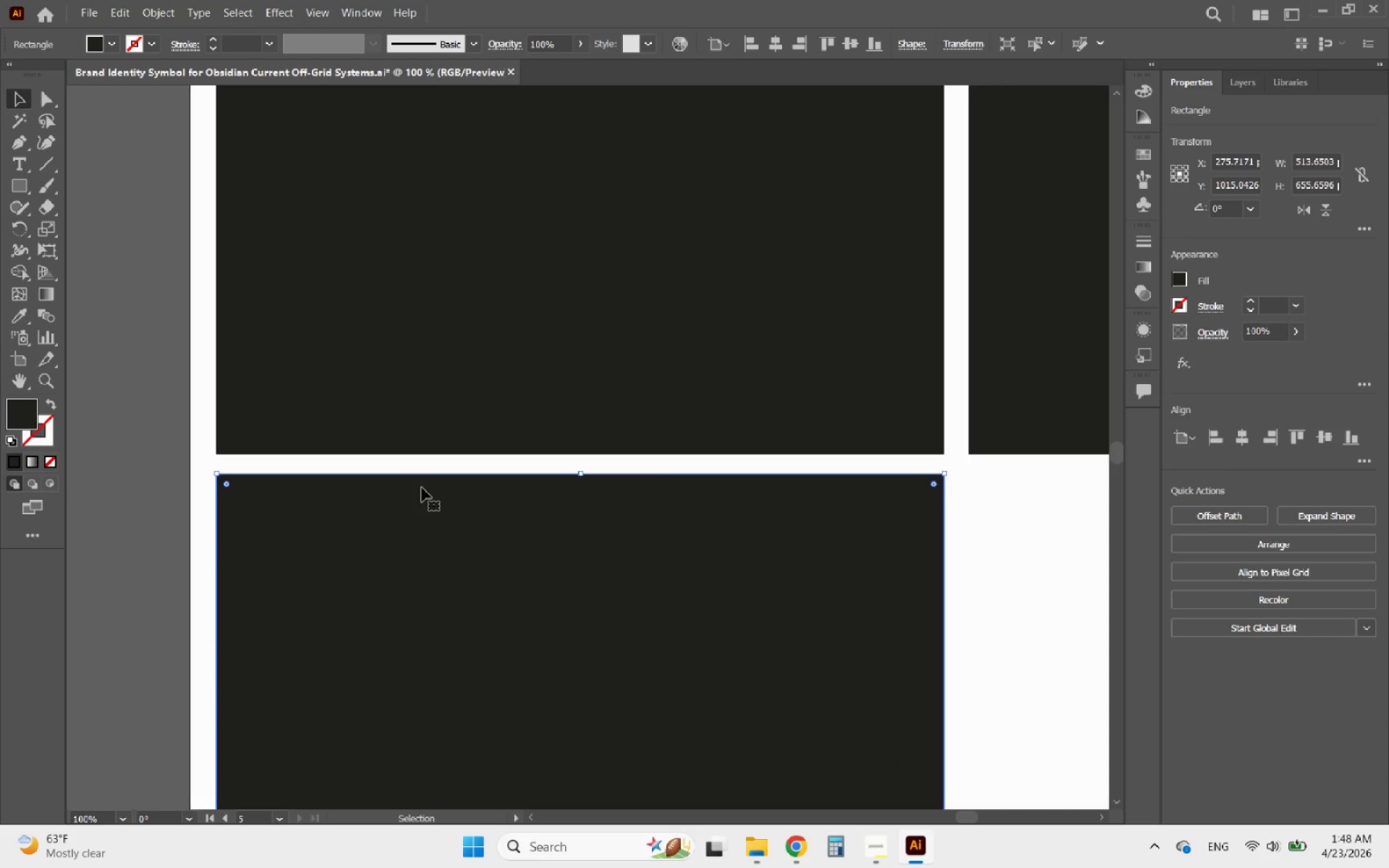 
left_click_drag(start_coordinate=[422, 488], to_coordinate=[422, 491])
 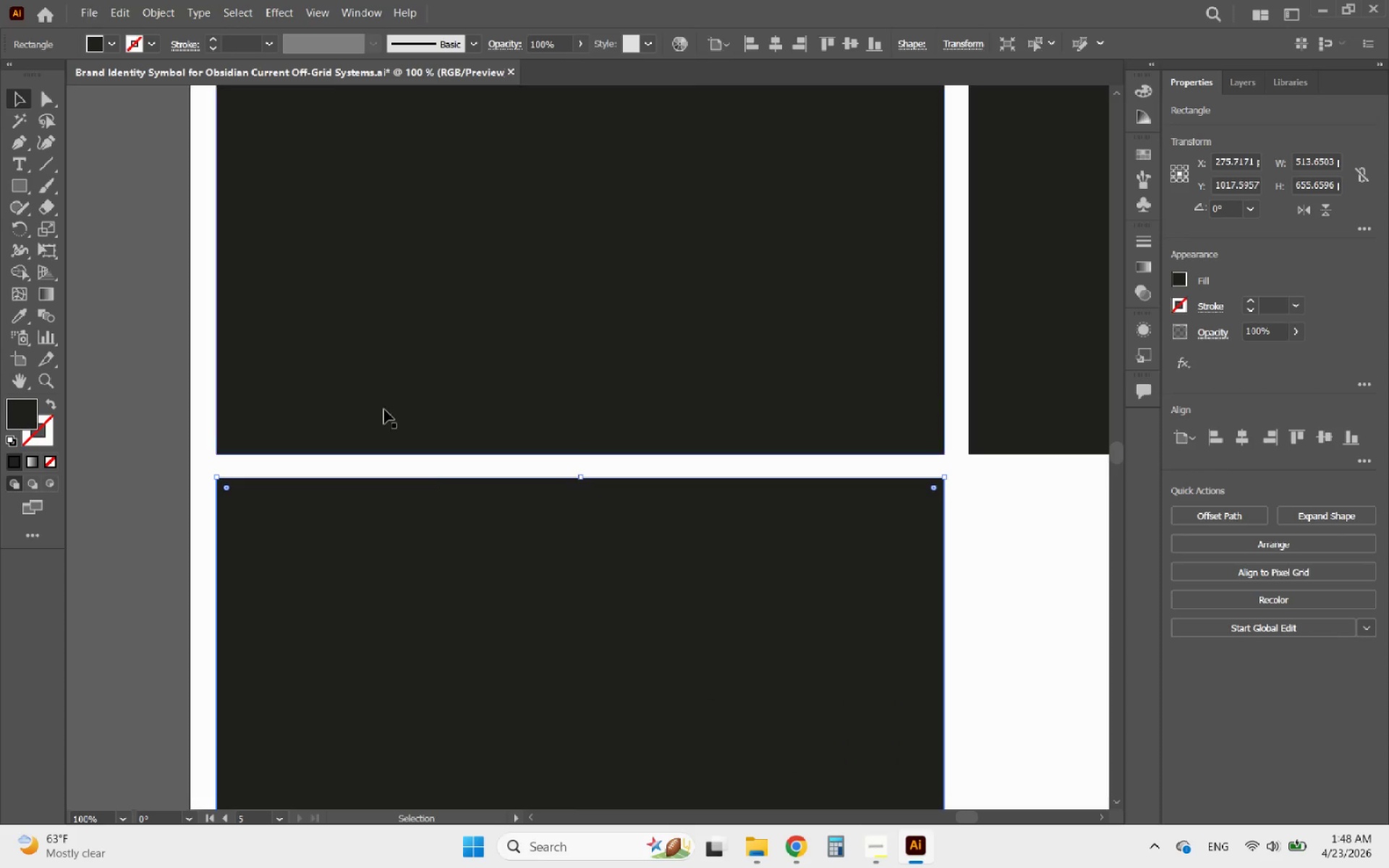 
hold_key(key=AltLeft, duration=1.03)
scroll: coordinate [443, 508], scroll_direction: down, amount: 3.0
 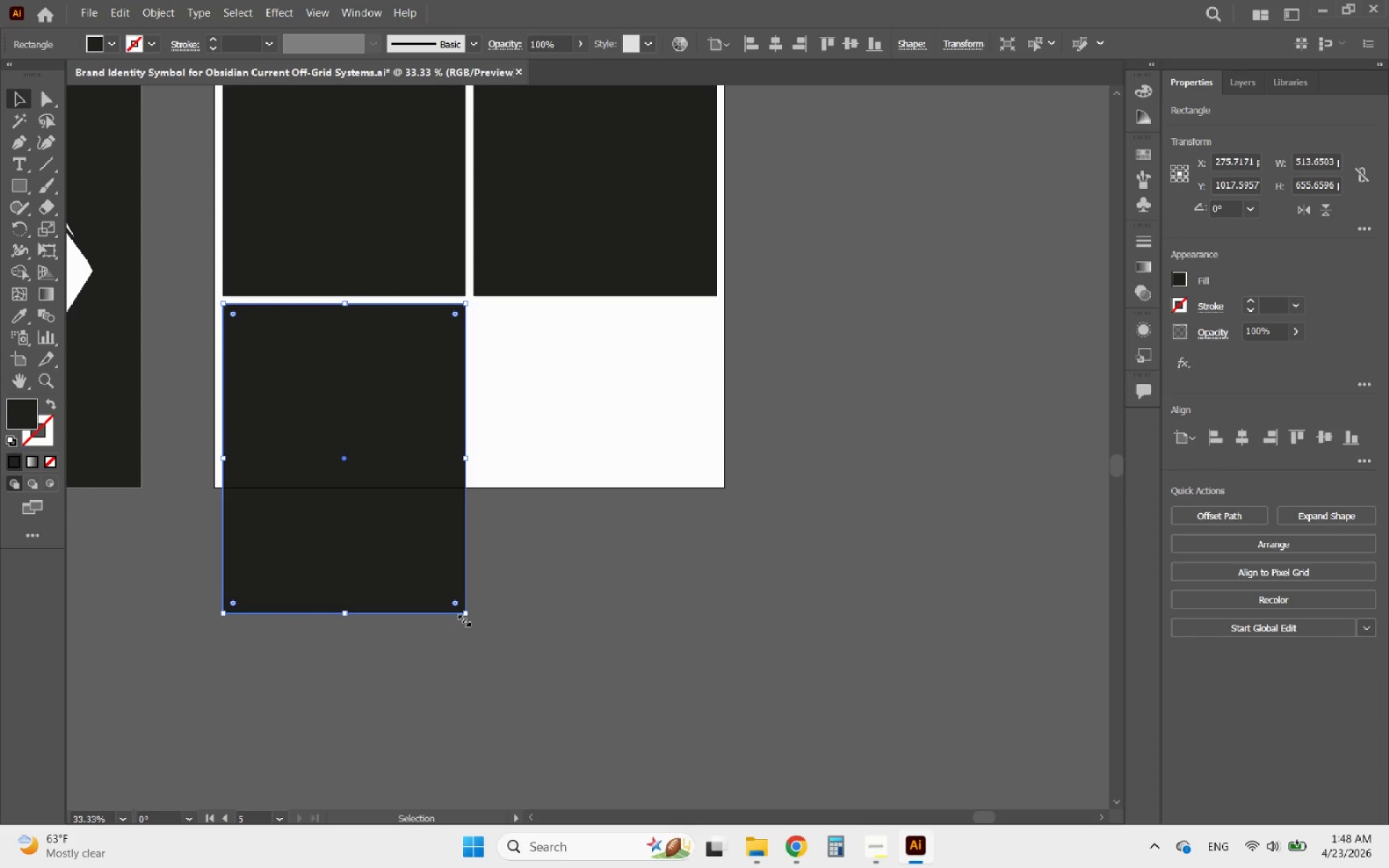 
left_click_drag(start_coordinate=[462, 615], to_coordinate=[714, 480])
 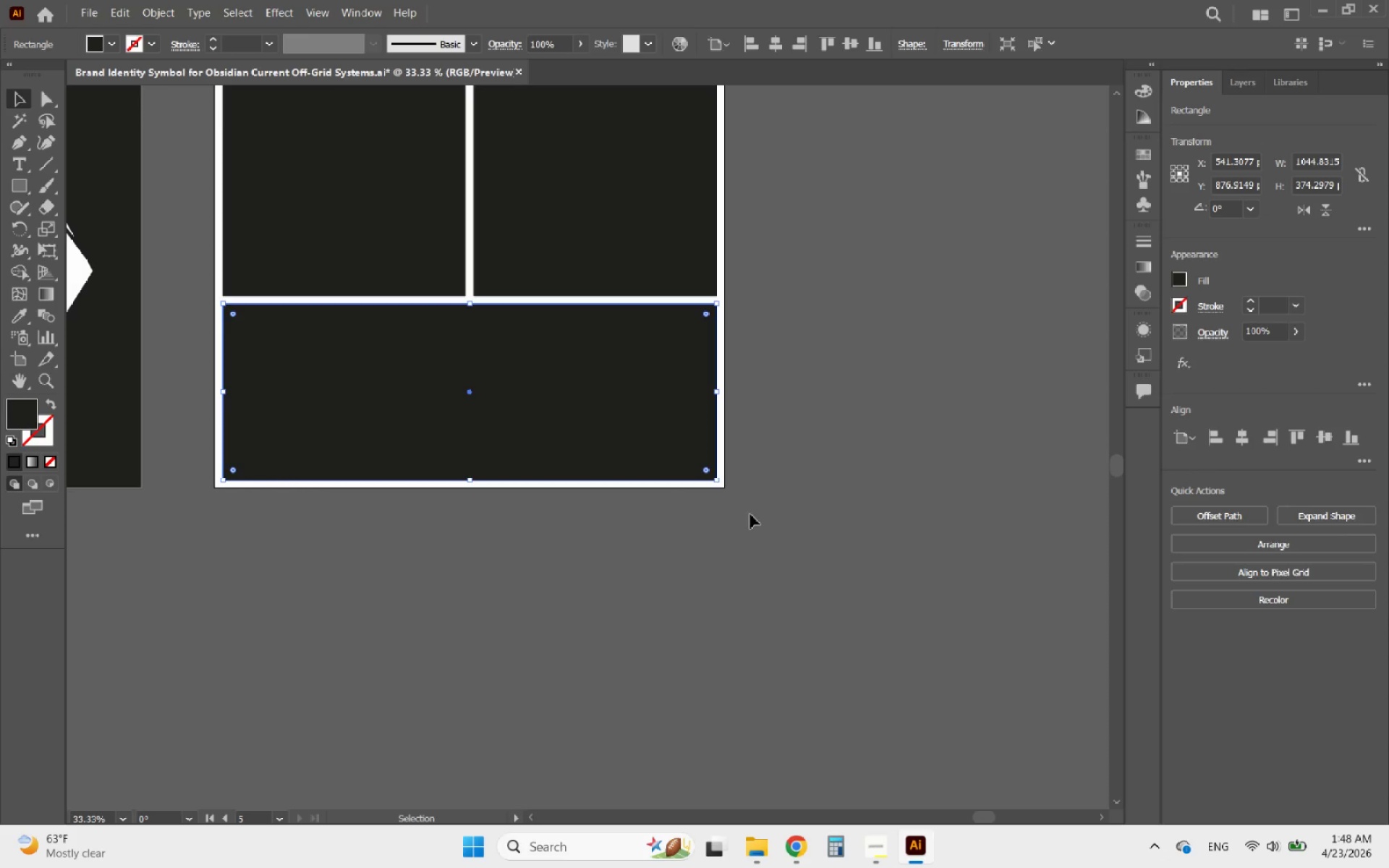 
left_click([750, 514])
 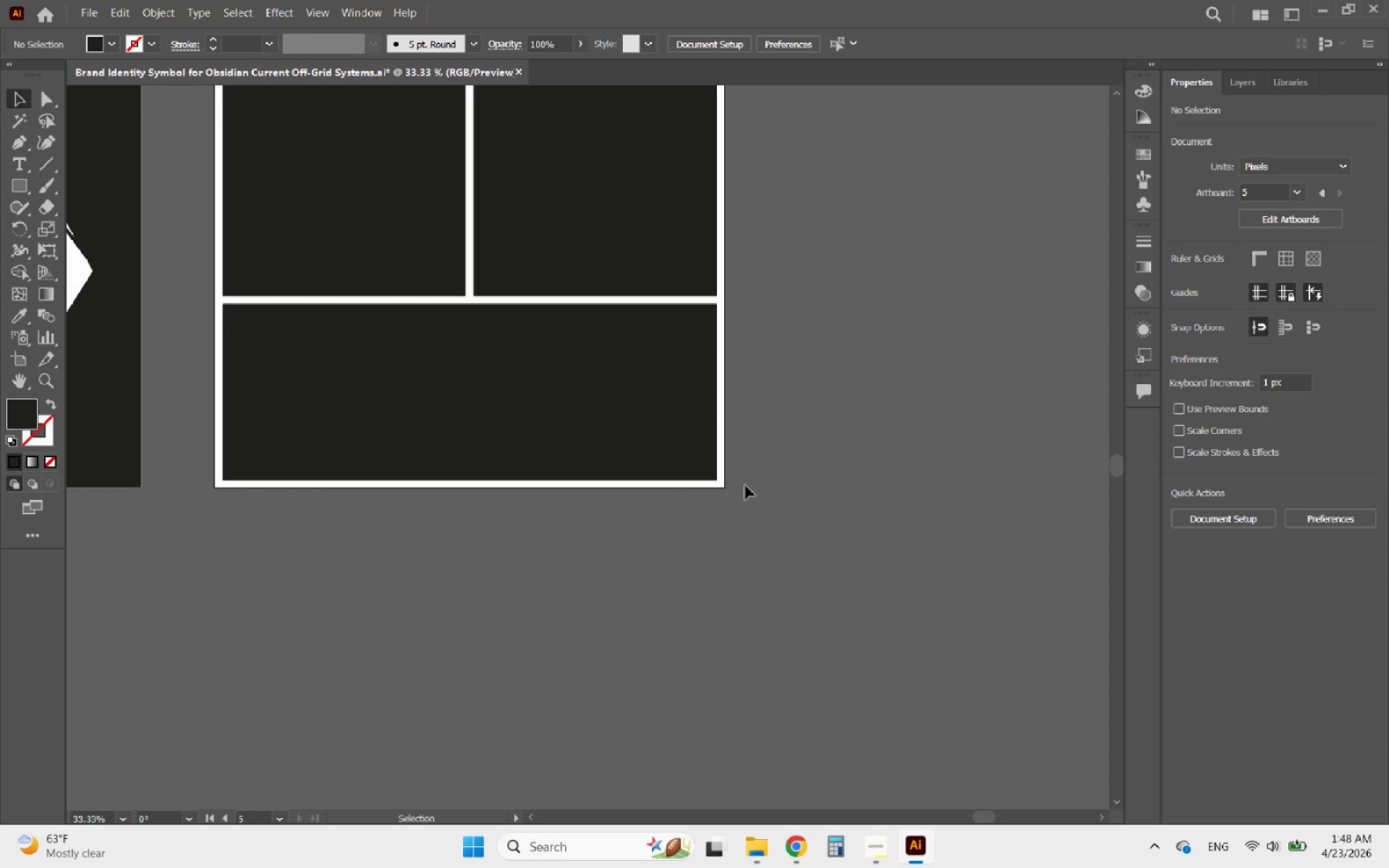 
hold_key(key=AltLeft, duration=0.55)
scroll: coordinate [746, 495], scroll_direction: down, amount: 2.0
 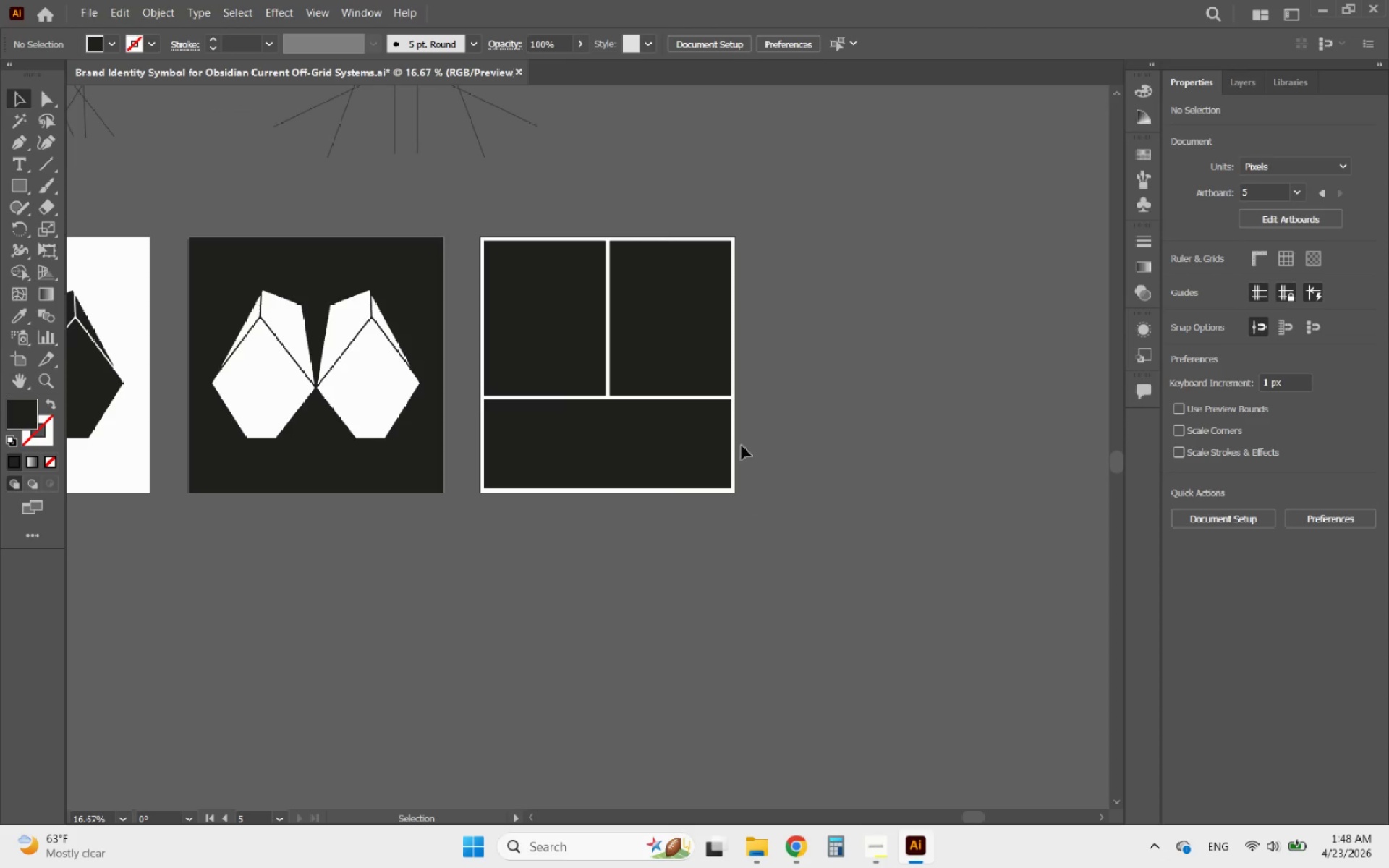 
key(Alt+AltLeft)
 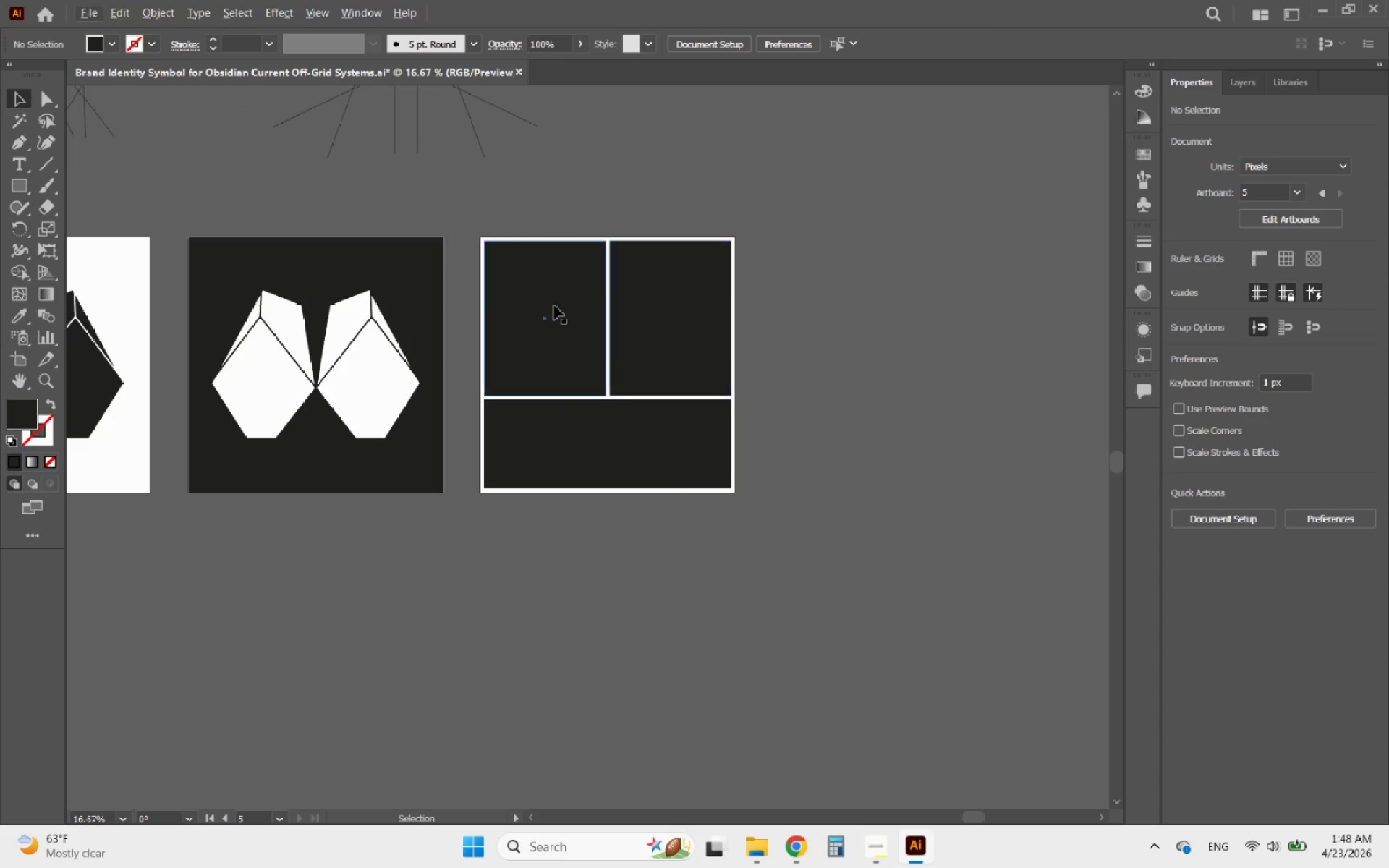 
key(Alt+AltLeft)
 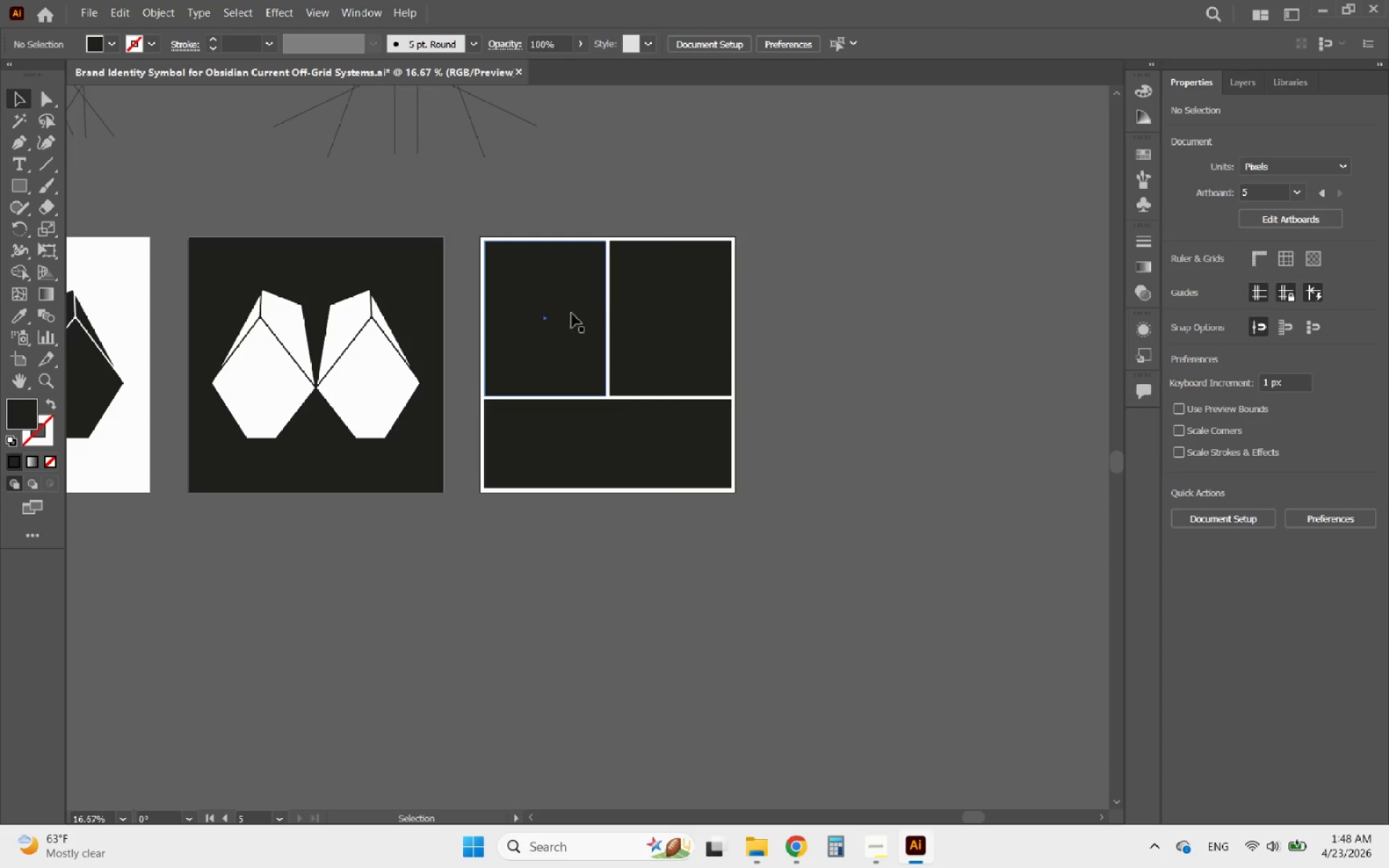 
hold_key(key=AltLeft, duration=0.44)
scroll: coordinate [659, 352], scroll_direction: down, amount: 2.0
 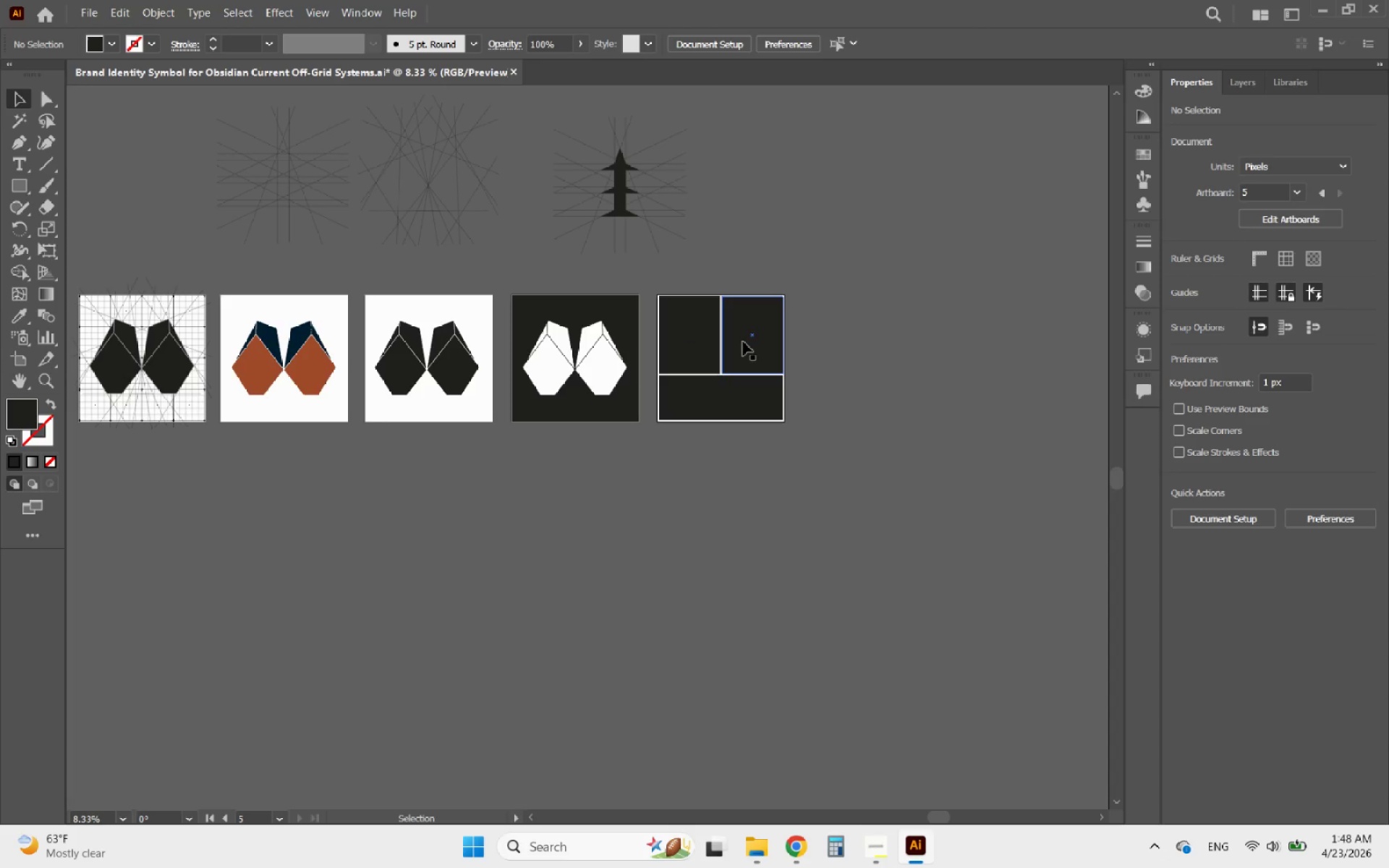 
left_click([743, 341])
 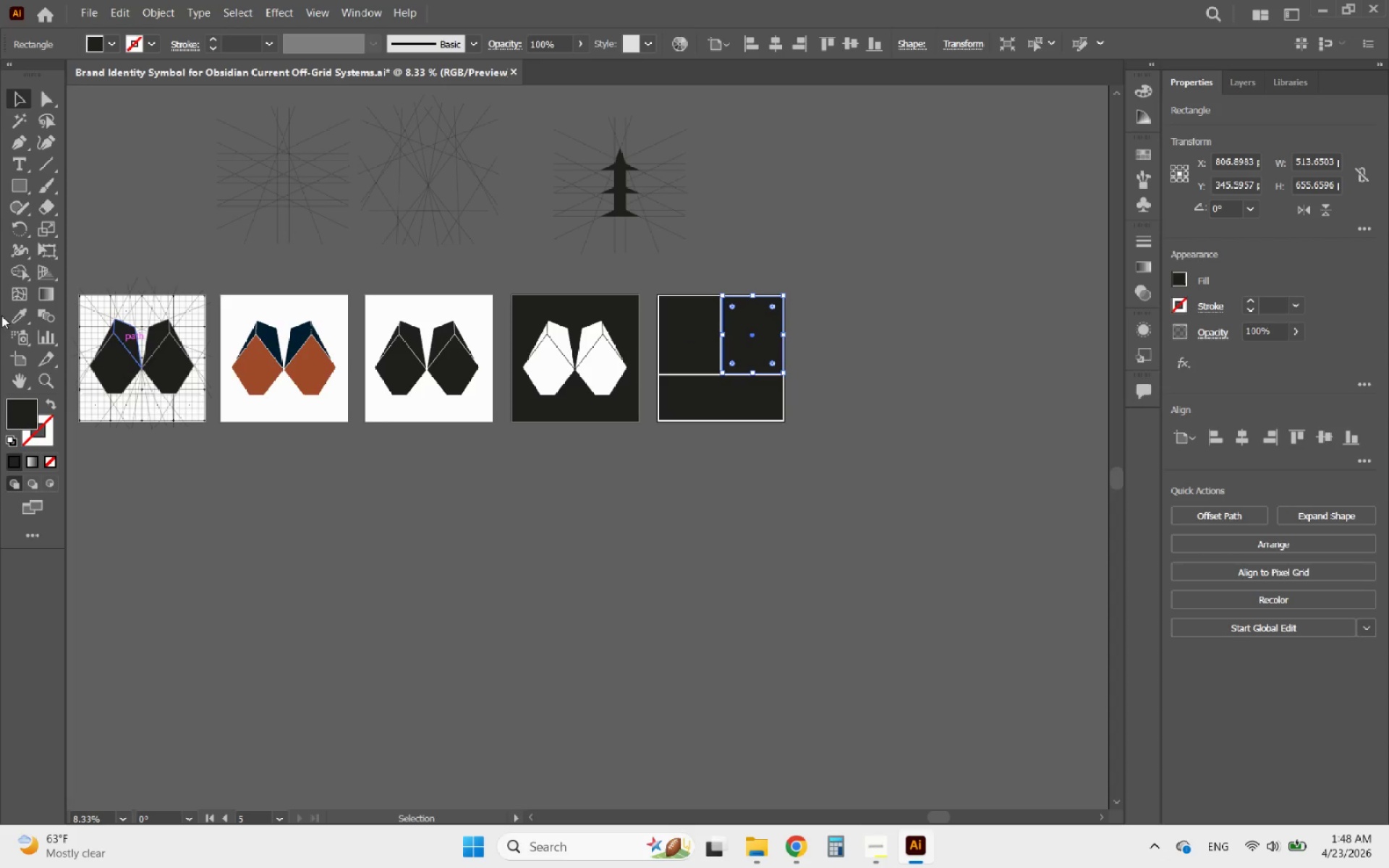 
left_click([16, 315])
 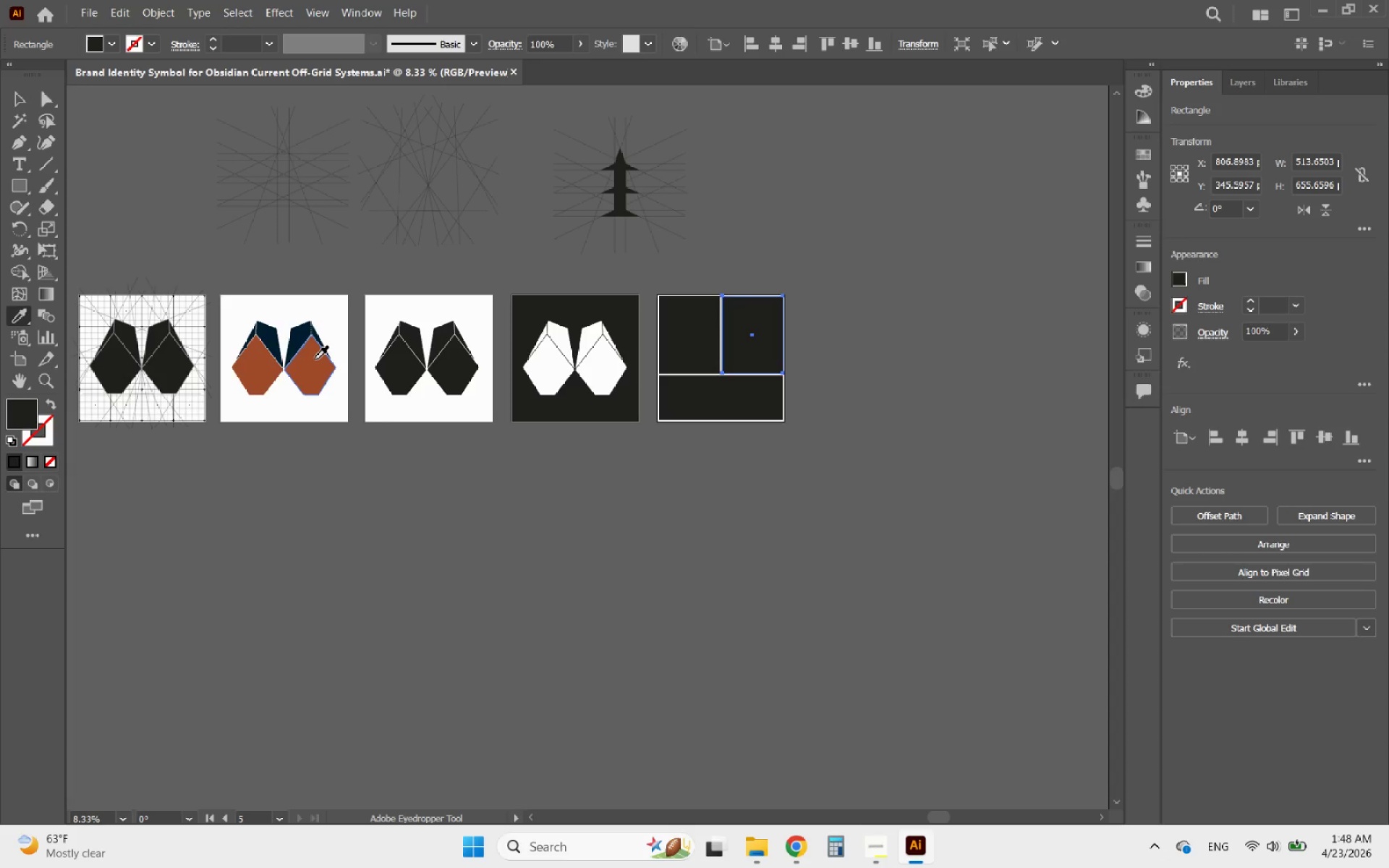 
left_click([315, 359])
 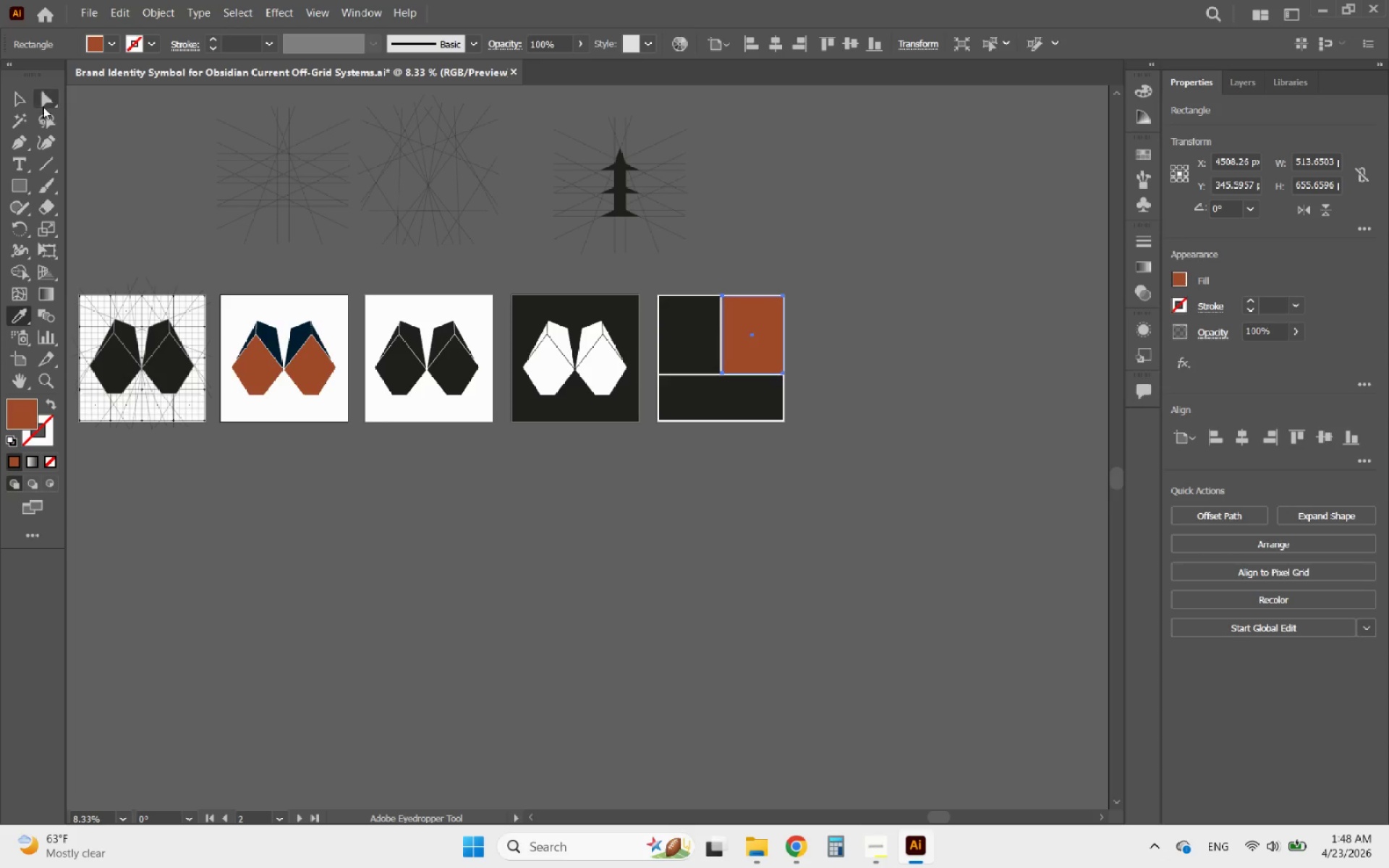 
left_click([19, 102])
 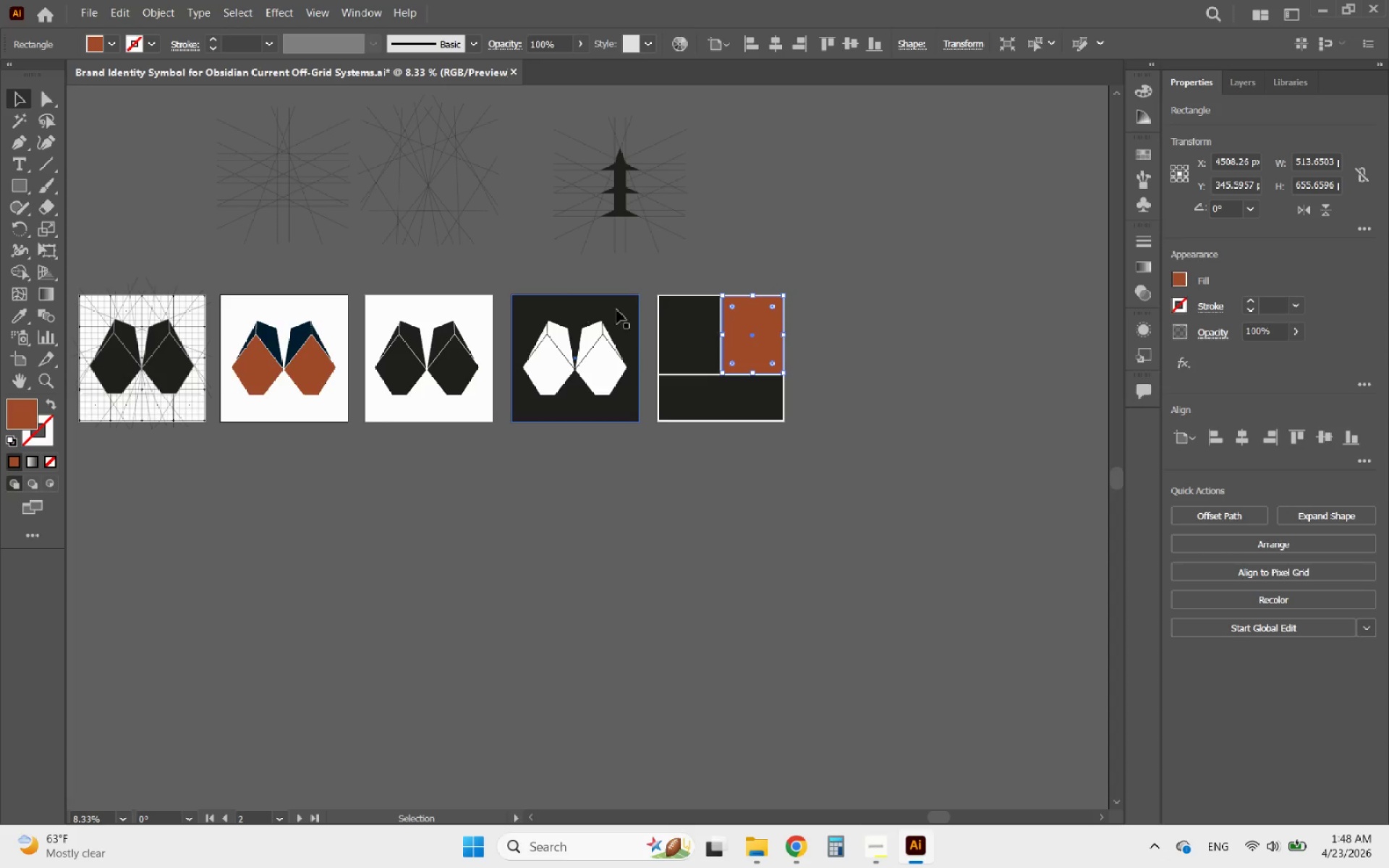 
hold_key(key=AltLeft, duration=0.72)
scroll: coordinate [747, 357], scroll_direction: up, amount: 2.0
 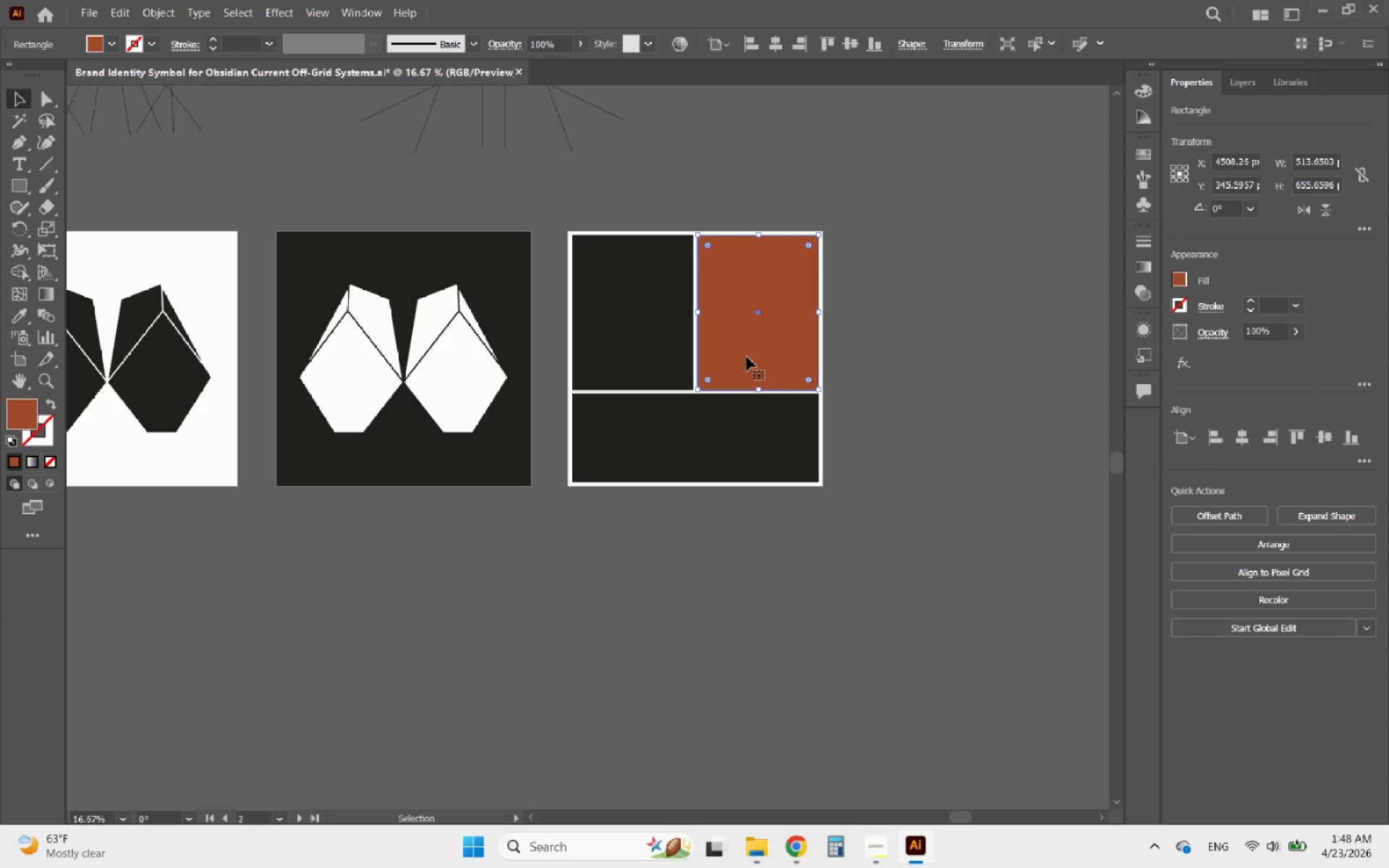 
hold_key(key=AltLeft, duration=2.28)
scroll: coordinate [735, 419], scroll_direction: down, amount: 2.0
 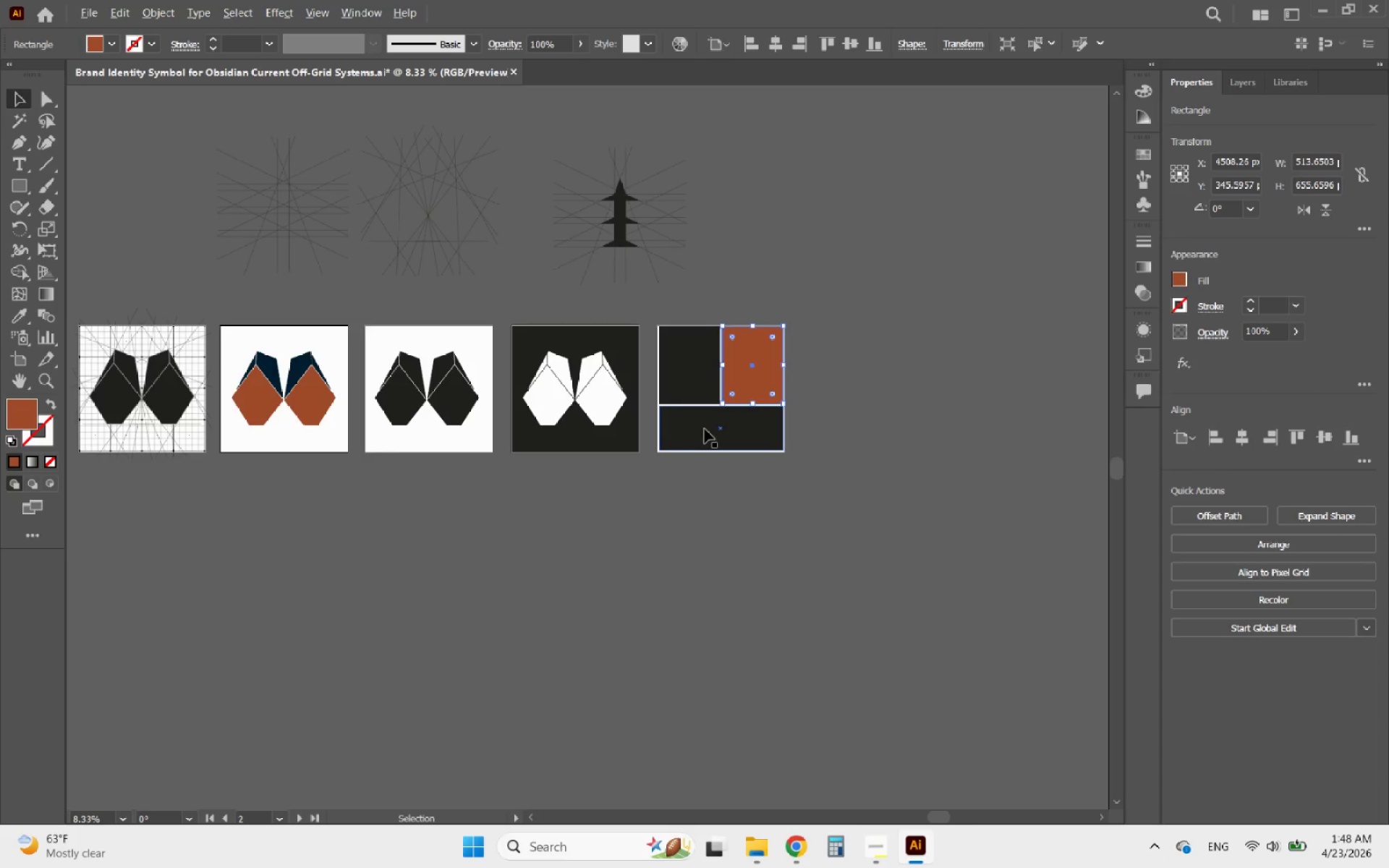 
left_click([708, 430])
 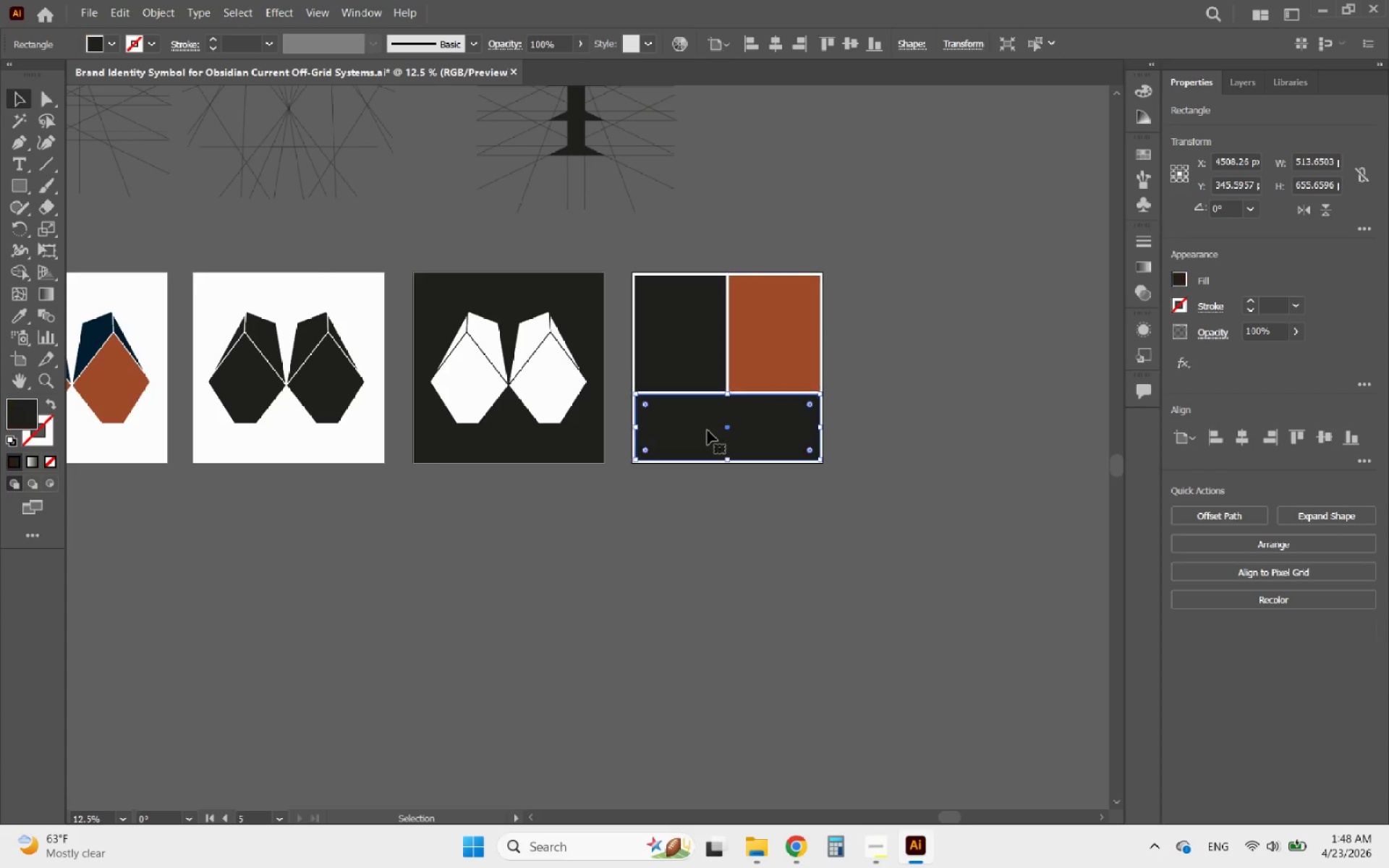 
scroll: coordinate [708, 430], scroll_direction: up, amount: 1.0
 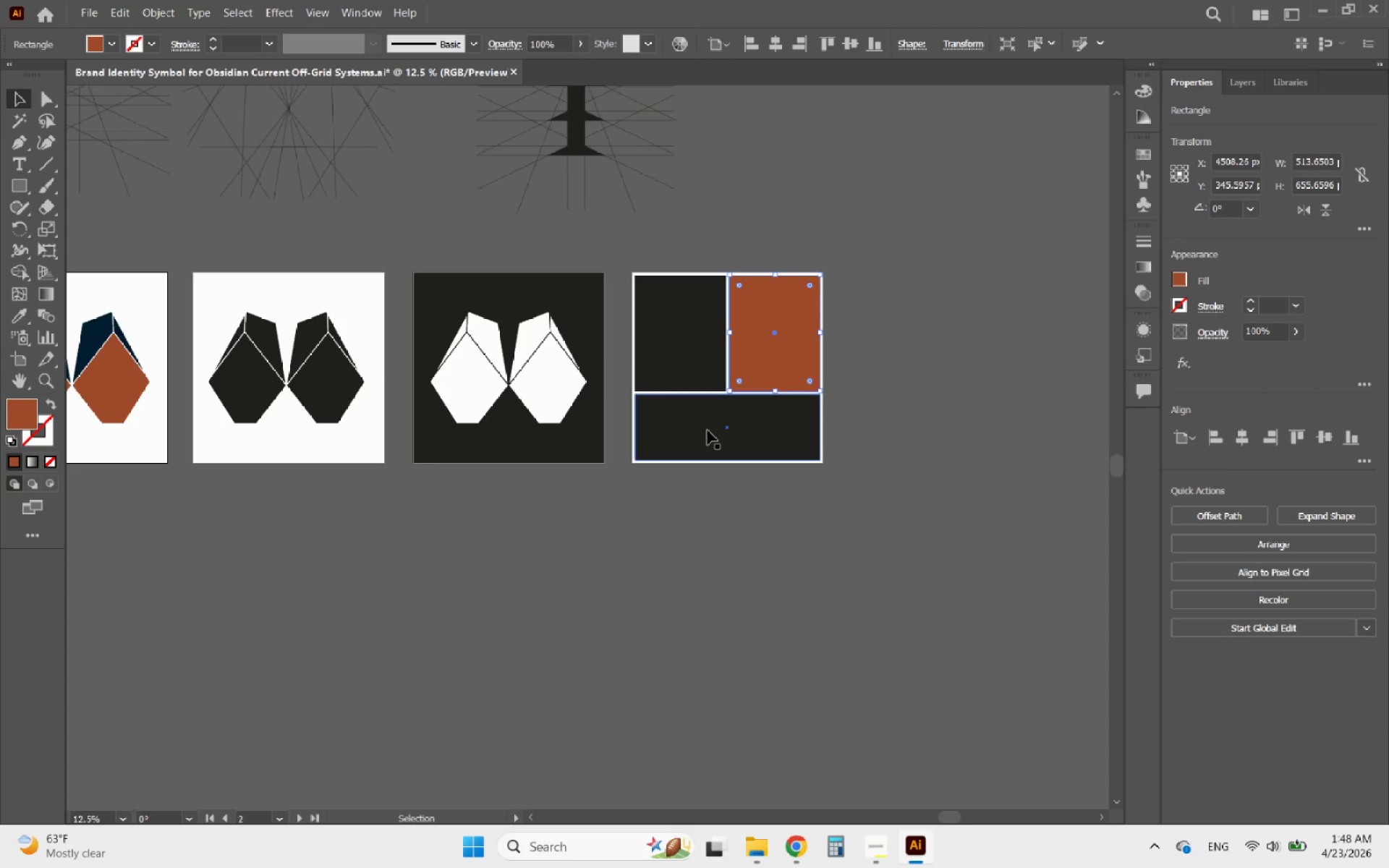 
hold_key(key=AltLeft, duration=0.69)
scroll: coordinate [740, 424], scroll_direction: up, amount: 2.0
 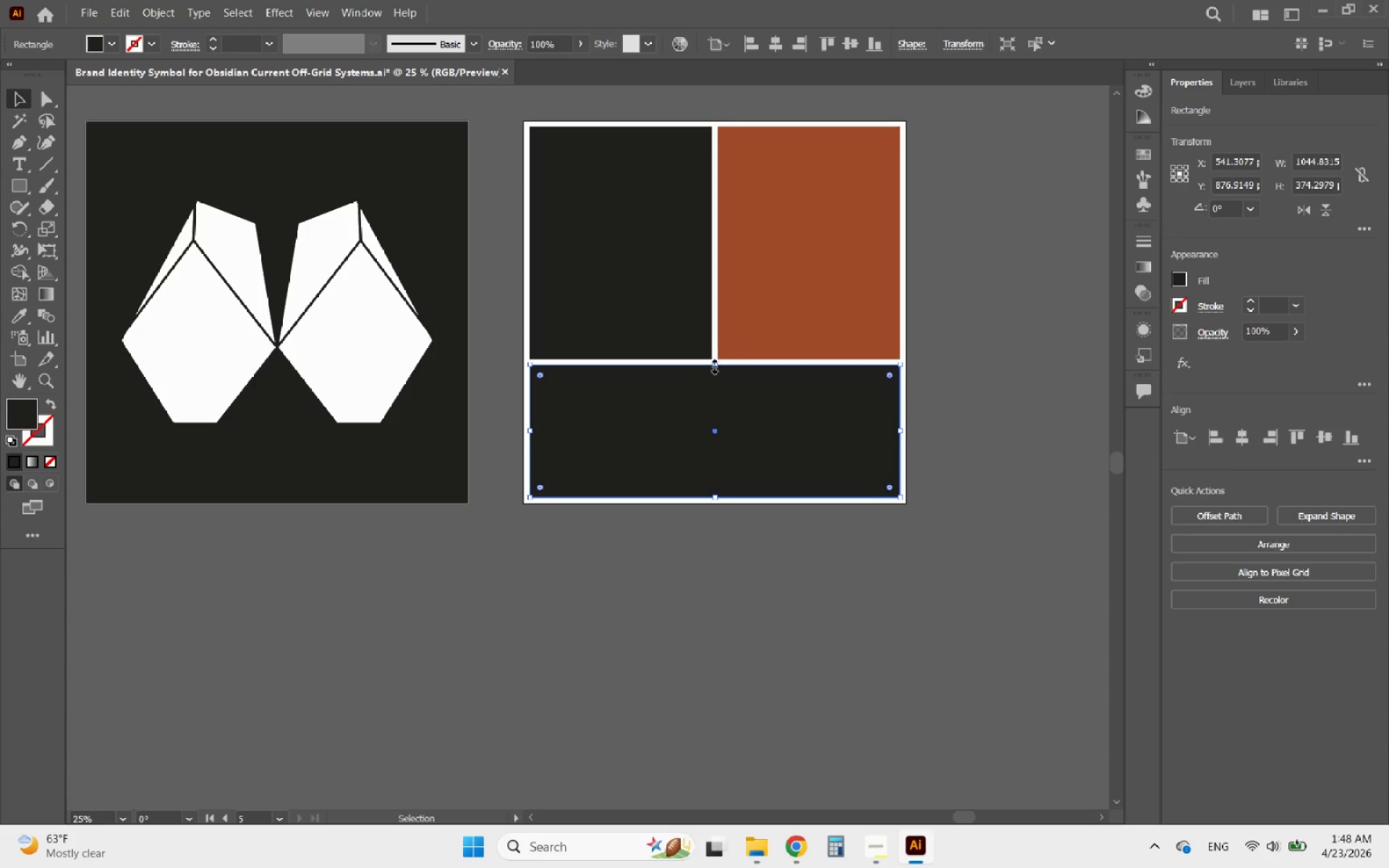 
left_click_drag(start_coordinate=[713, 365], to_coordinate=[762, 448])
 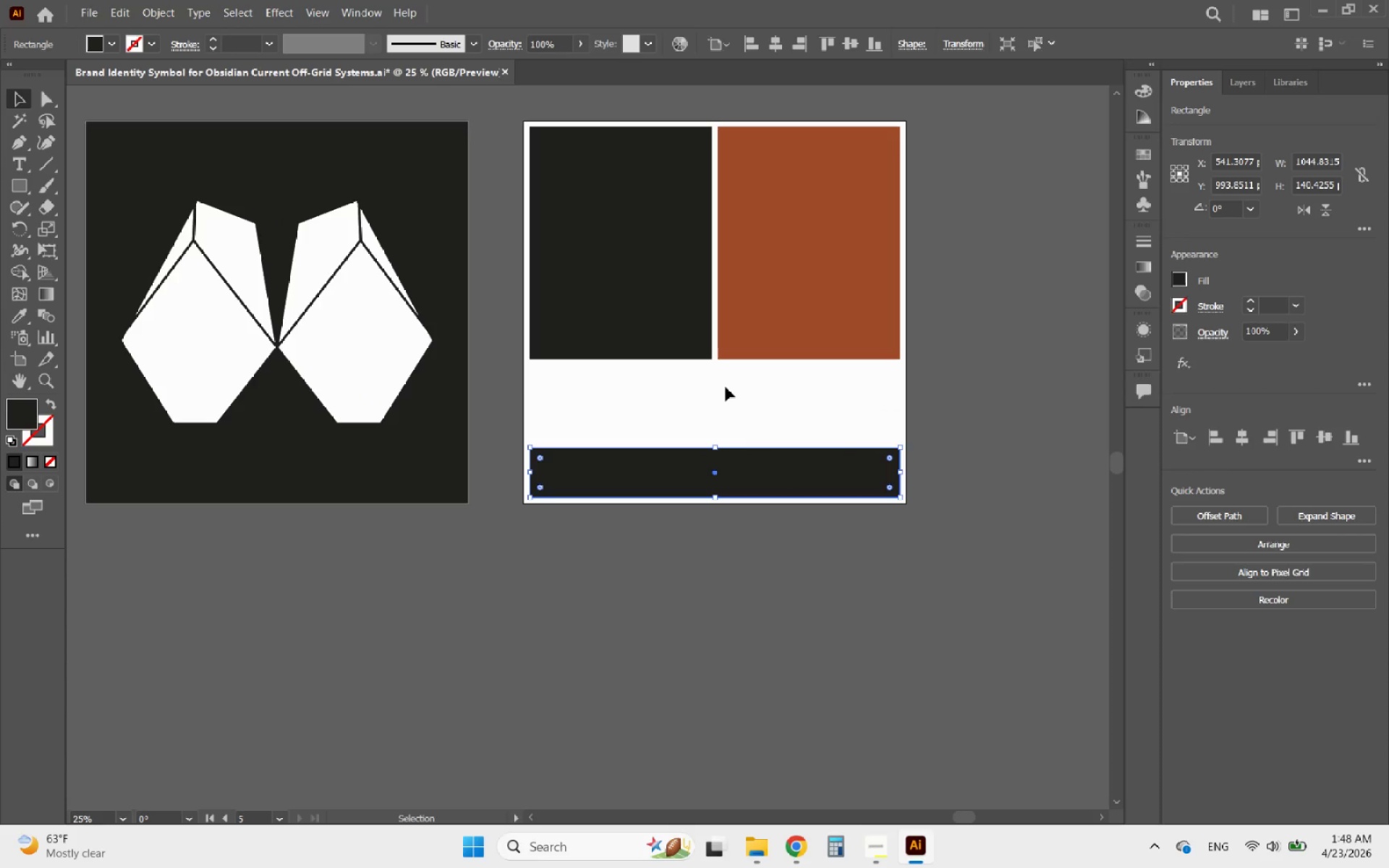 
left_click_drag(start_coordinate=[726, 387], to_coordinate=[665, 341])
 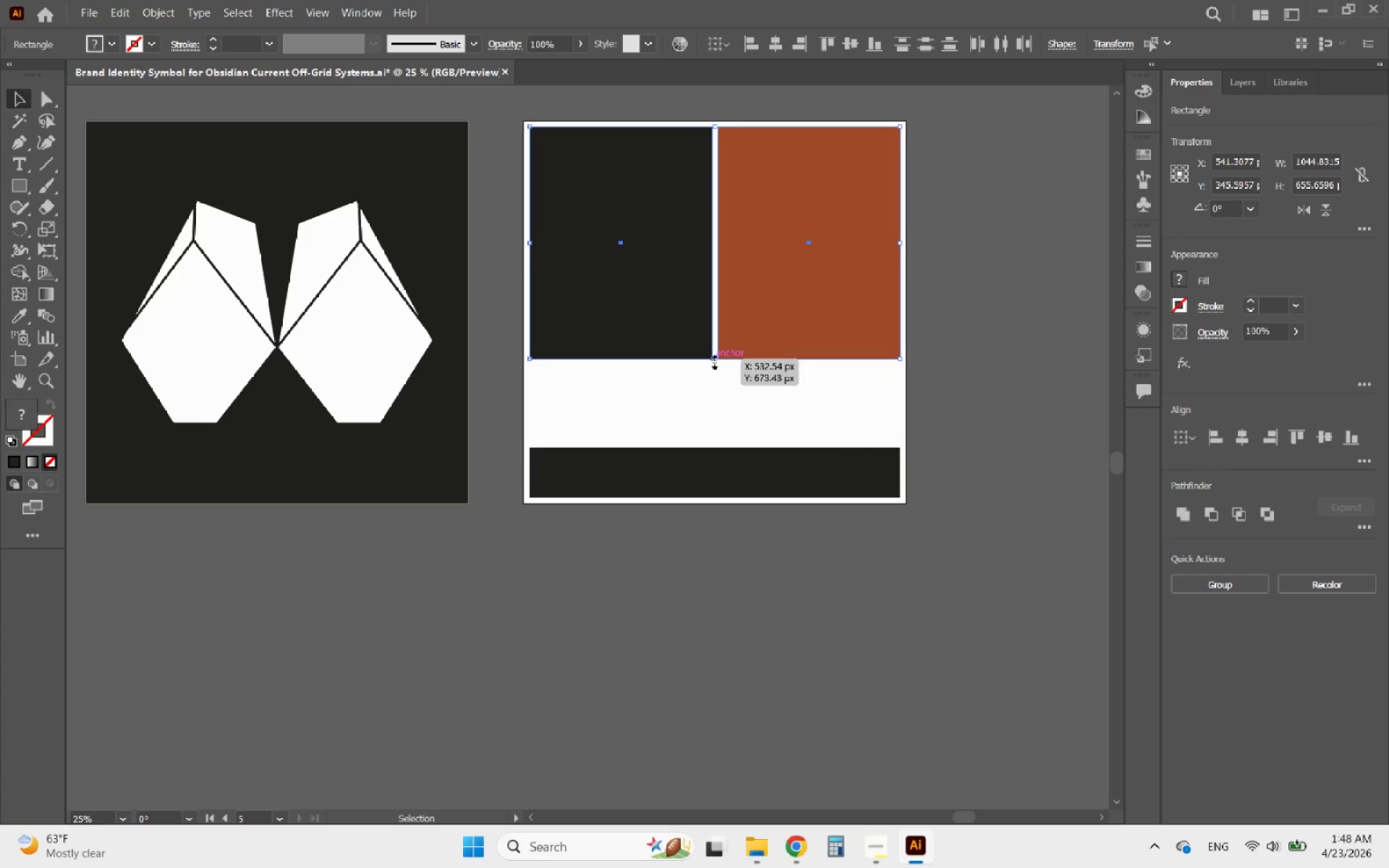 
left_click_drag(start_coordinate=[714, 360], to_coordinate=[707, 443])
 